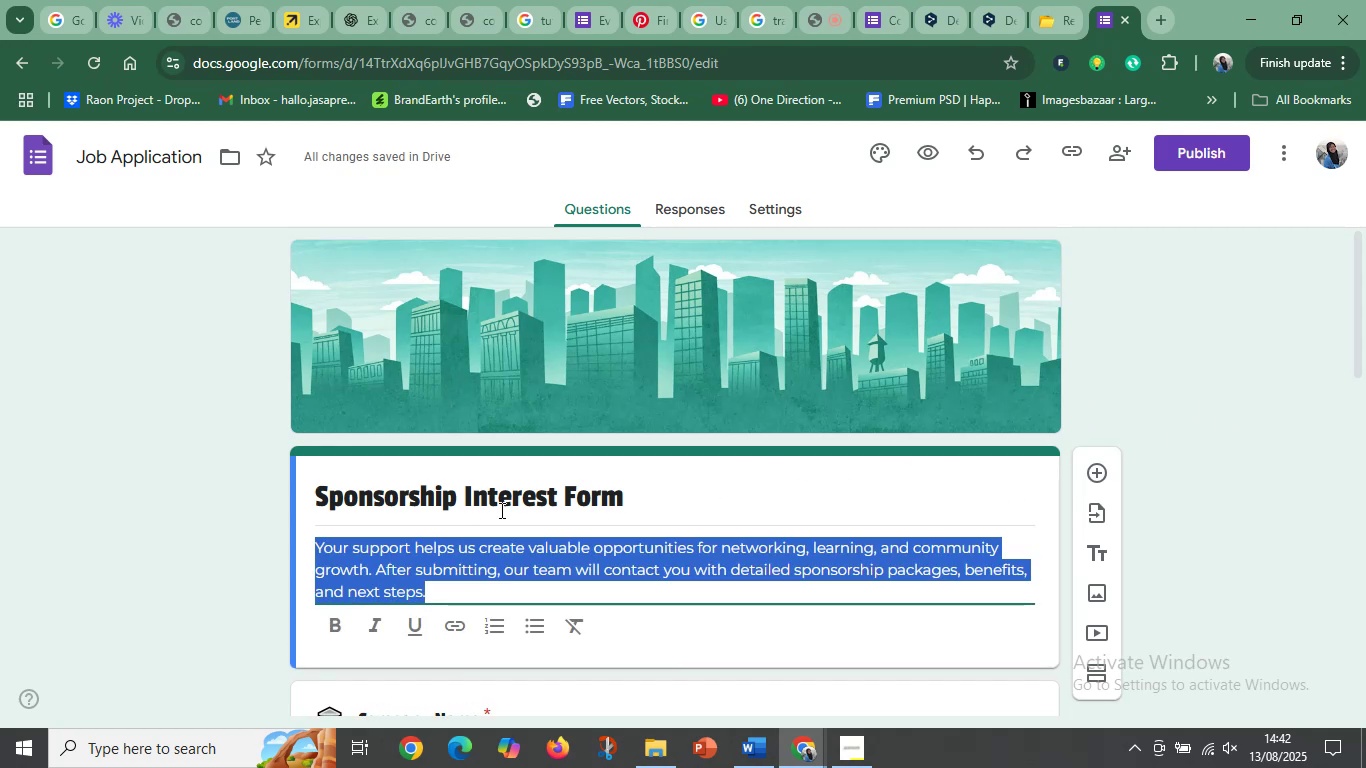 
left_click([526, 491])
 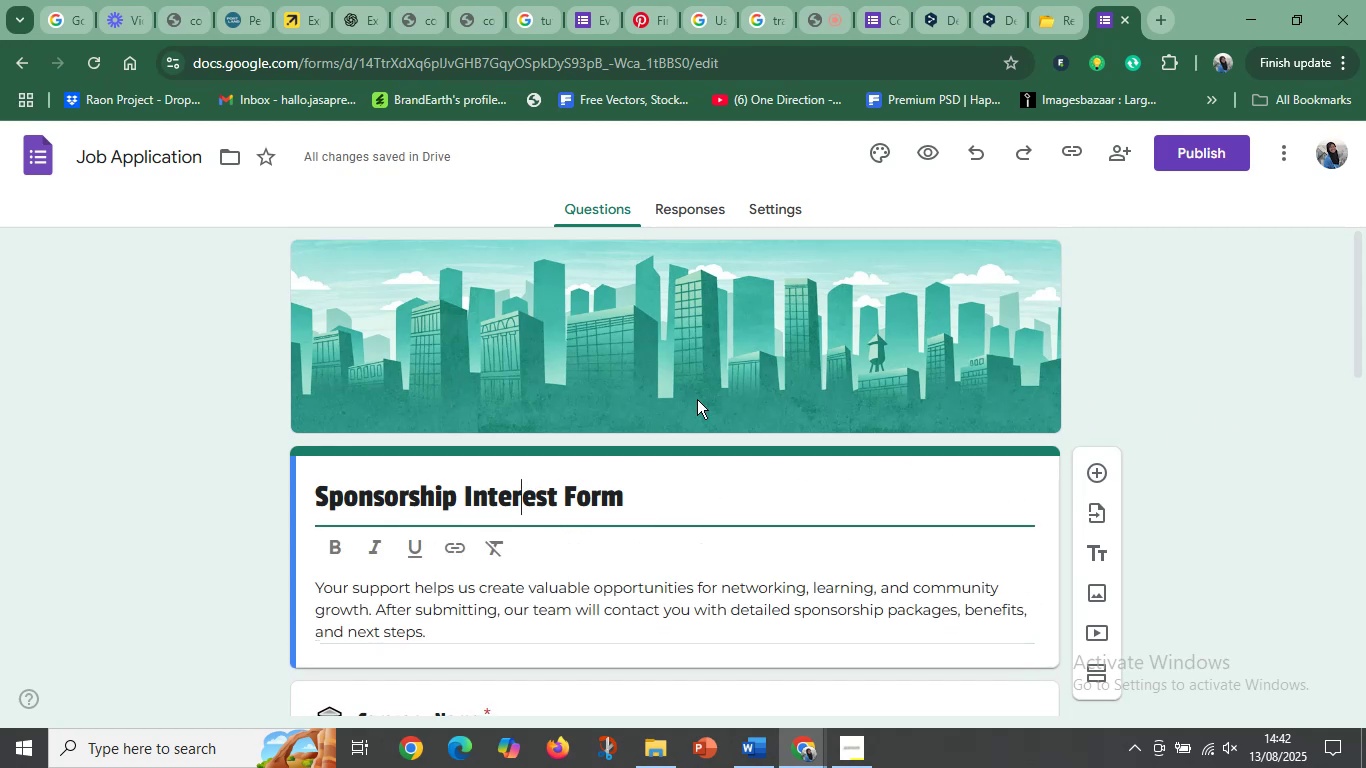 
left_click([712, 396])
 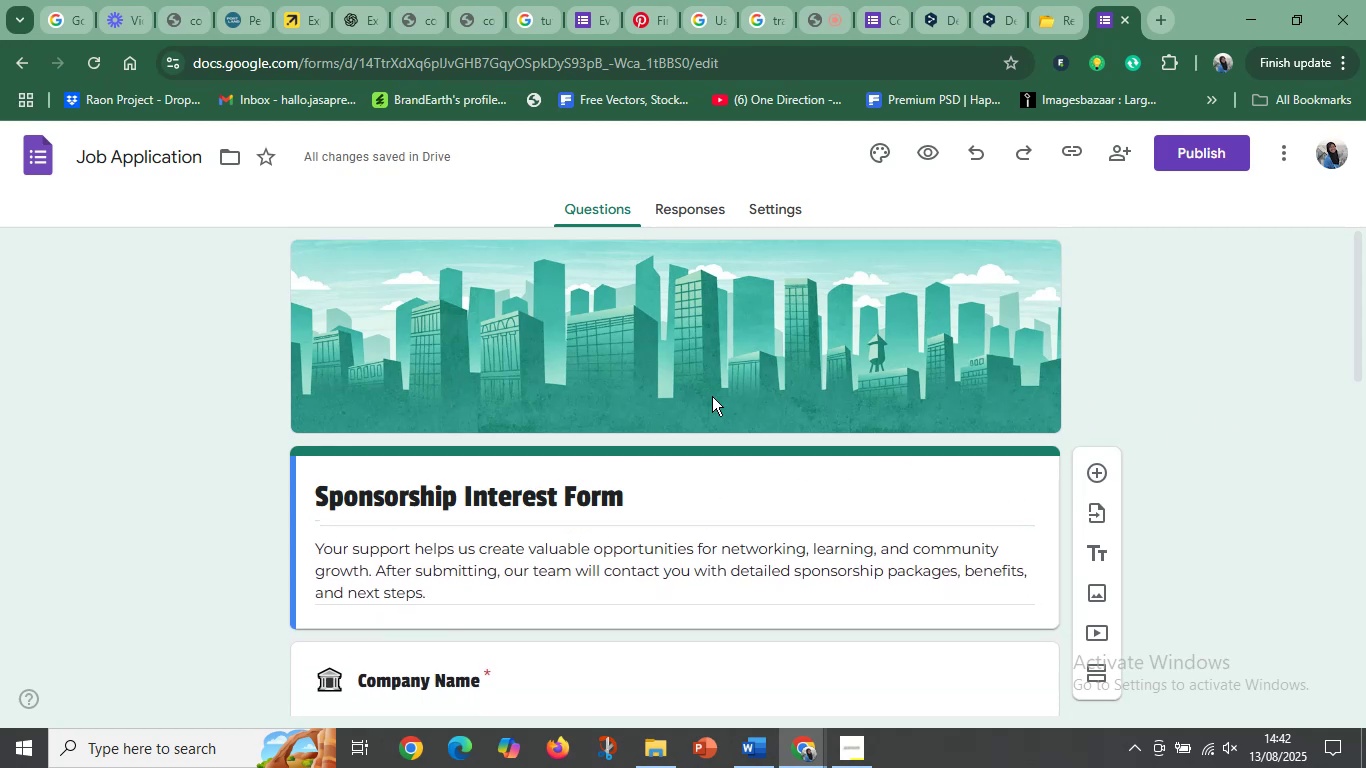 
scroll: coordinate [704, 443], scroll_direction: down, amount: 9.0
 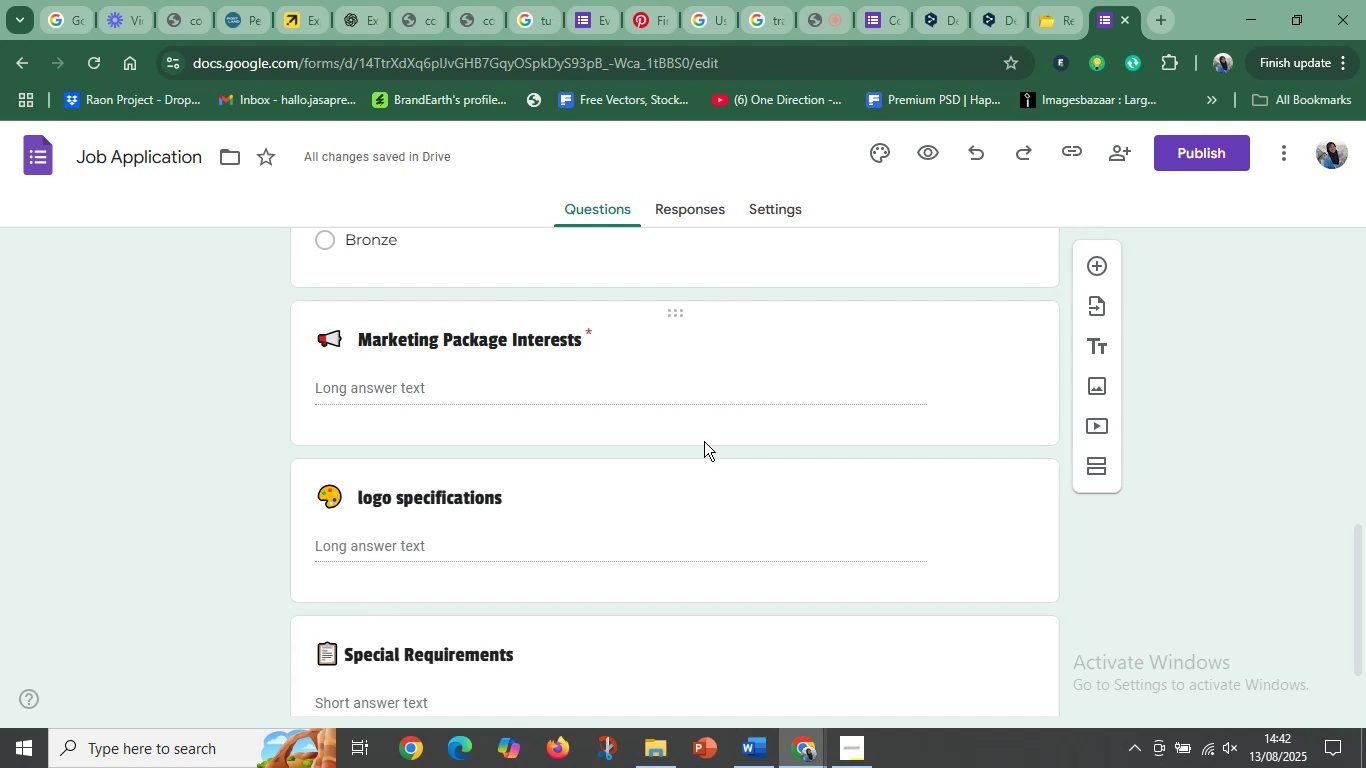 
wait(10.61)
 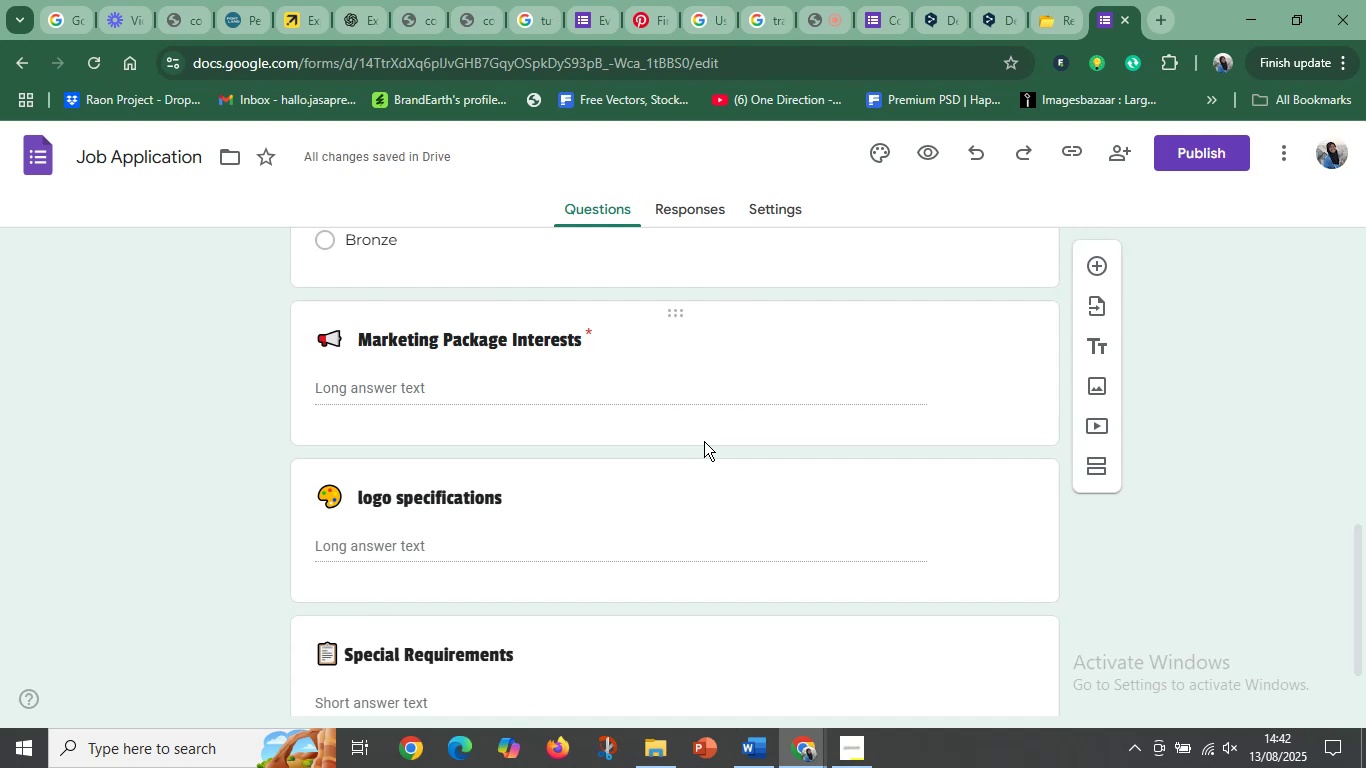 
scroll: coordinate [618, 454], scroll_direction: down, amount: 6.0
 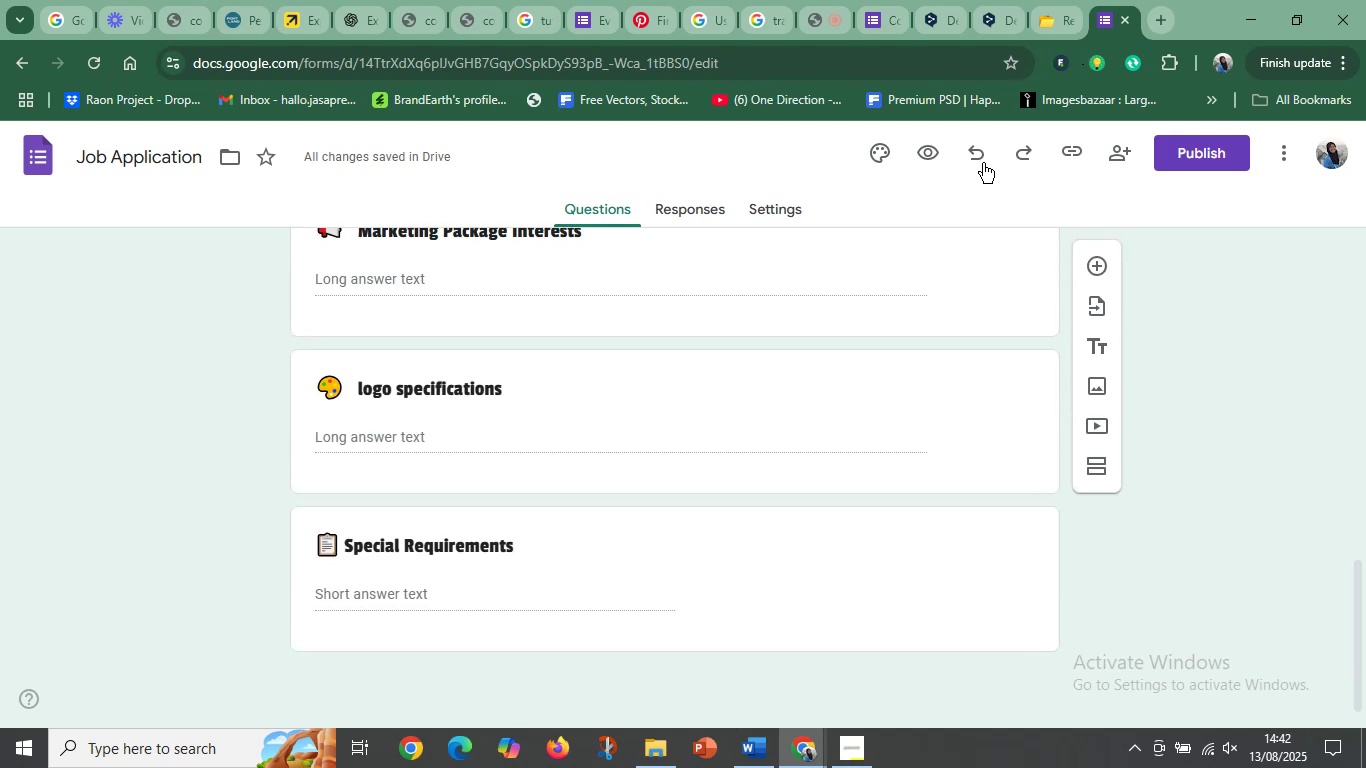 
scroll: coordinate [710, 416], scroll_direction: up, amount: 5.0
 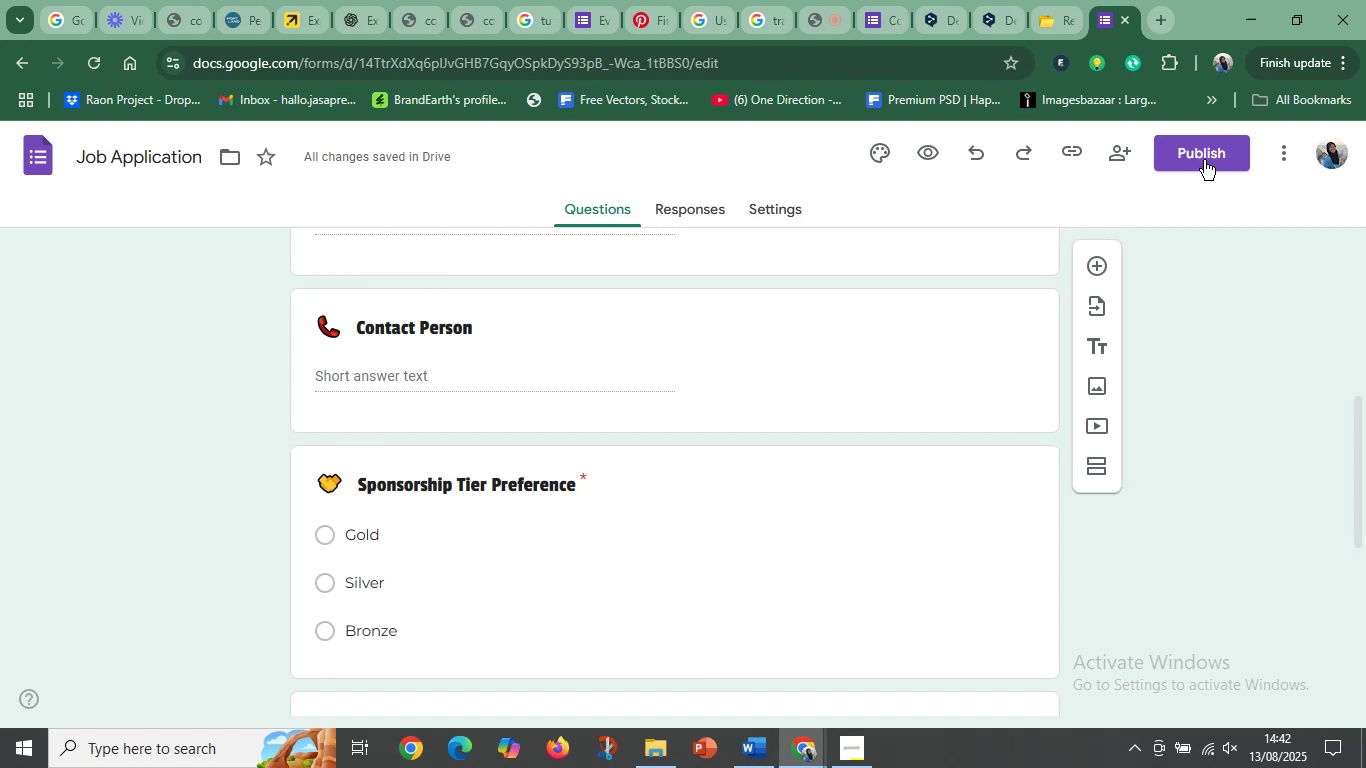 
left_click([1204, 153])
 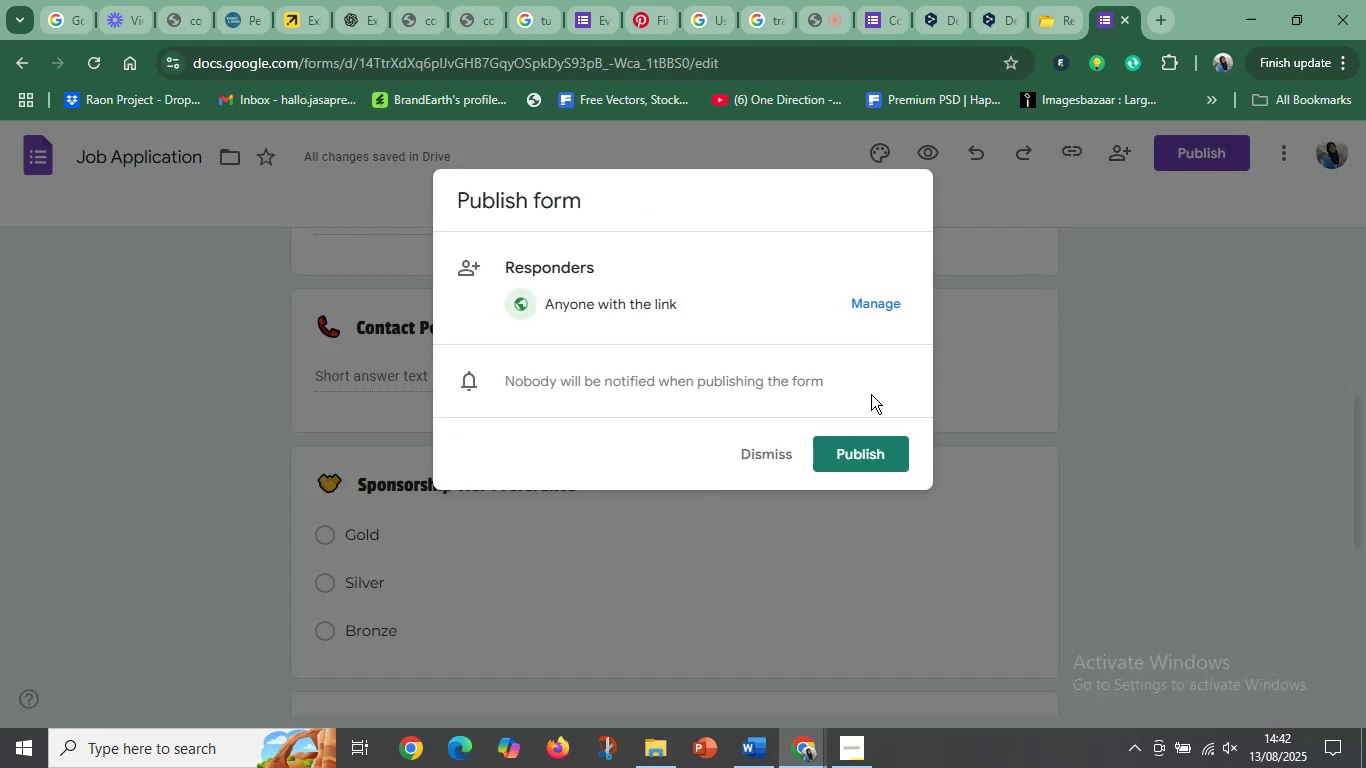 
left_click([871, 456])
 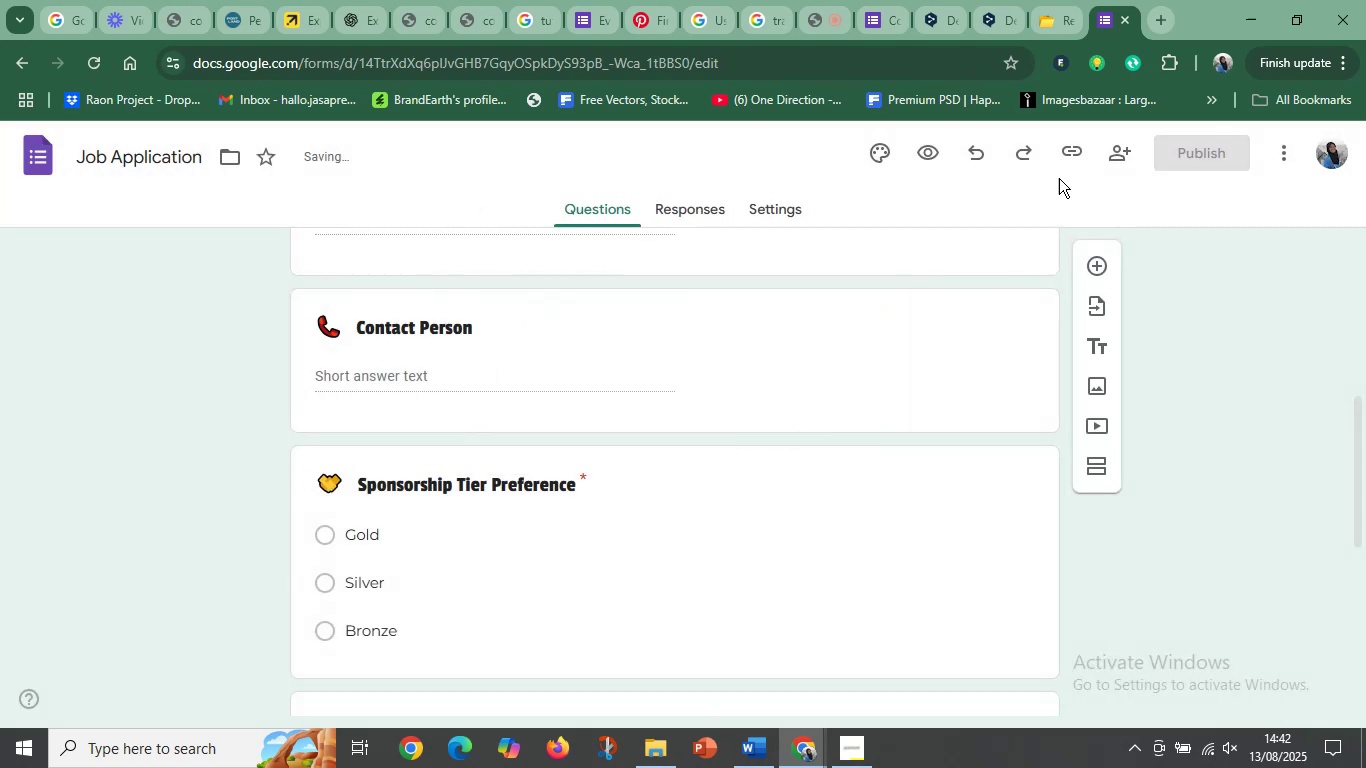 
left_click([1082, 156])
 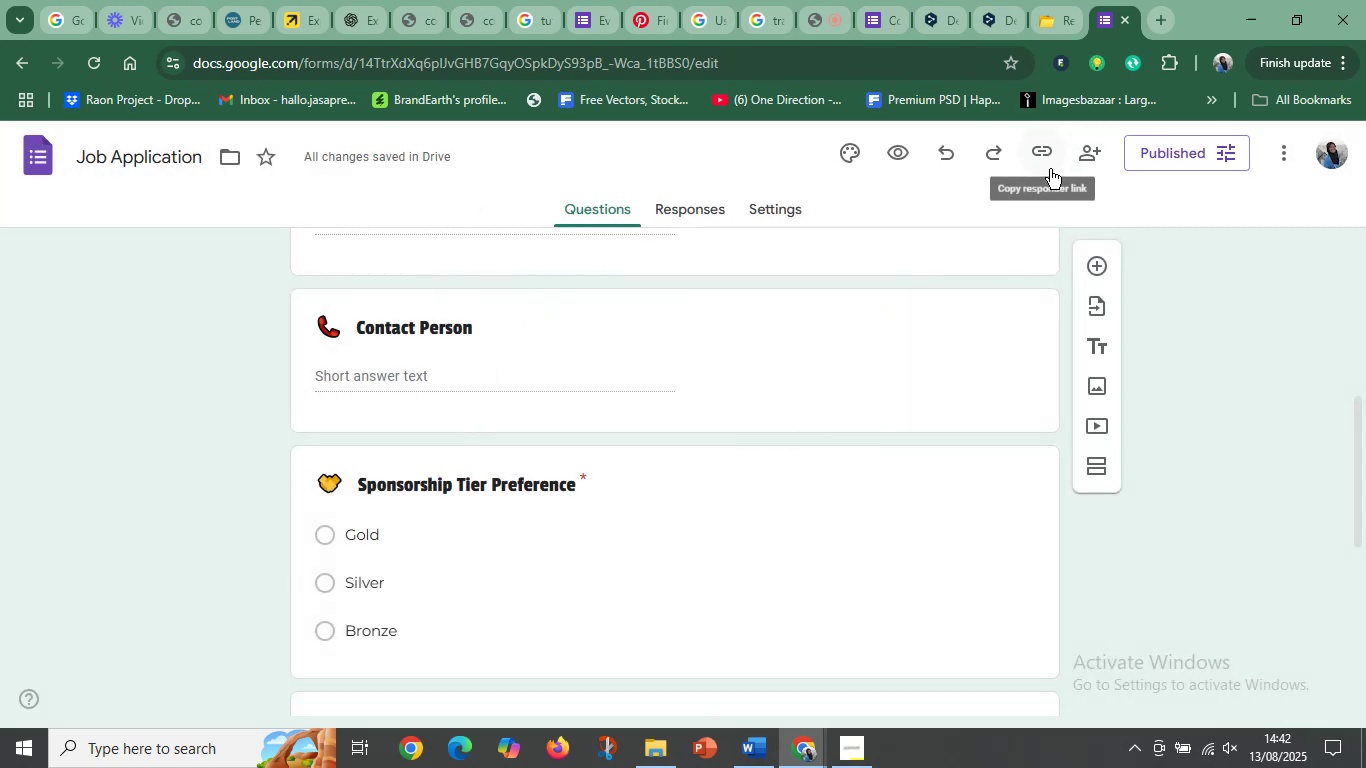 
left_click([1044, 155])
 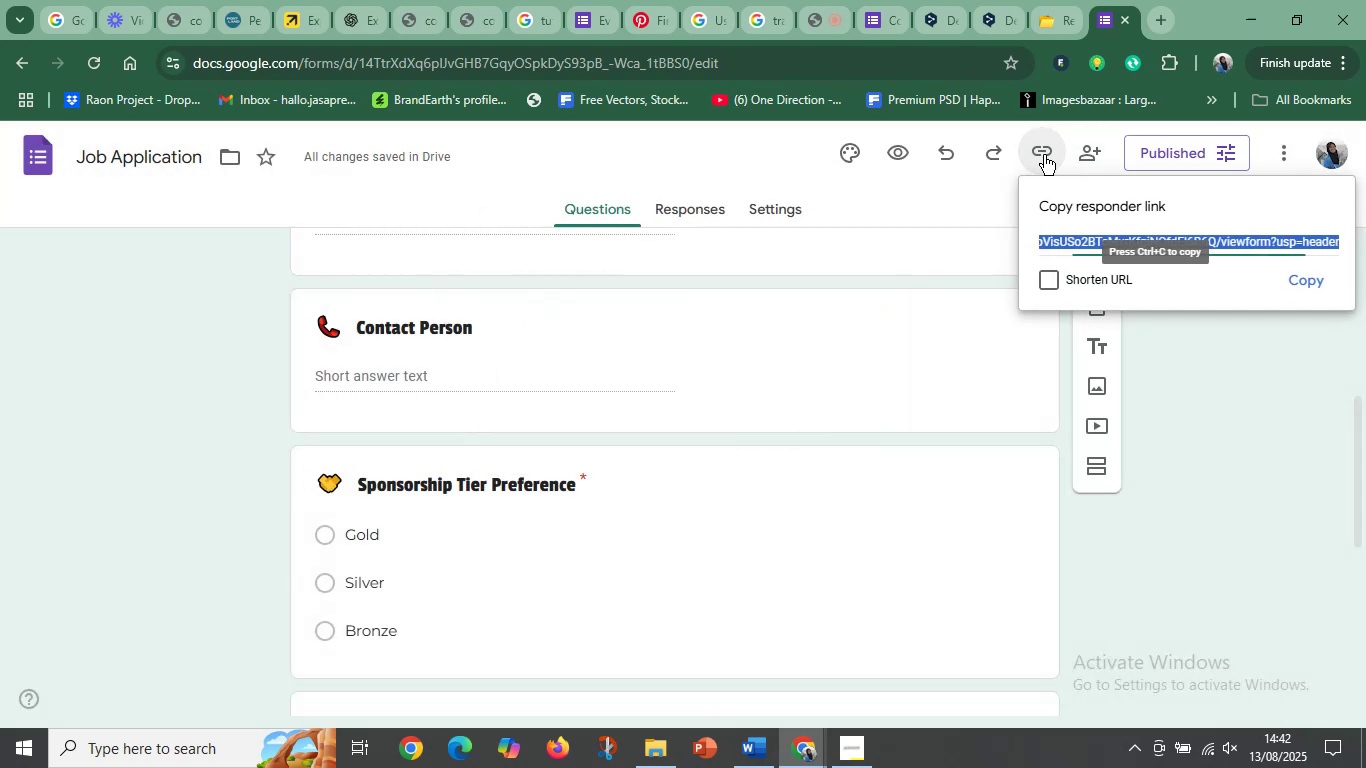 
left_click([1044, 155])
 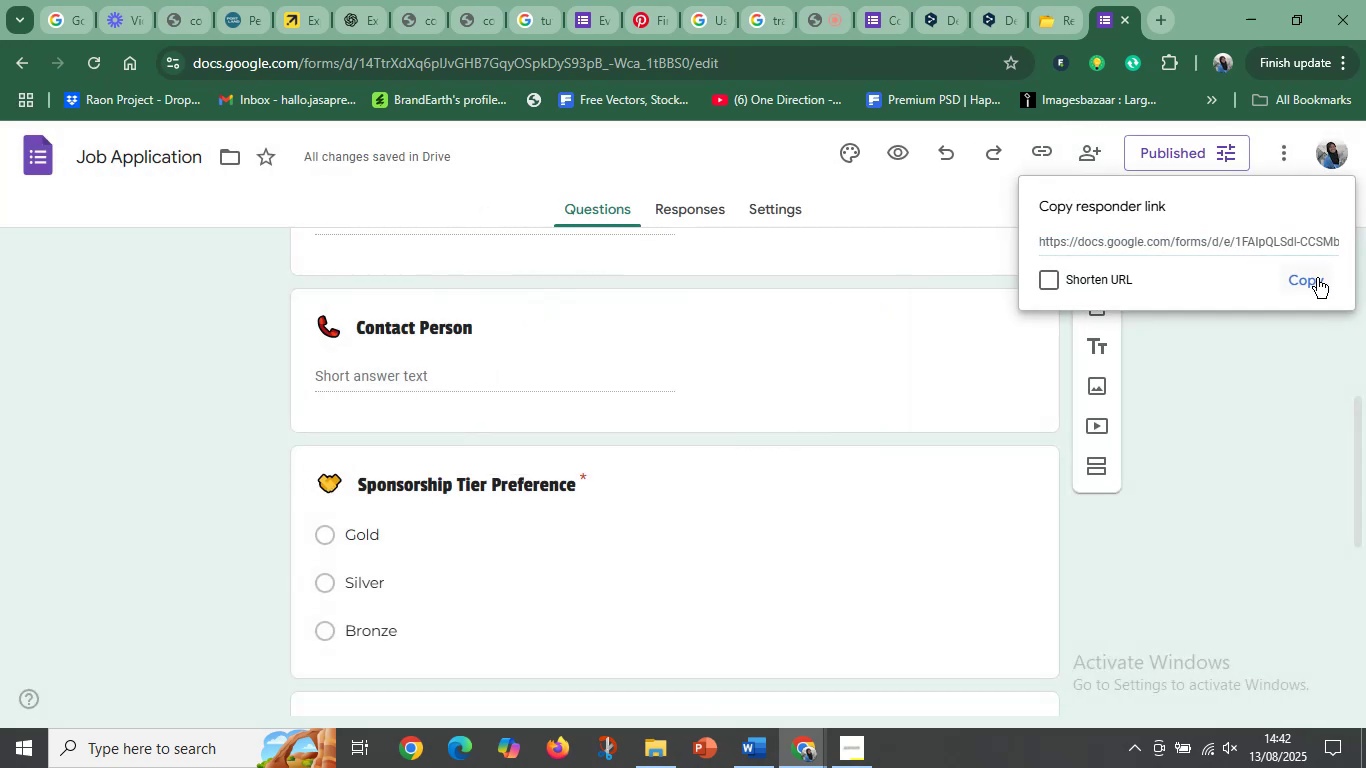 
double_click([1317, 278])
 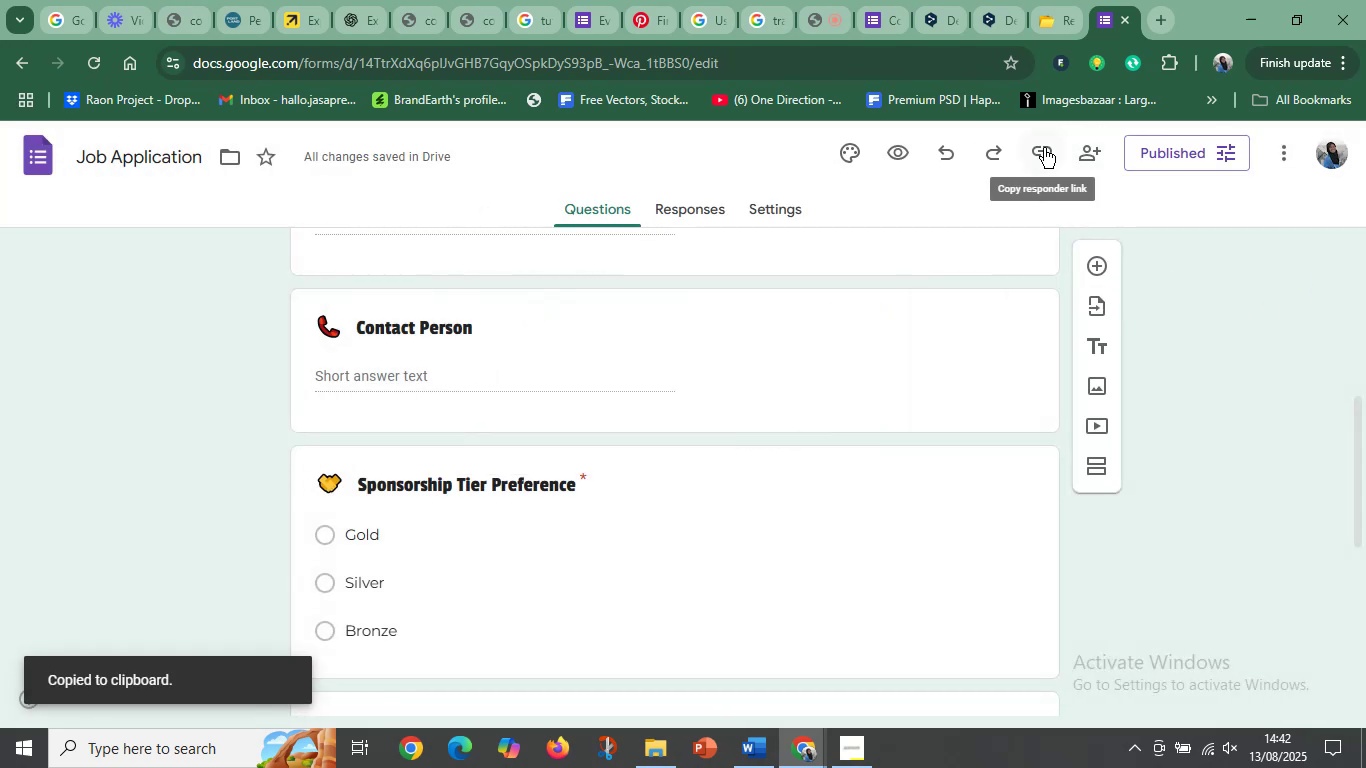 
left_click([1040, 148])
 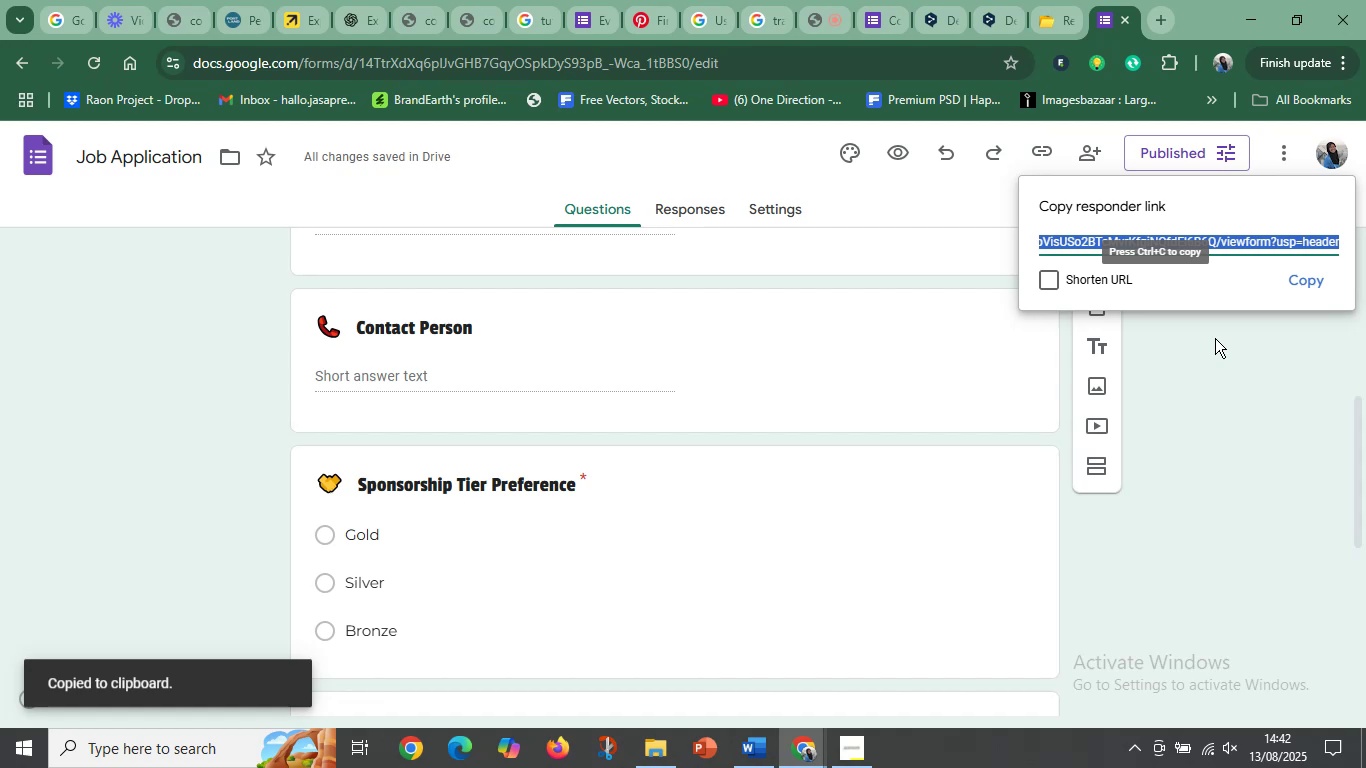 
left_click([1214, 346])
 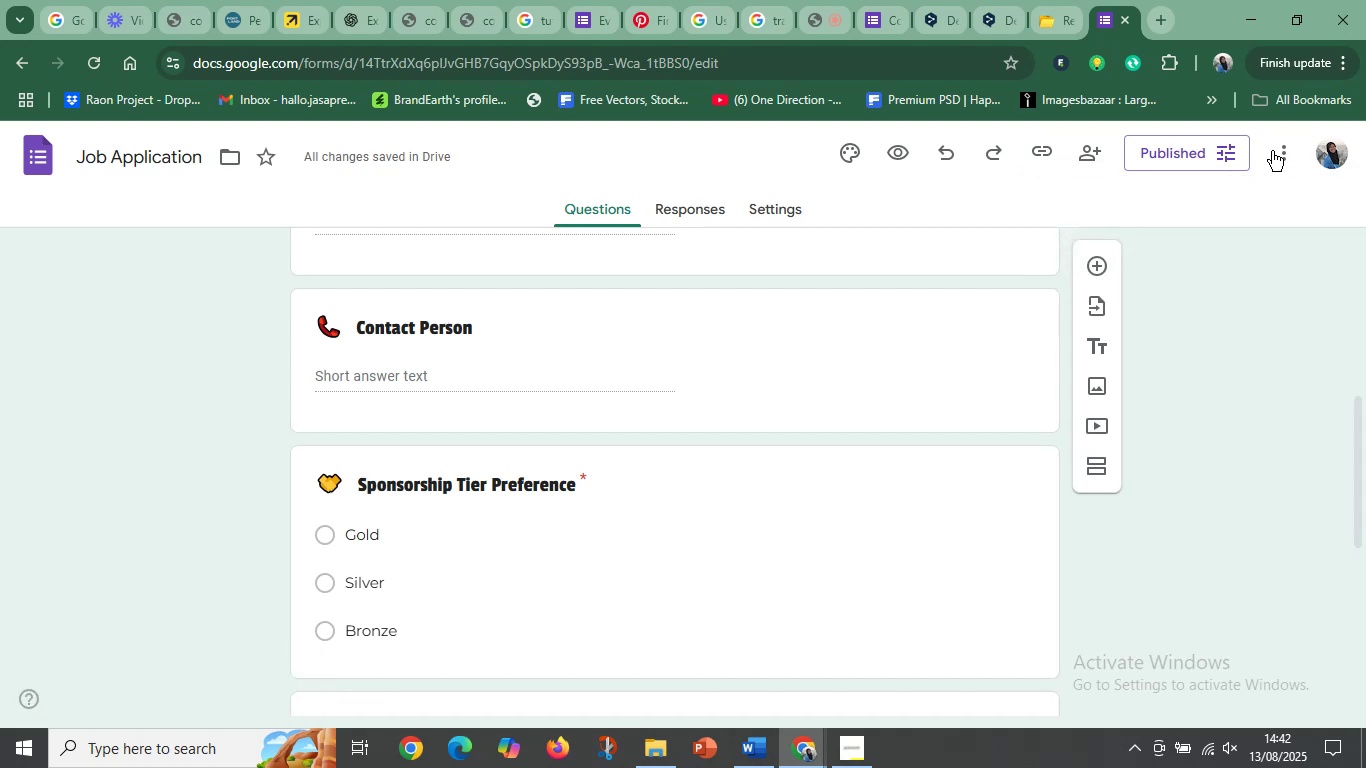 
left_click([1281, 144])
 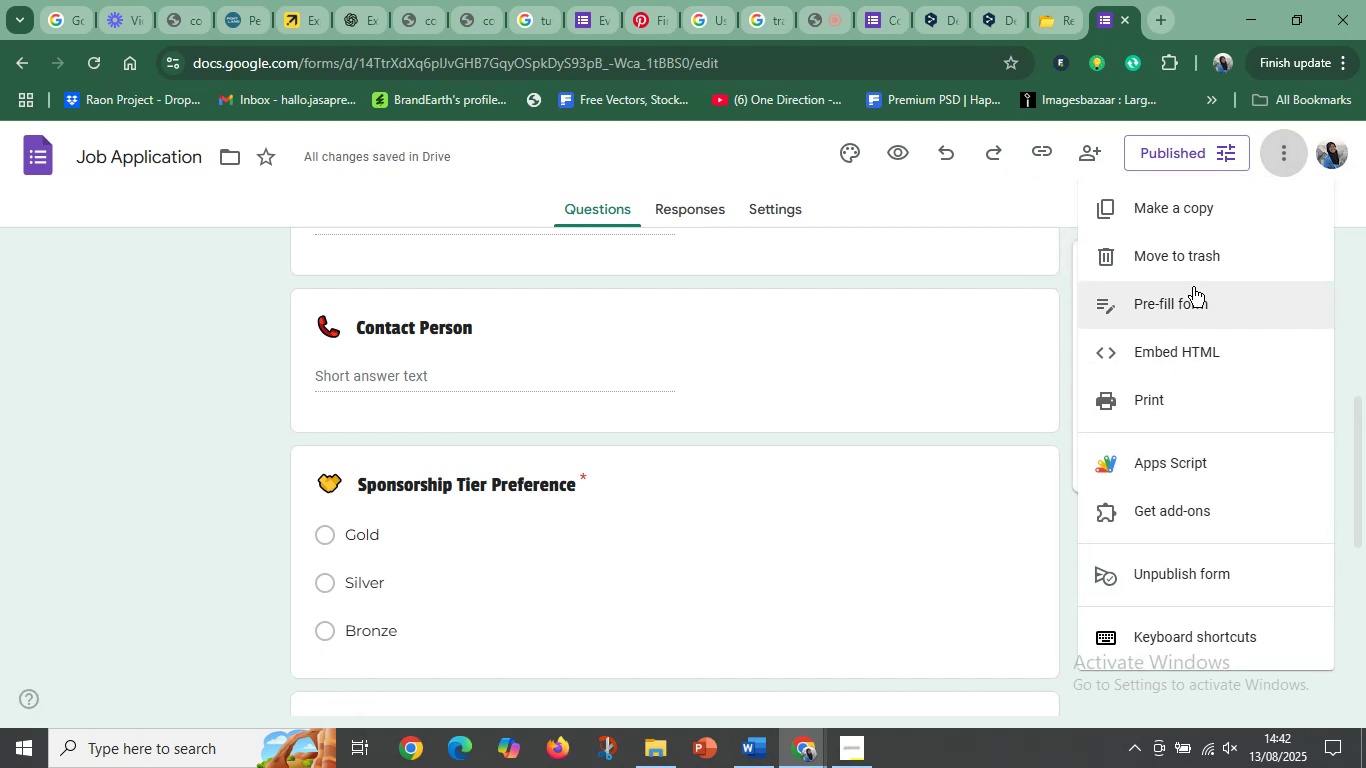 
scroll: coordinate [1210, 529], scroll_direction: down, amount: 3.0
 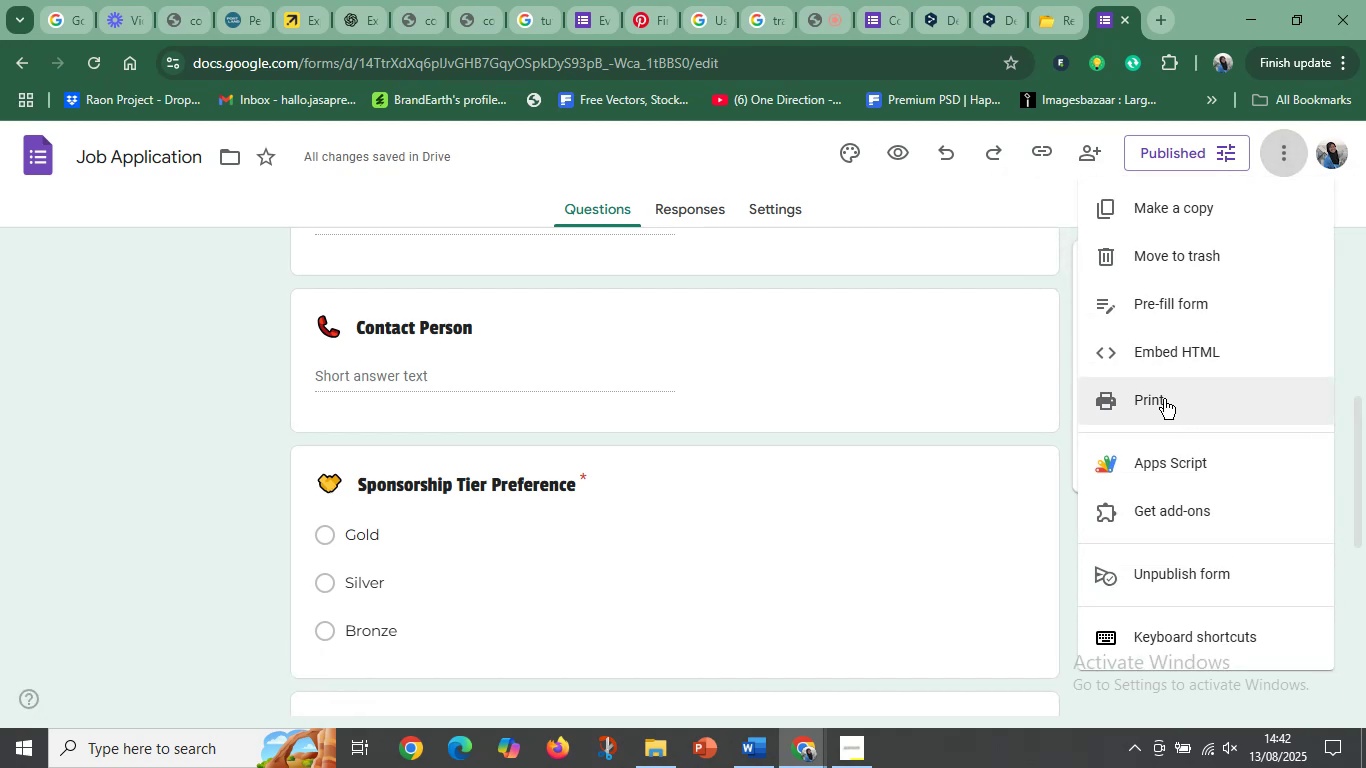 
left_click([1164, 399])
 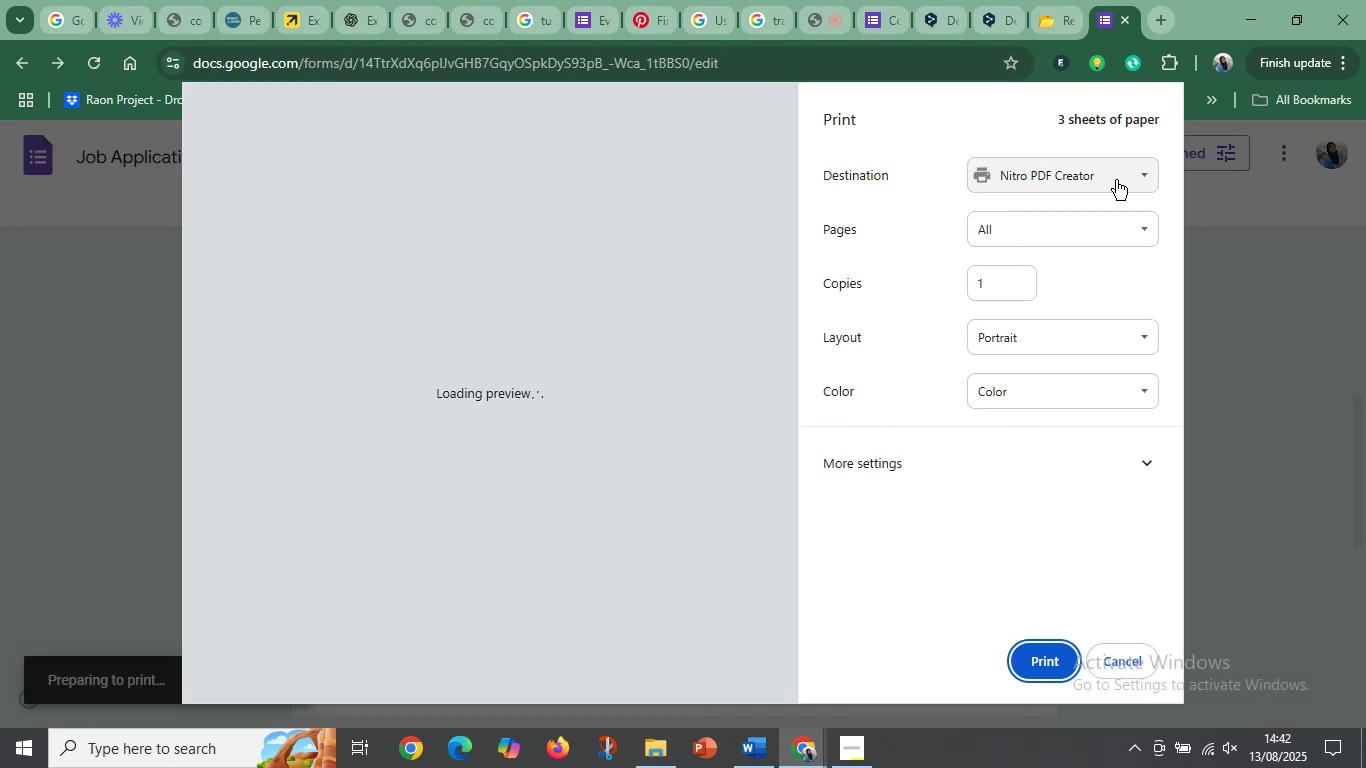 
wait(6.84)
 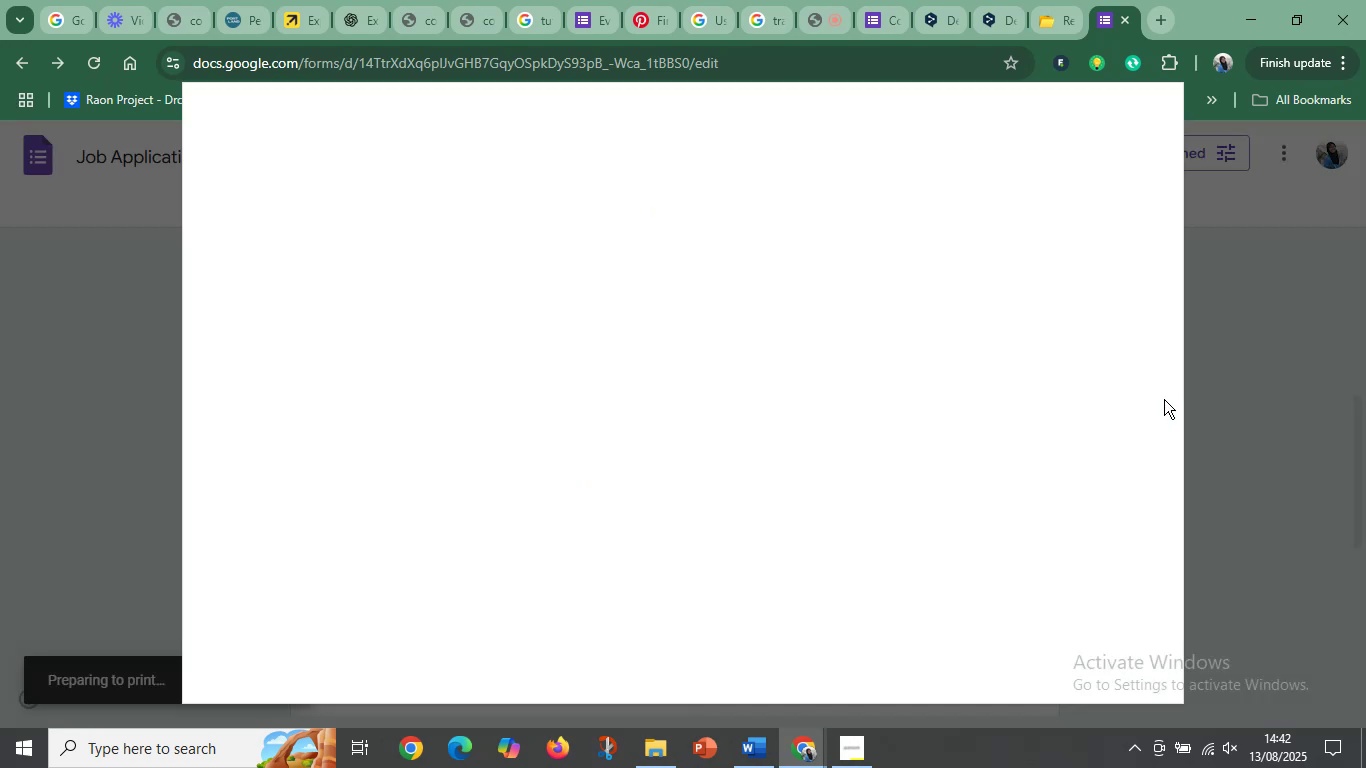 
scroll: coordinate [393, 447], scroll_direction: down, amount: 15.0
 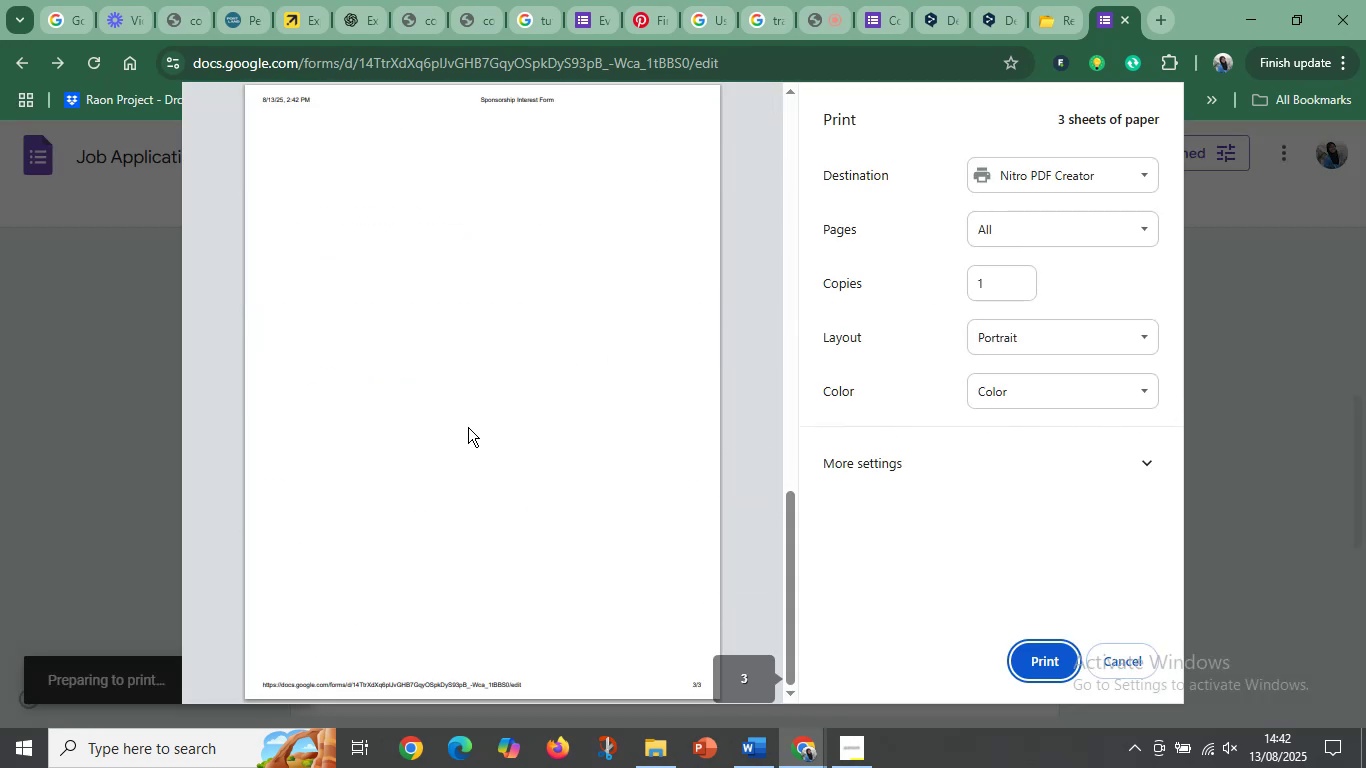 
scroll: coordinate [543, 426], scroll_direction: up, amount: 4.0
 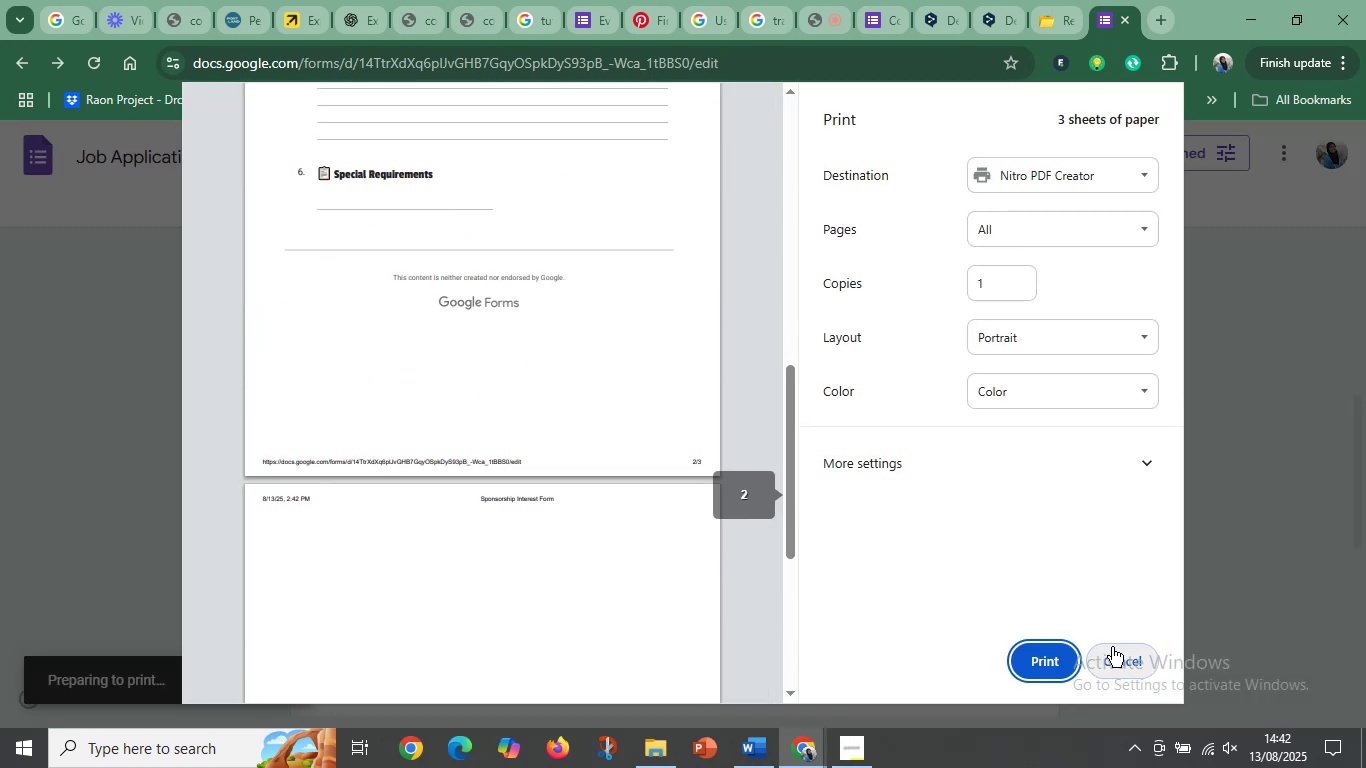 
left_click([1129, 658])
 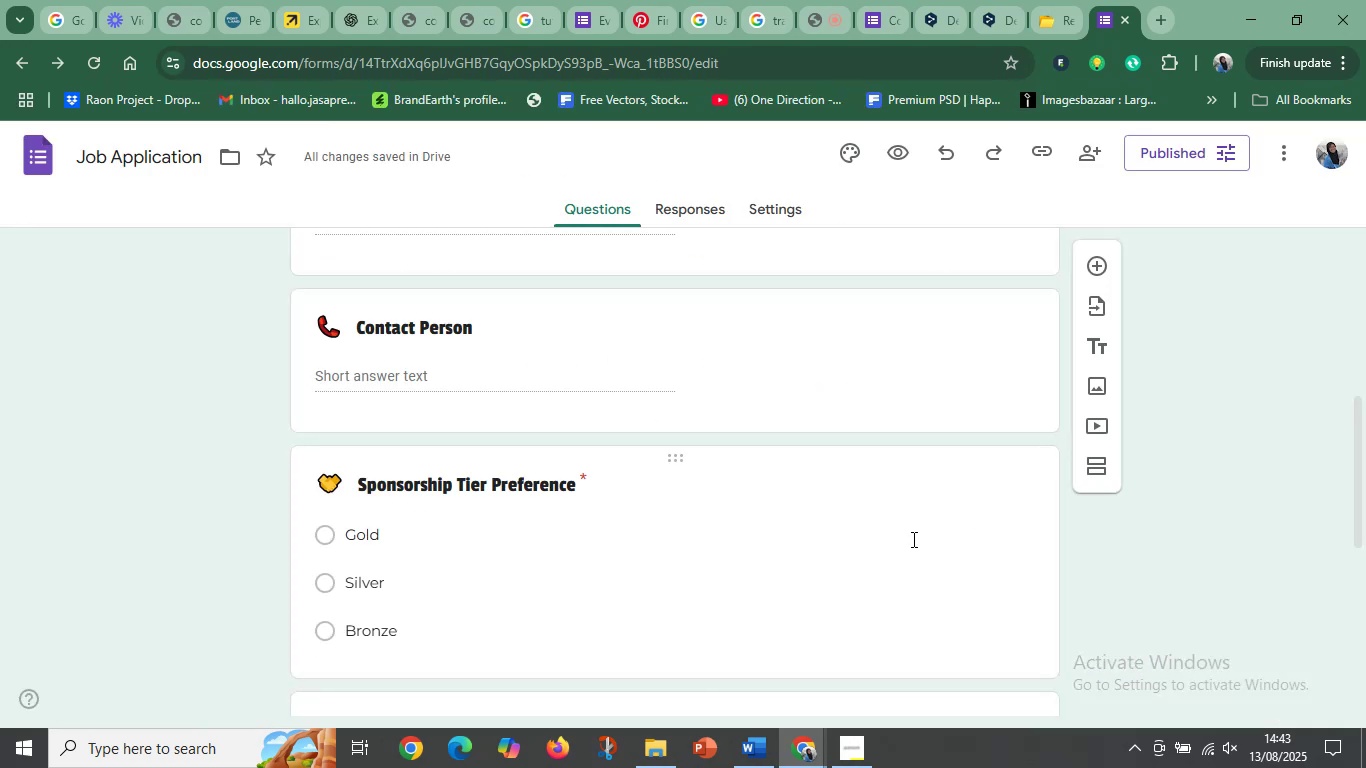 
scroll: coordinate [664, 425], scroll_direction: up, amount: 12.0
 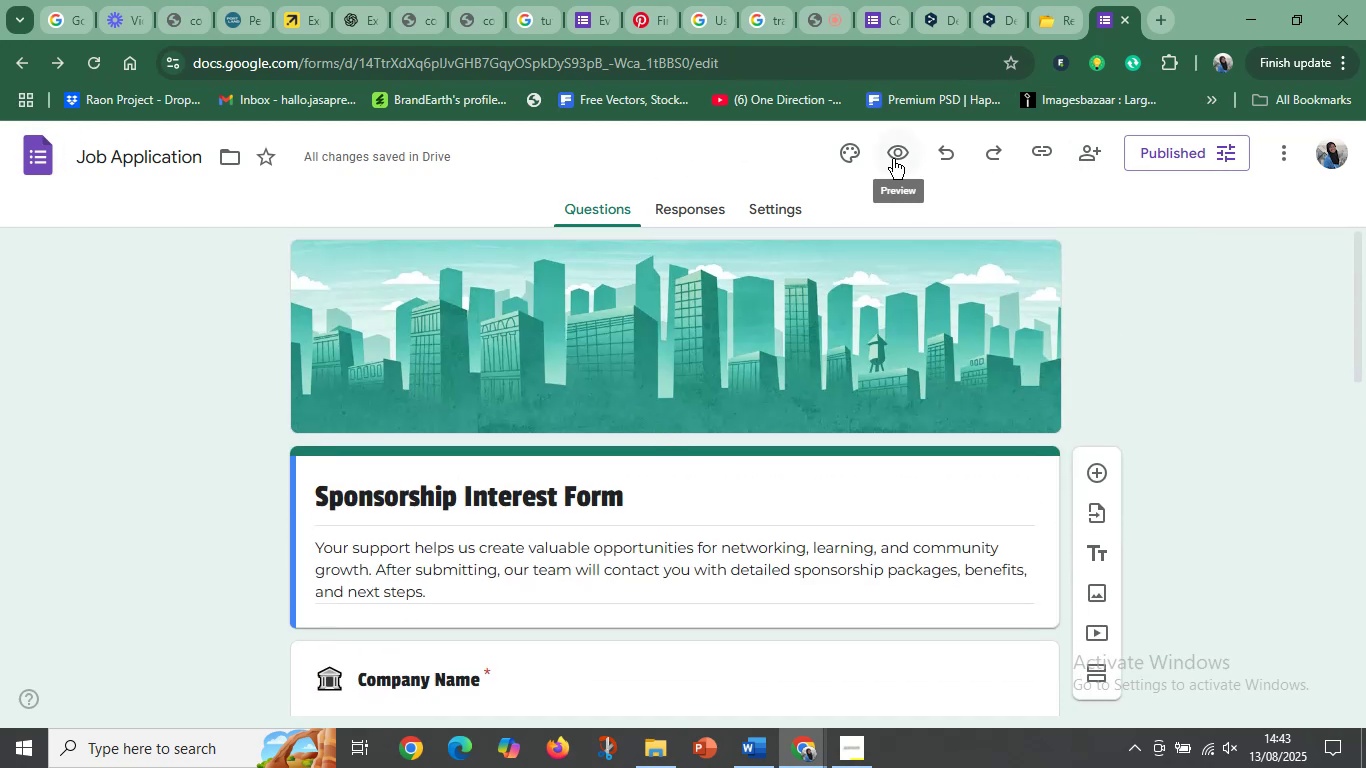 
wait(7.06)
 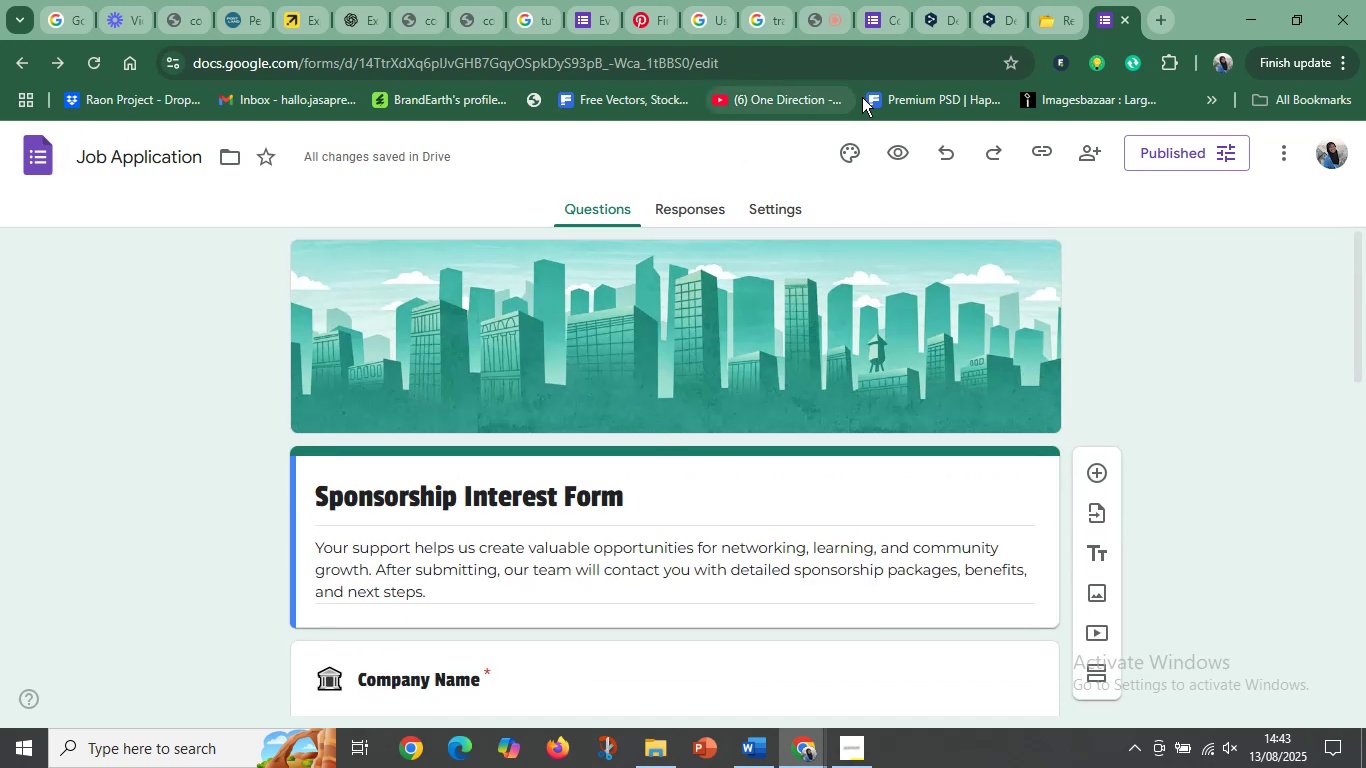 
left_click([894, 157])
 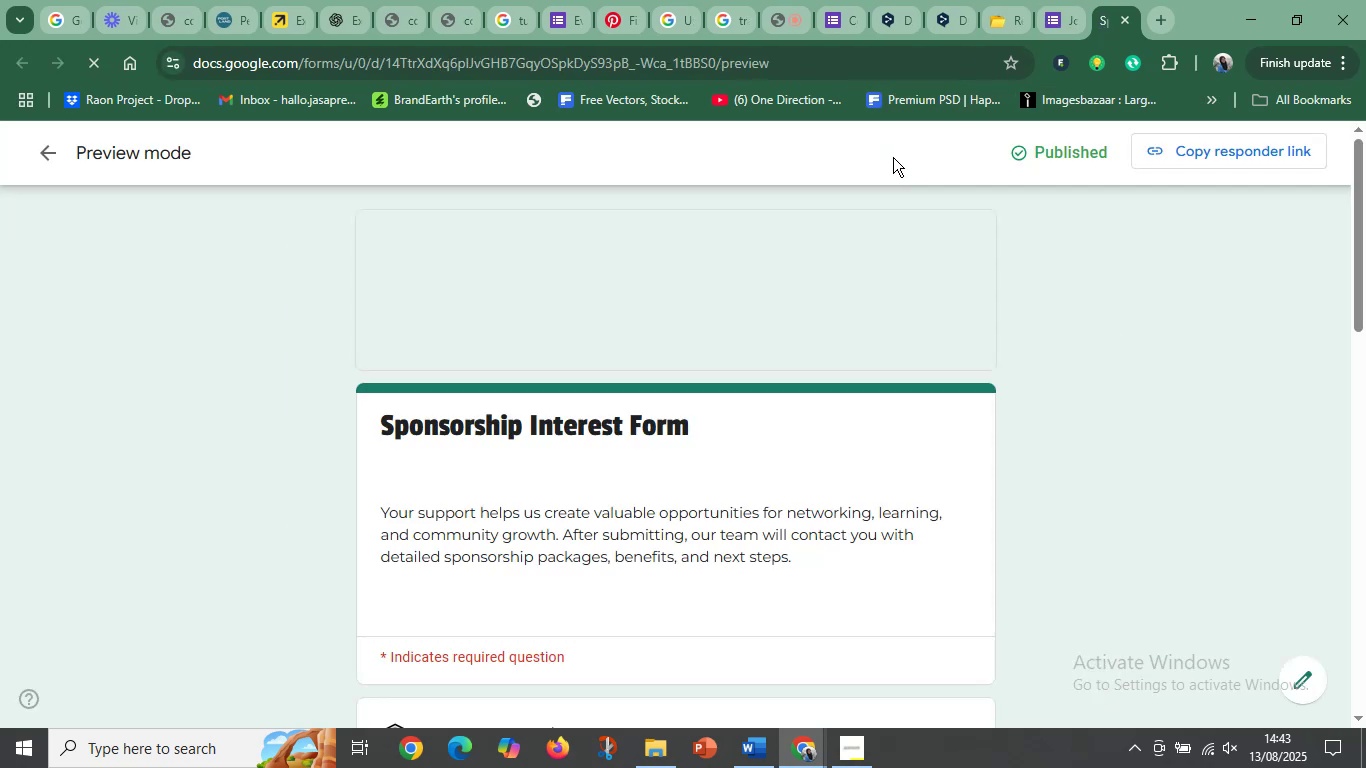 
scroll: coordinate [539, 462], scroll_direction: down, amount: 3.0
 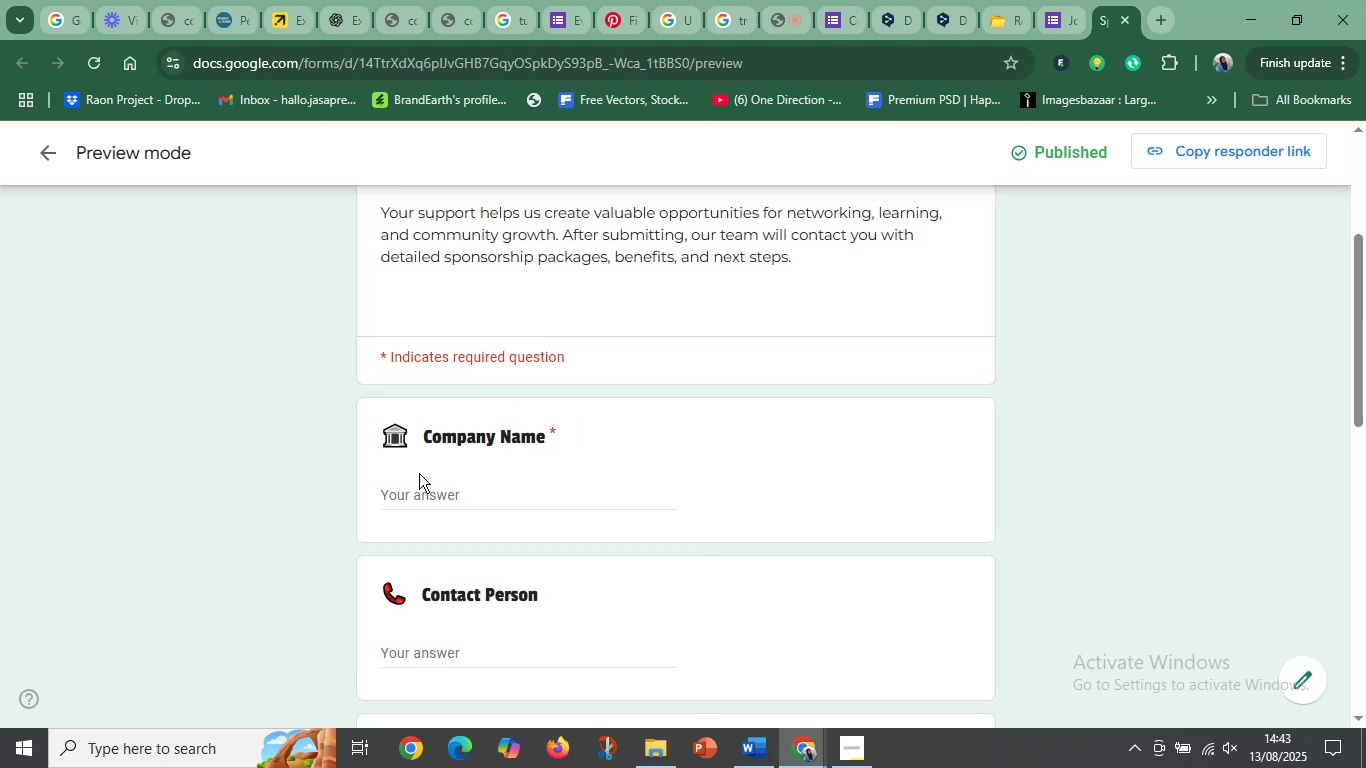 
left_click([416, 487])
 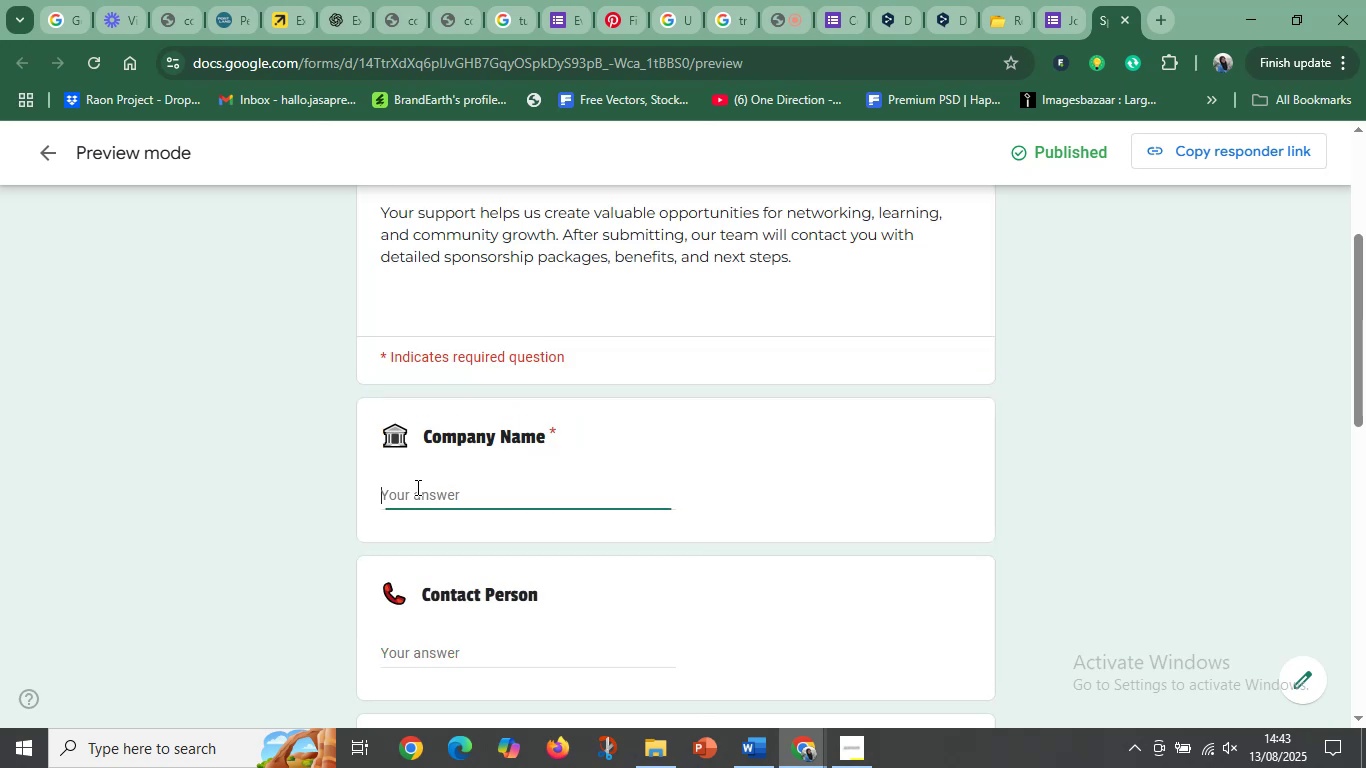 
scroll: coordinate [416, 487], scroll_direction: down, amount: 3.0
 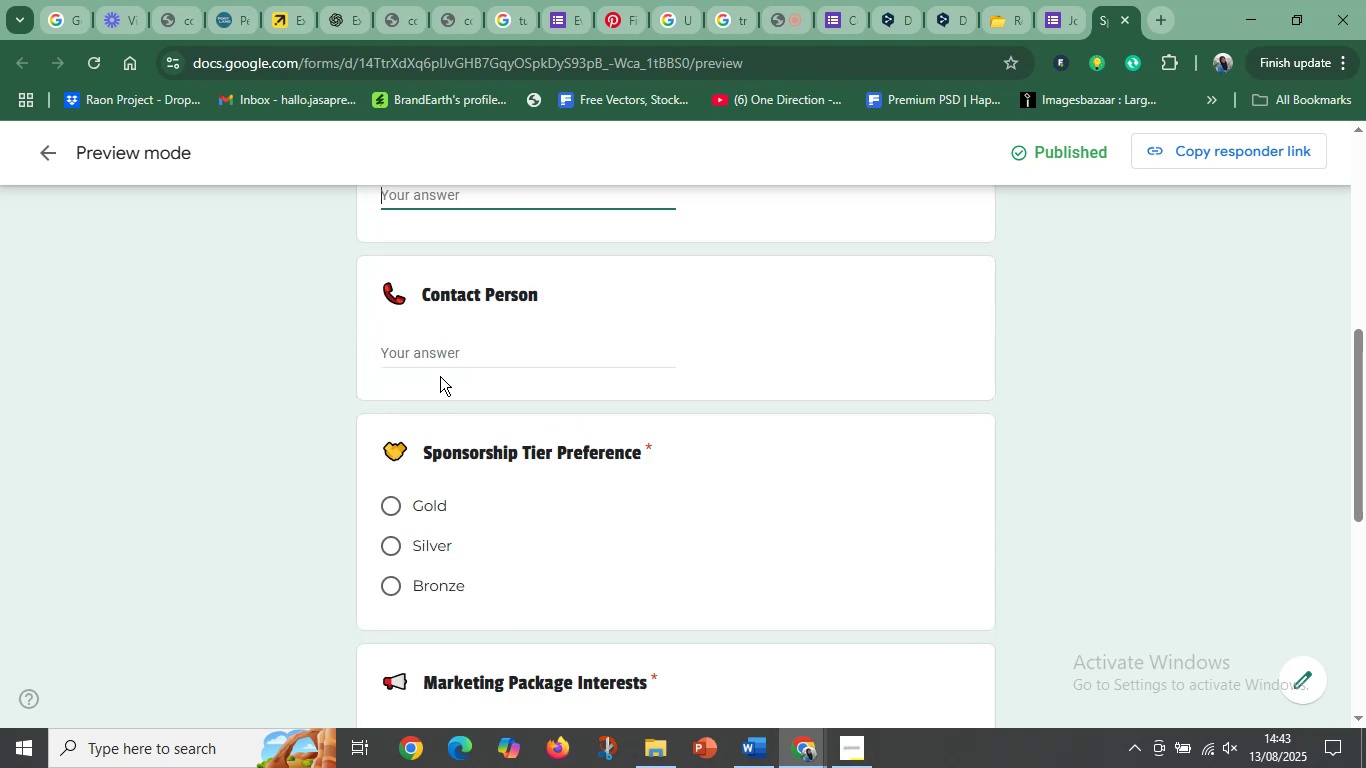 
left_click([442, 350])
 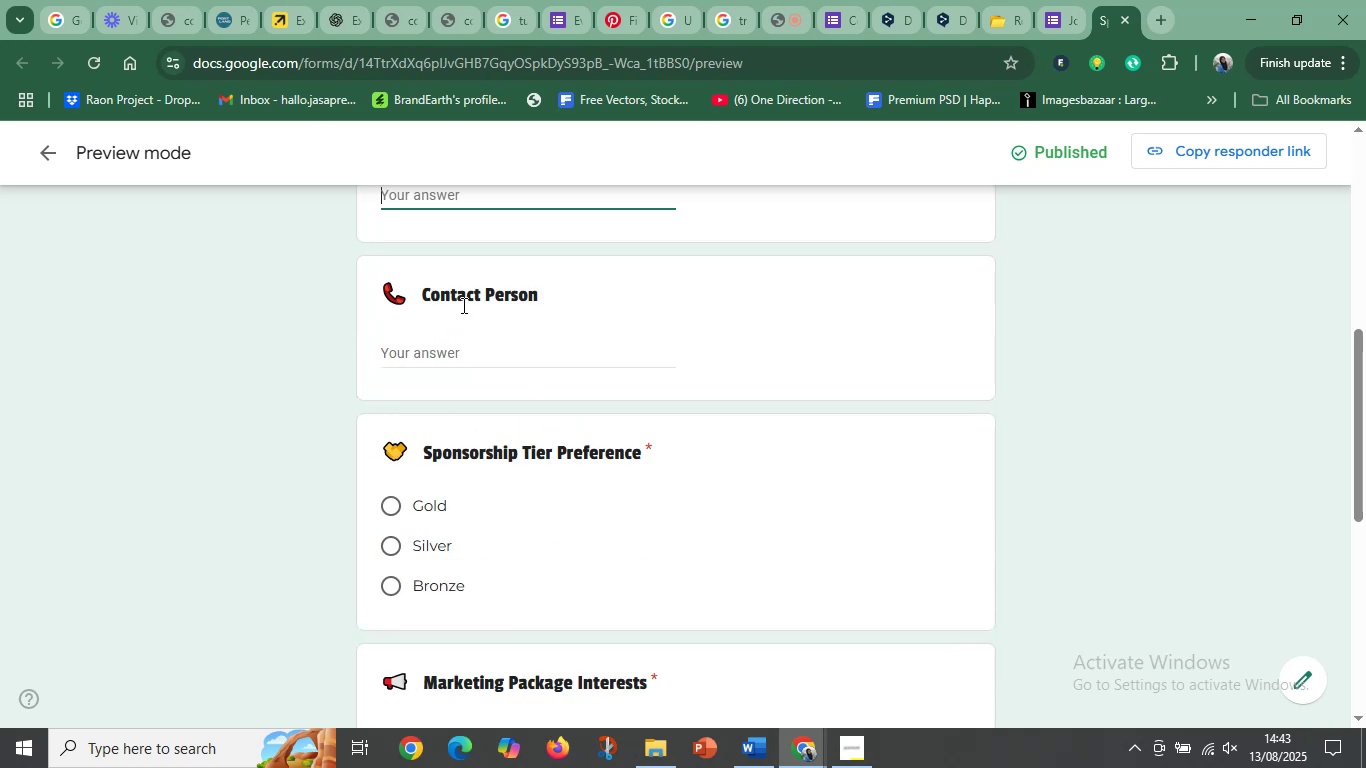 
left_click([463, 304])
 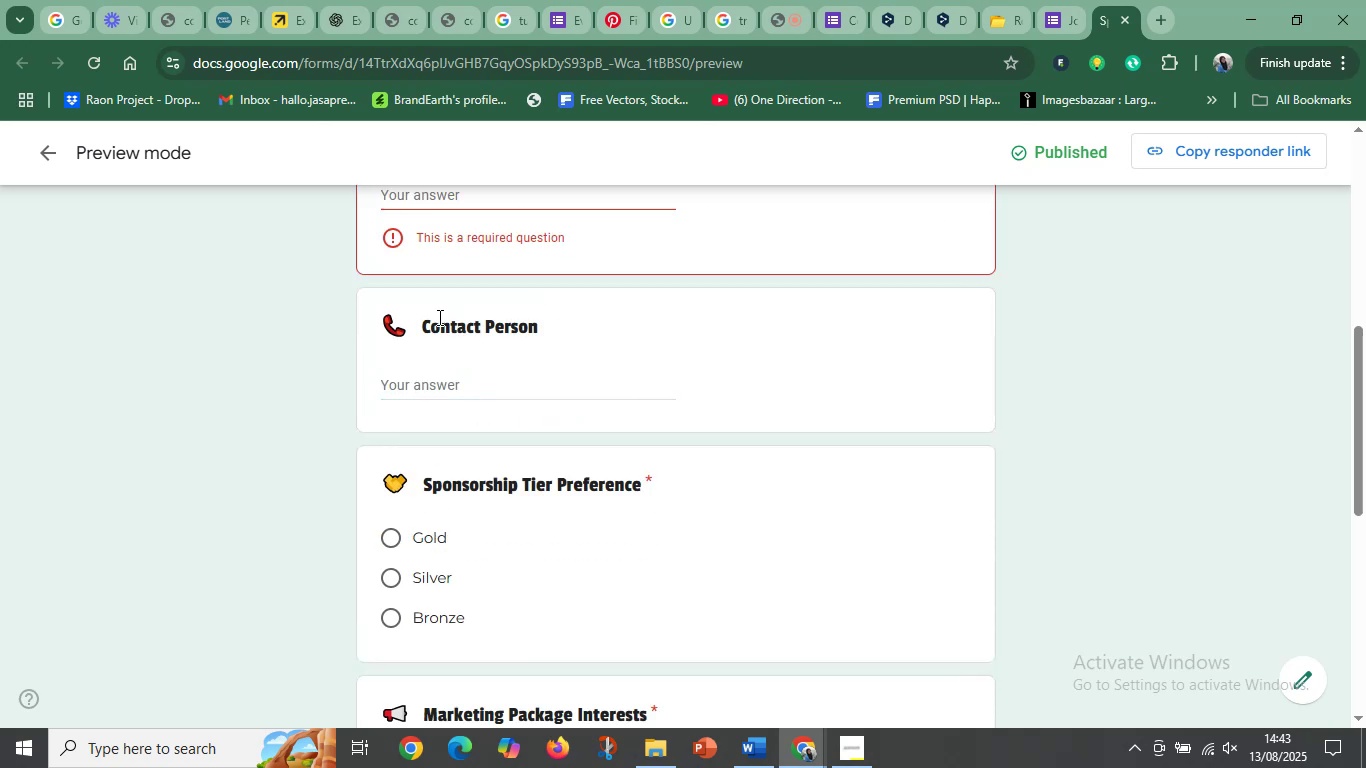 
left_click_drag(start_coordinate=[430, 327], to_coordinate=[560, 323])
 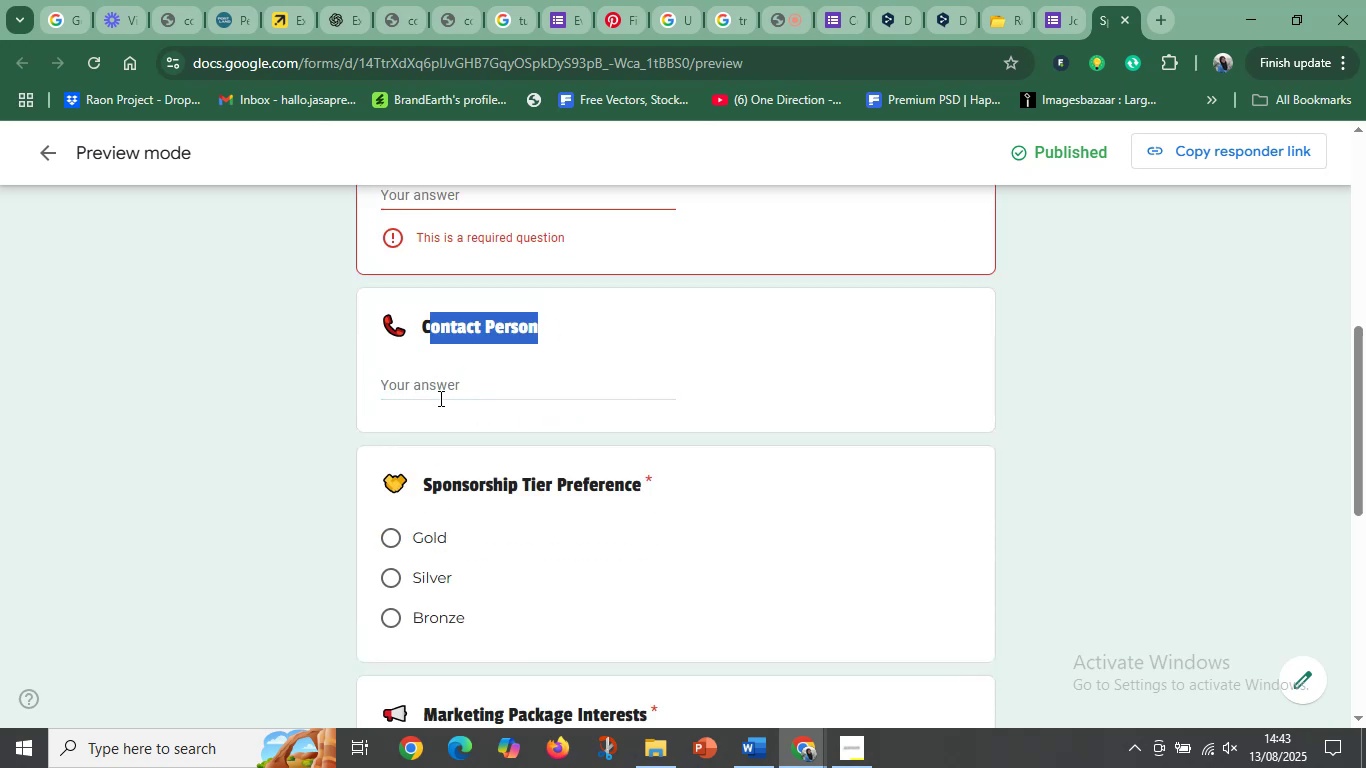 
left_click([438, 400])
 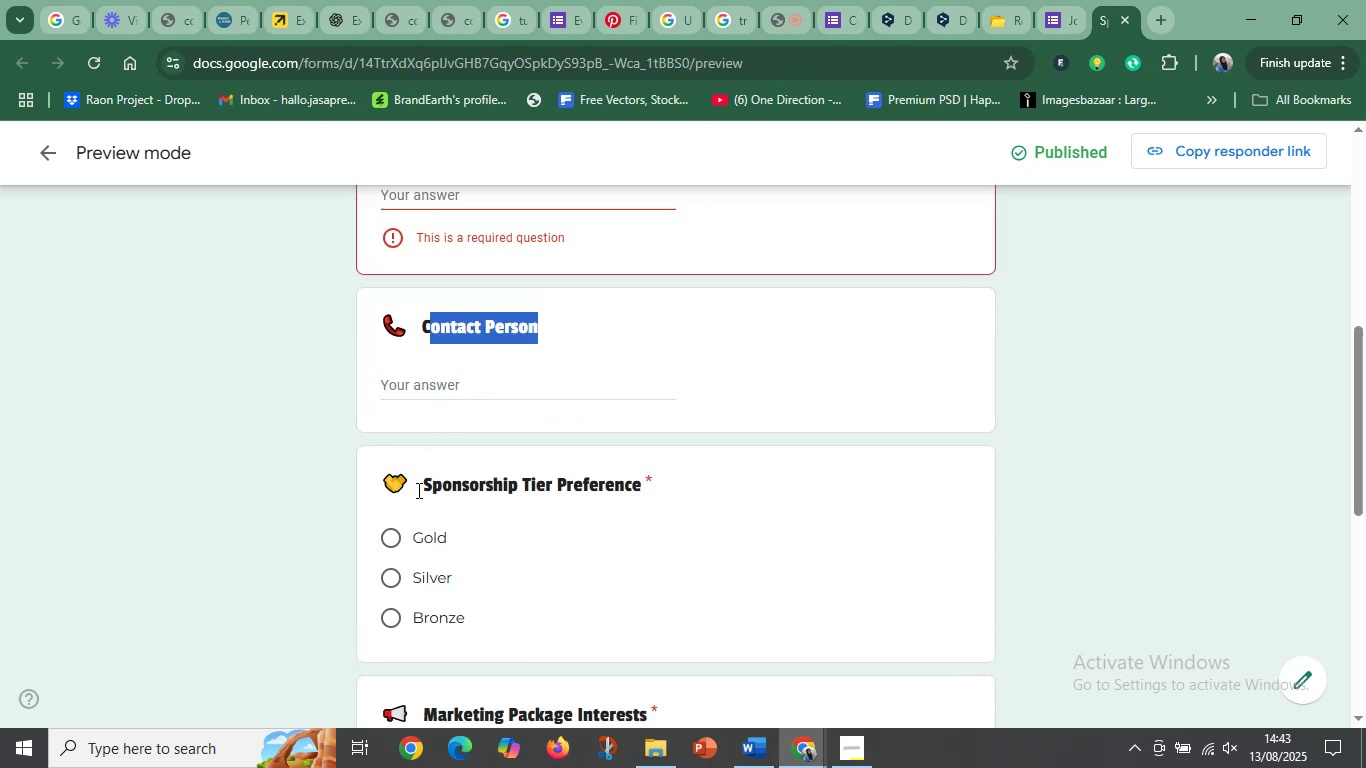 
left_click([417, 490])
 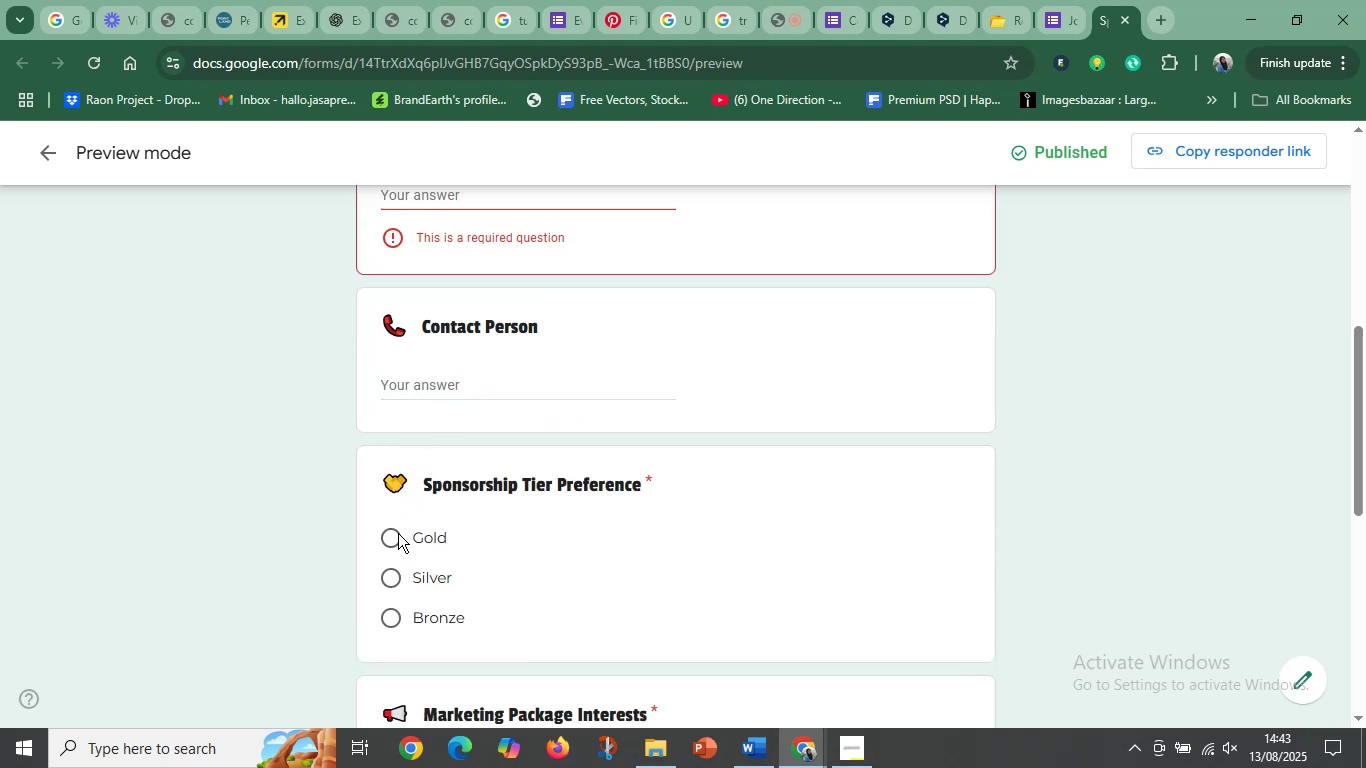 
left_click([397, 536])
 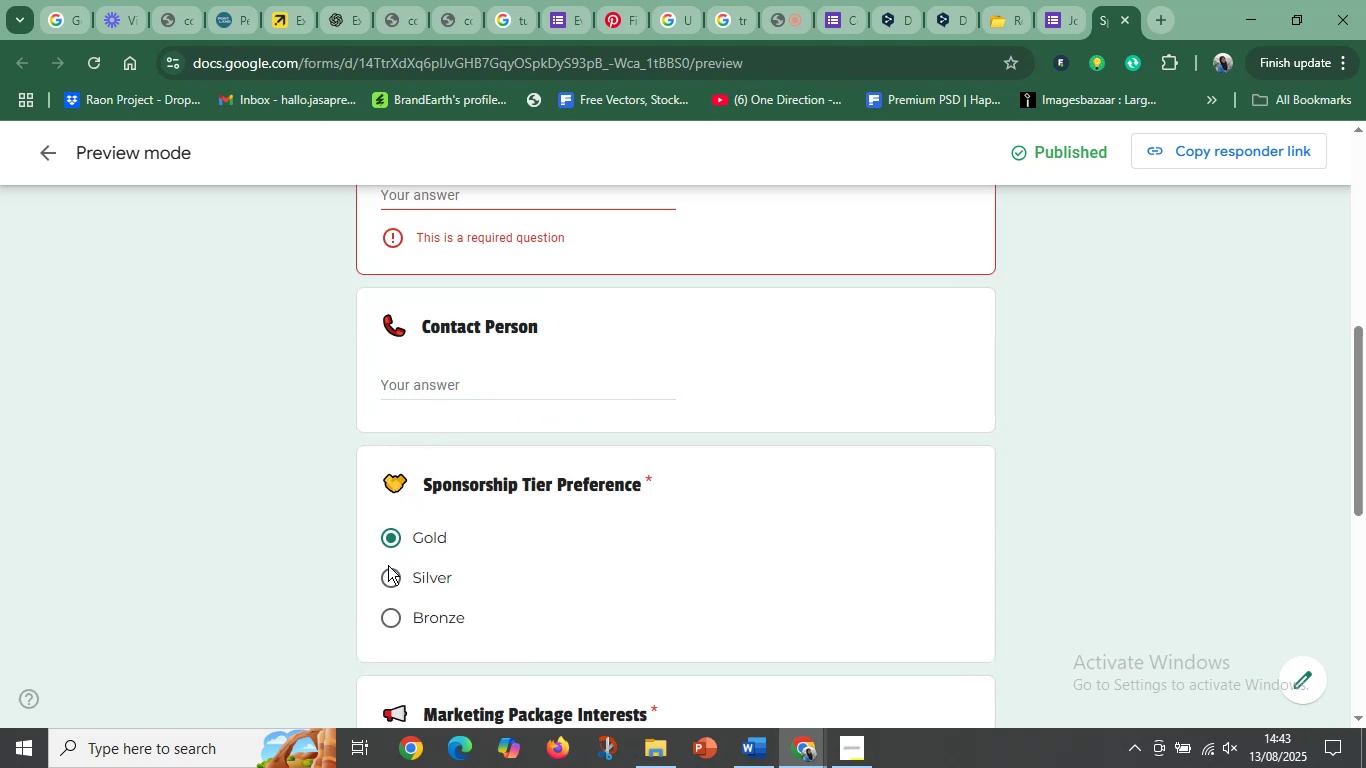 
left_click([388, 565])
 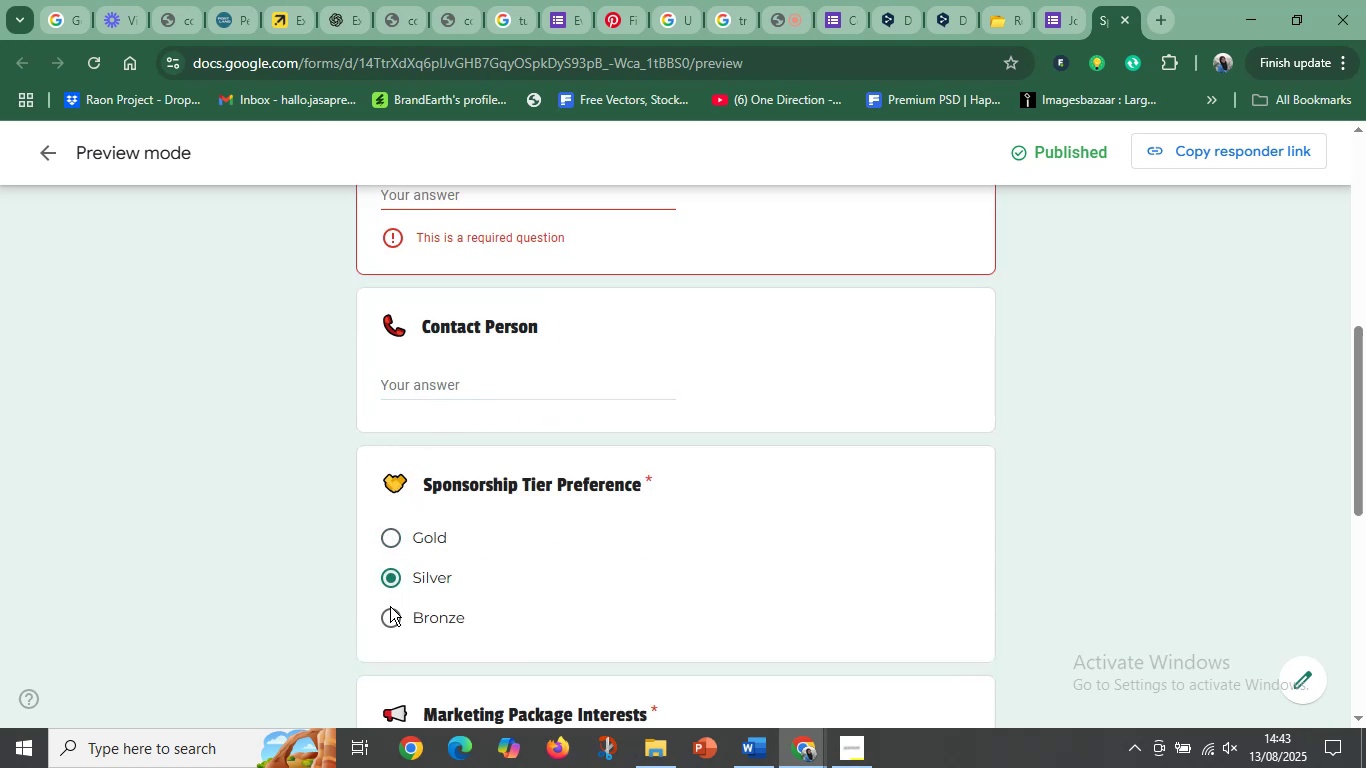 
left_click([391, 617])
 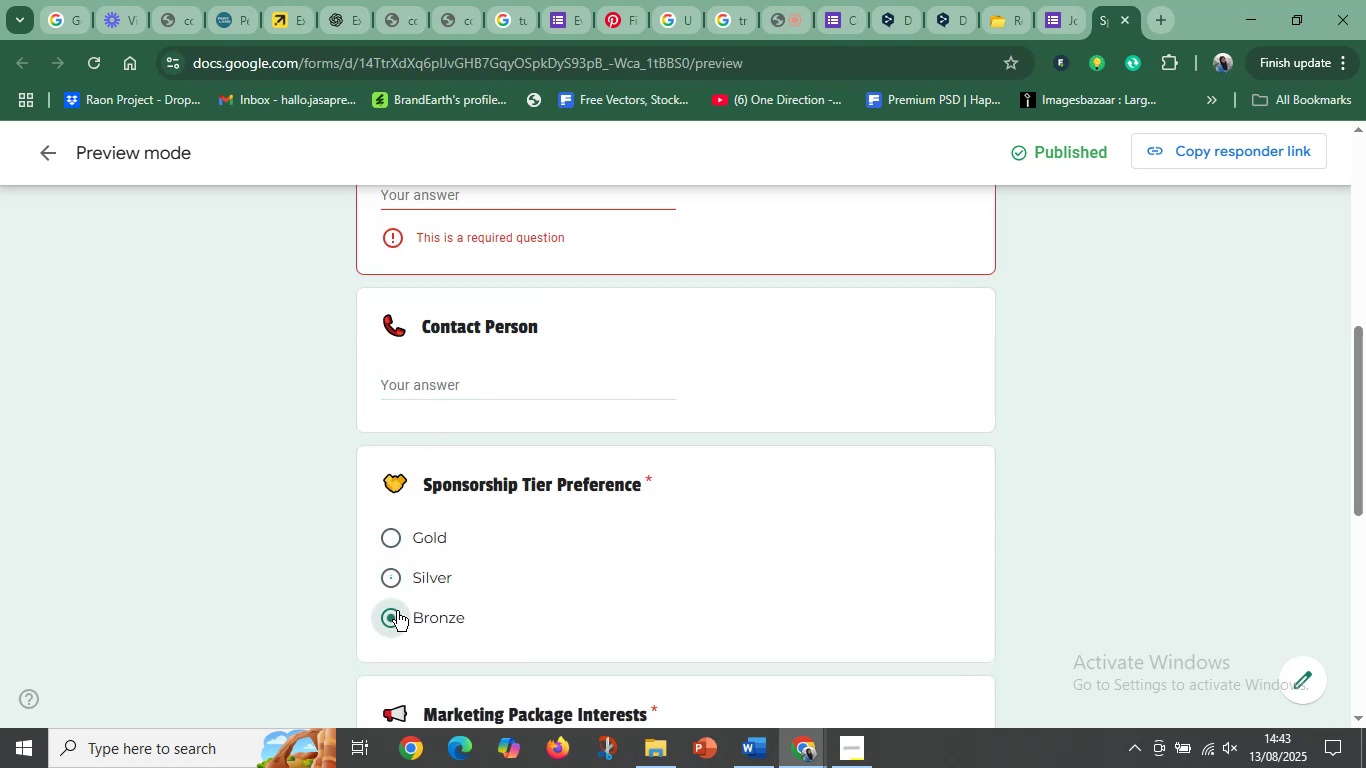 
scroll: coordinate [420, 600], scroll_direction: down, amount: 7.0
 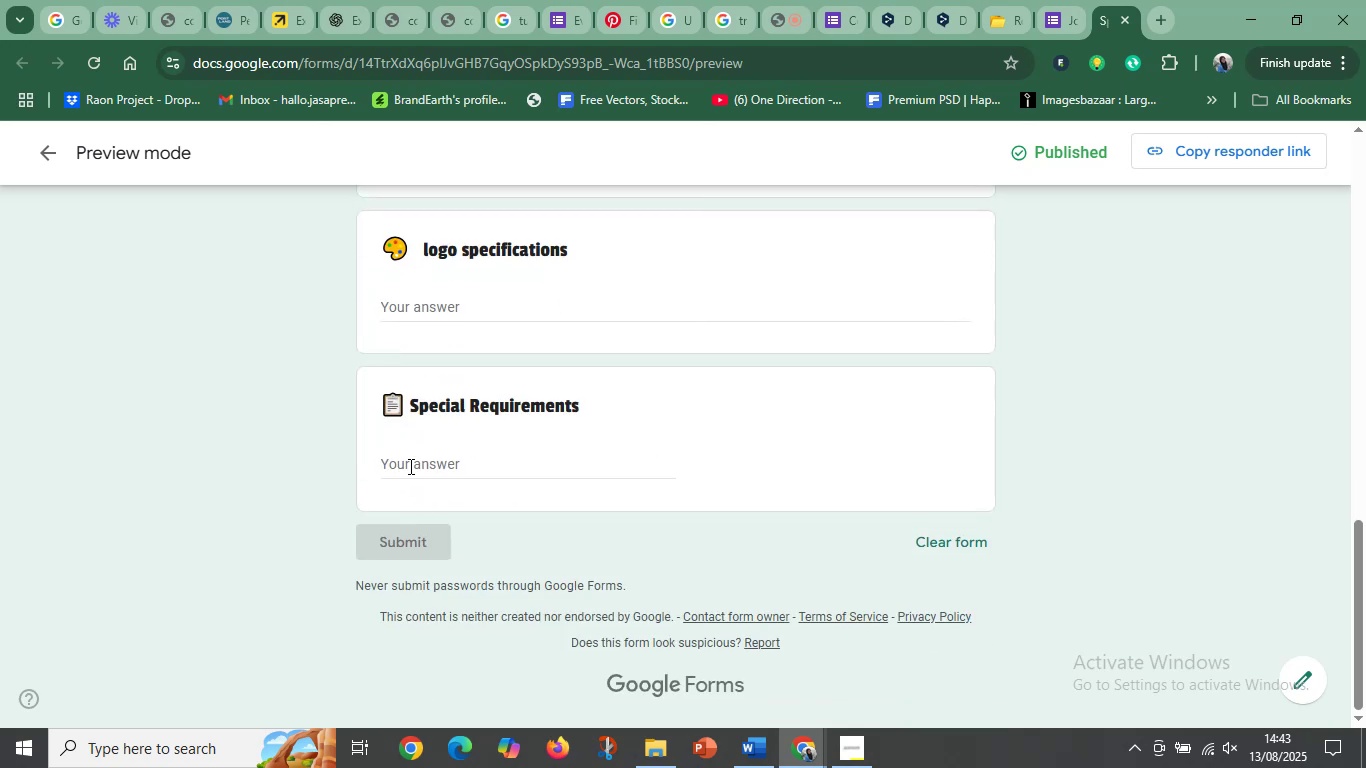 
left_click([410, 461])
 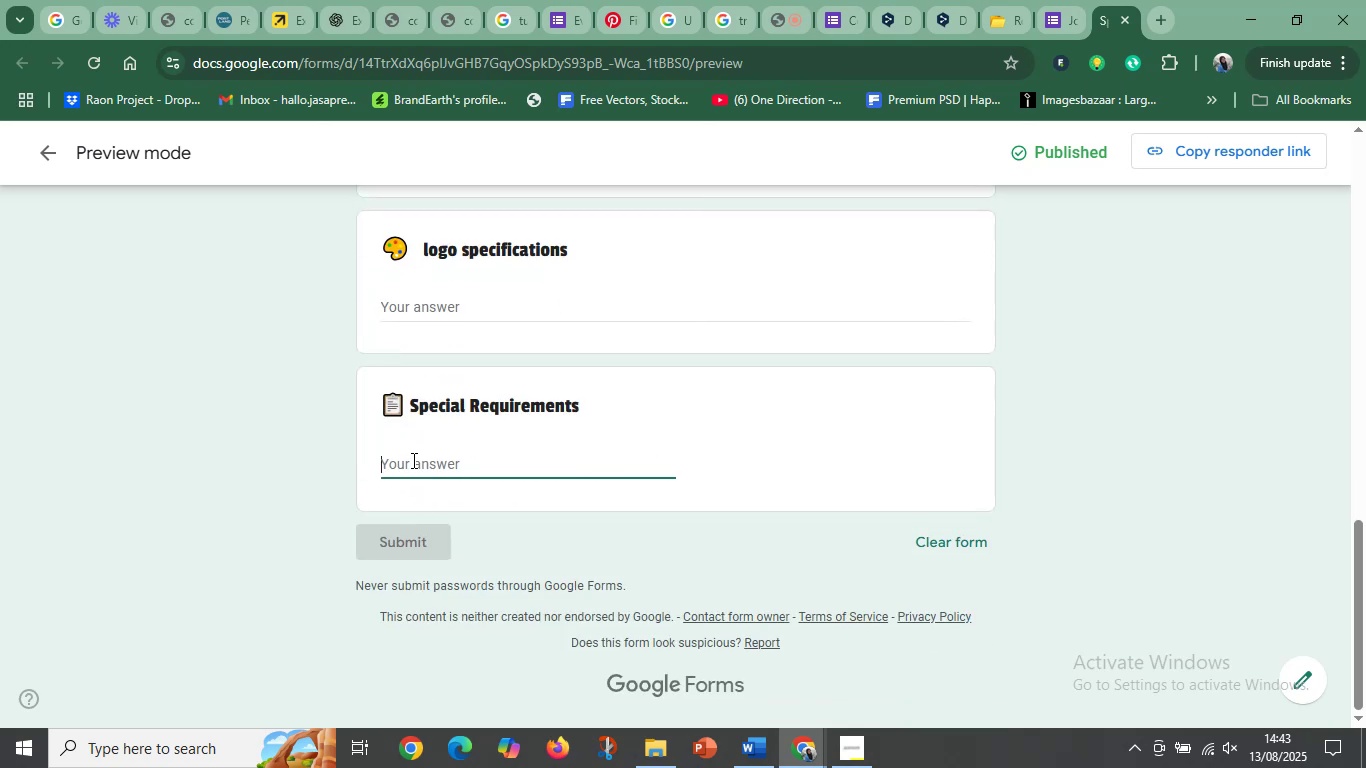 
scroll: coordinate [420, 453], scroll_direction: up, amount: 15.0
 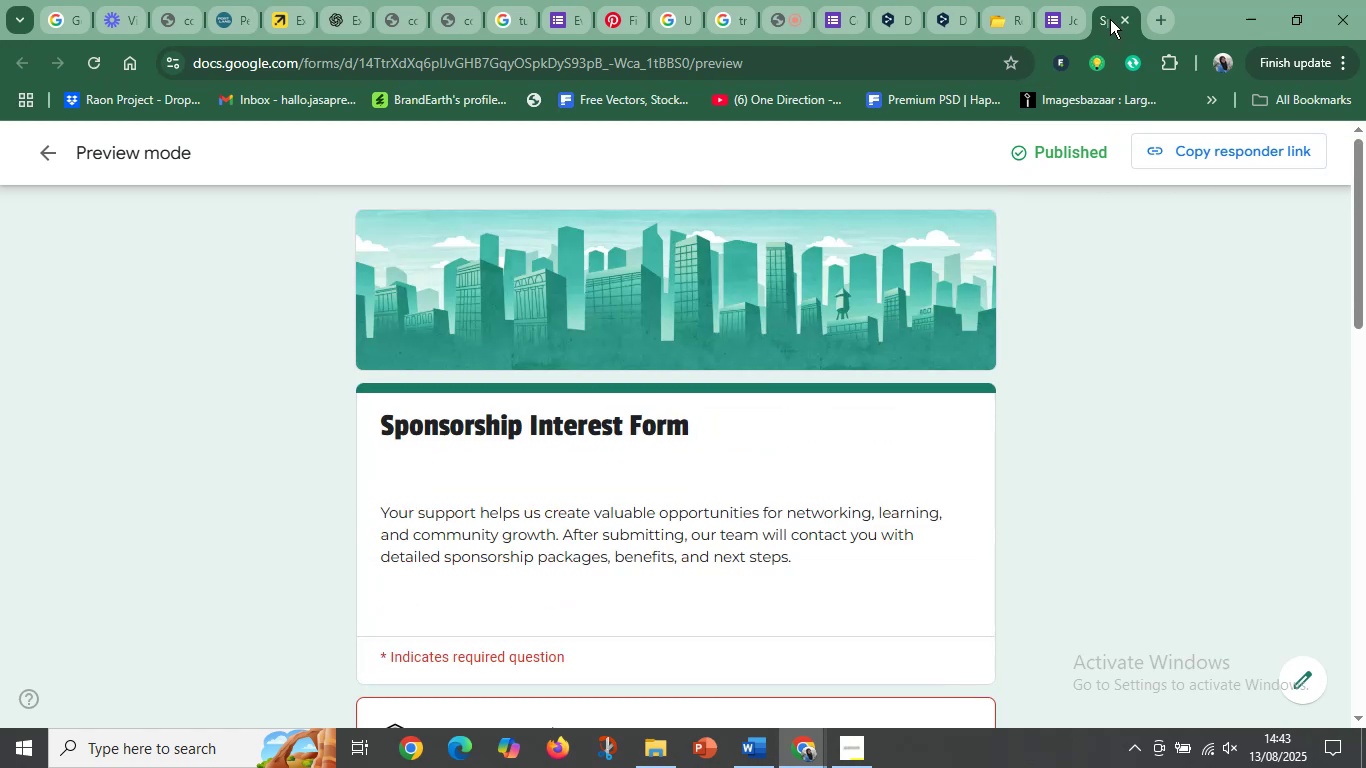 
left_click([45, 155])
 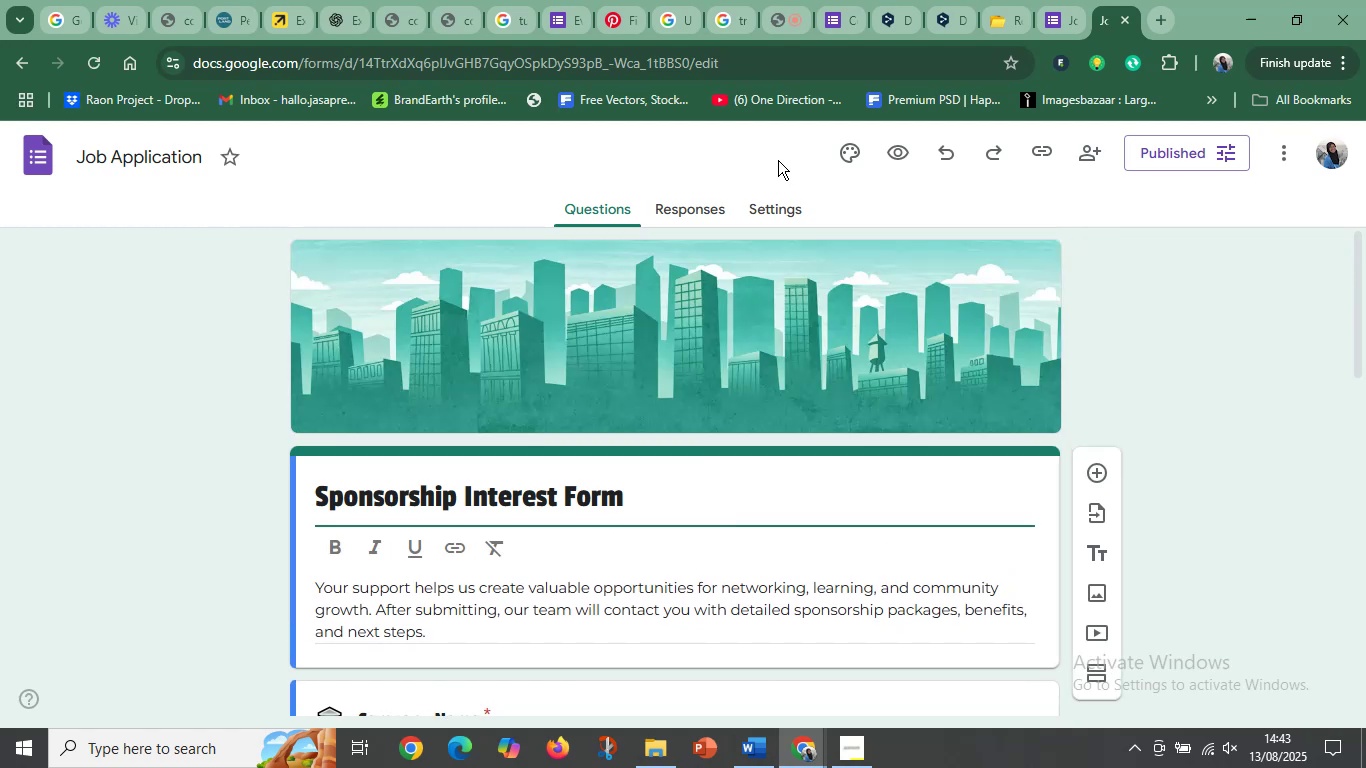 
wait(12.52)
 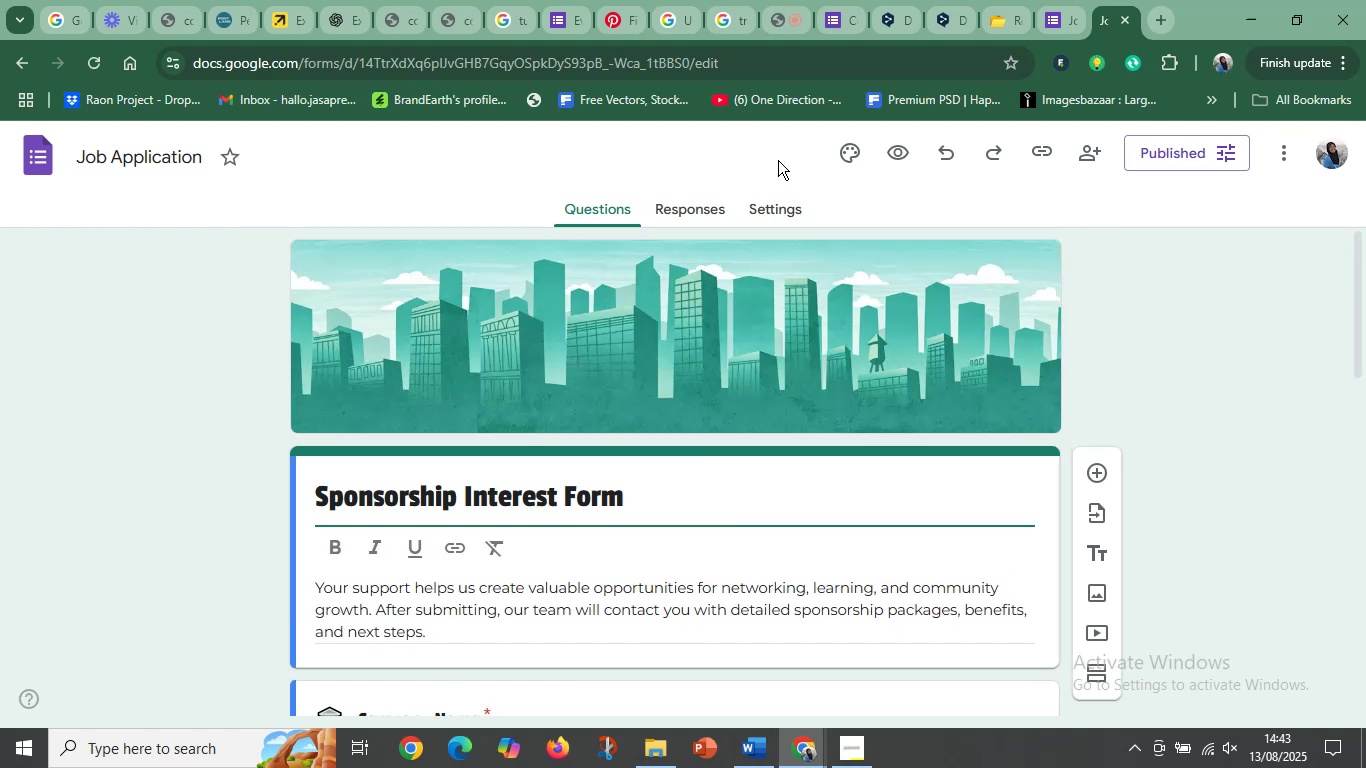 
mouse_move([1272, 170])
 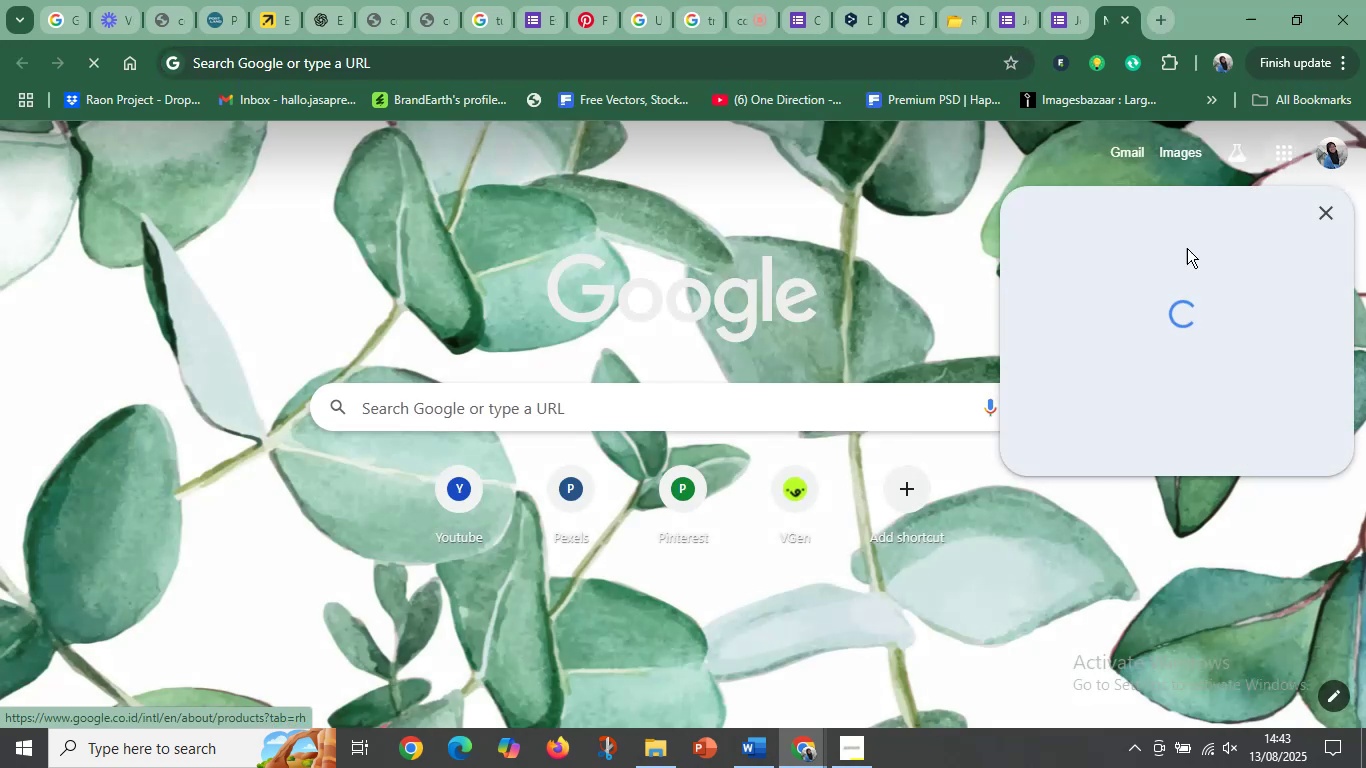 
mouse_move([1094, 331])
 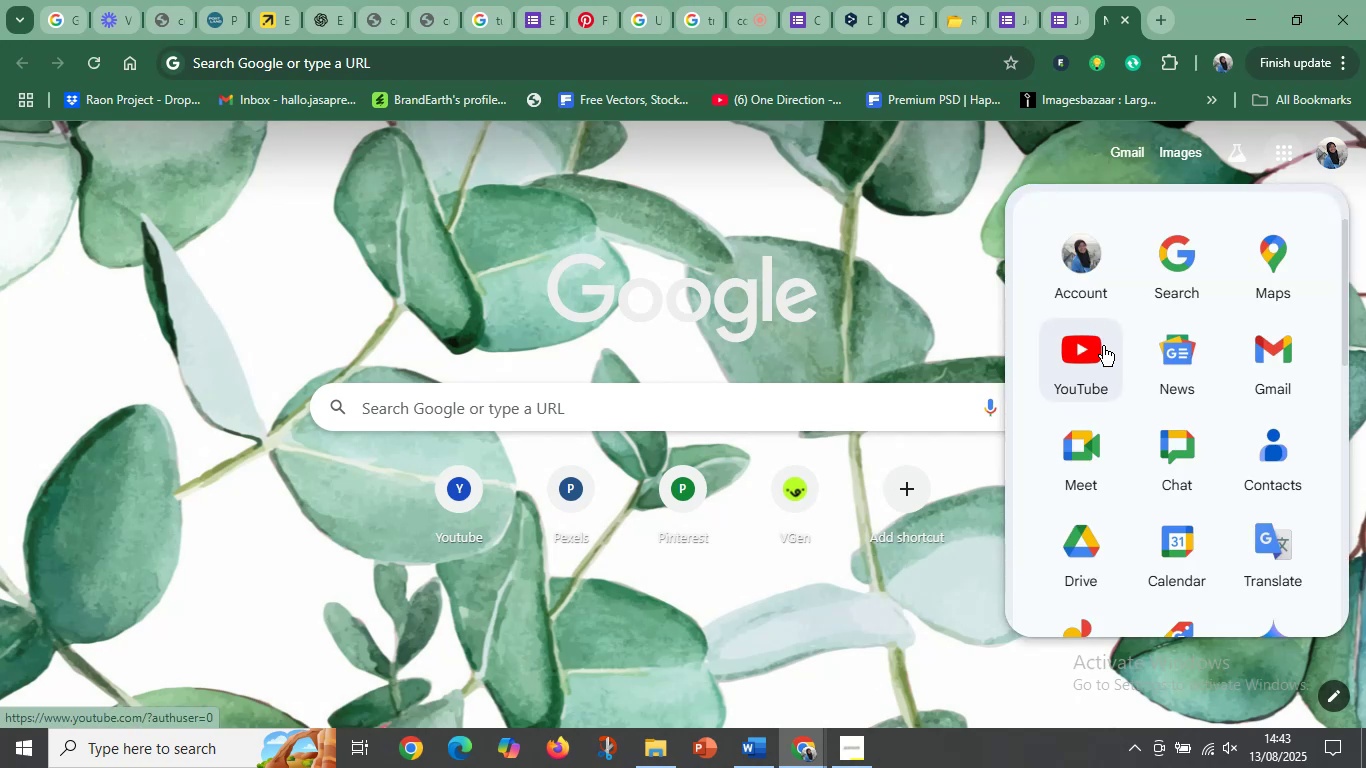 
scroll: coordinate [1144, 381], scroll_direction: down, amount: 6.0
 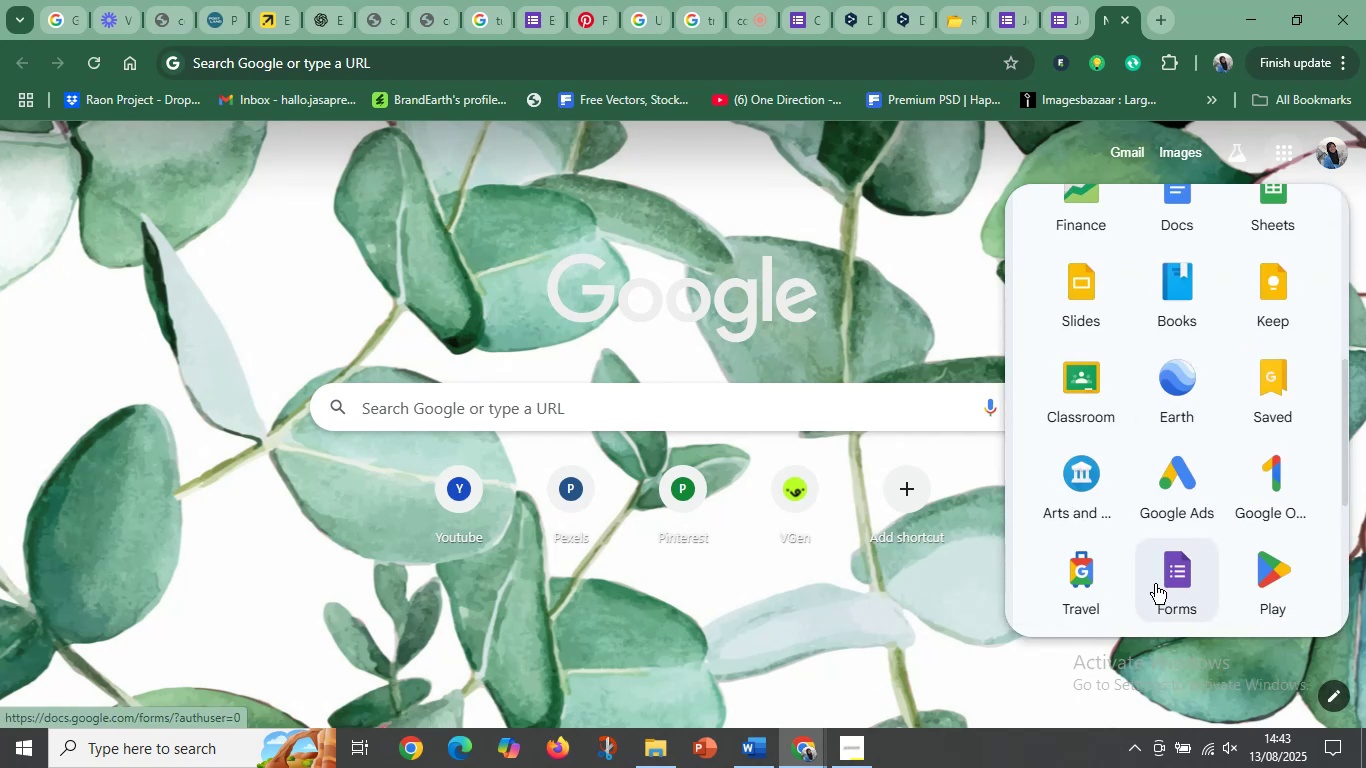 
left_click([1160, 584])
 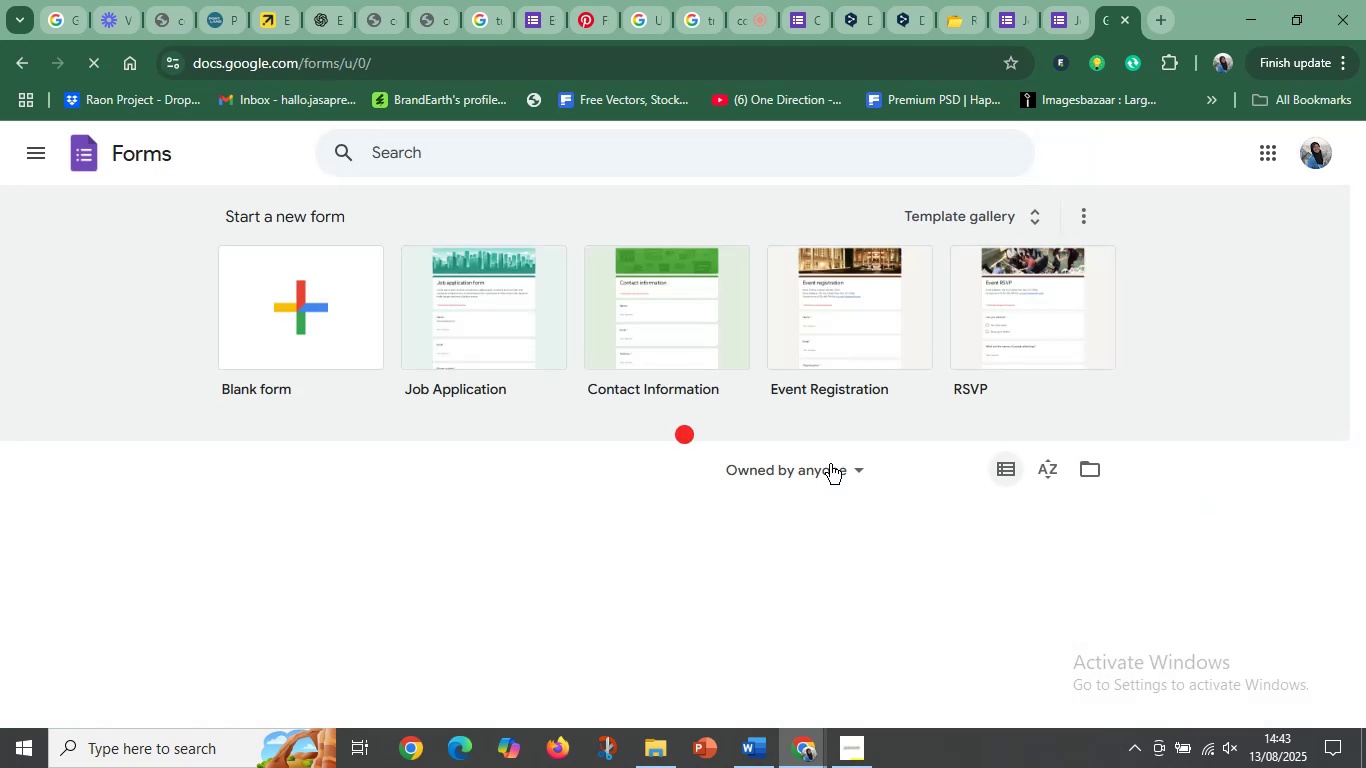 
scroll: coordinate [645, 465], scroll_direction: down, amount: 3.0
 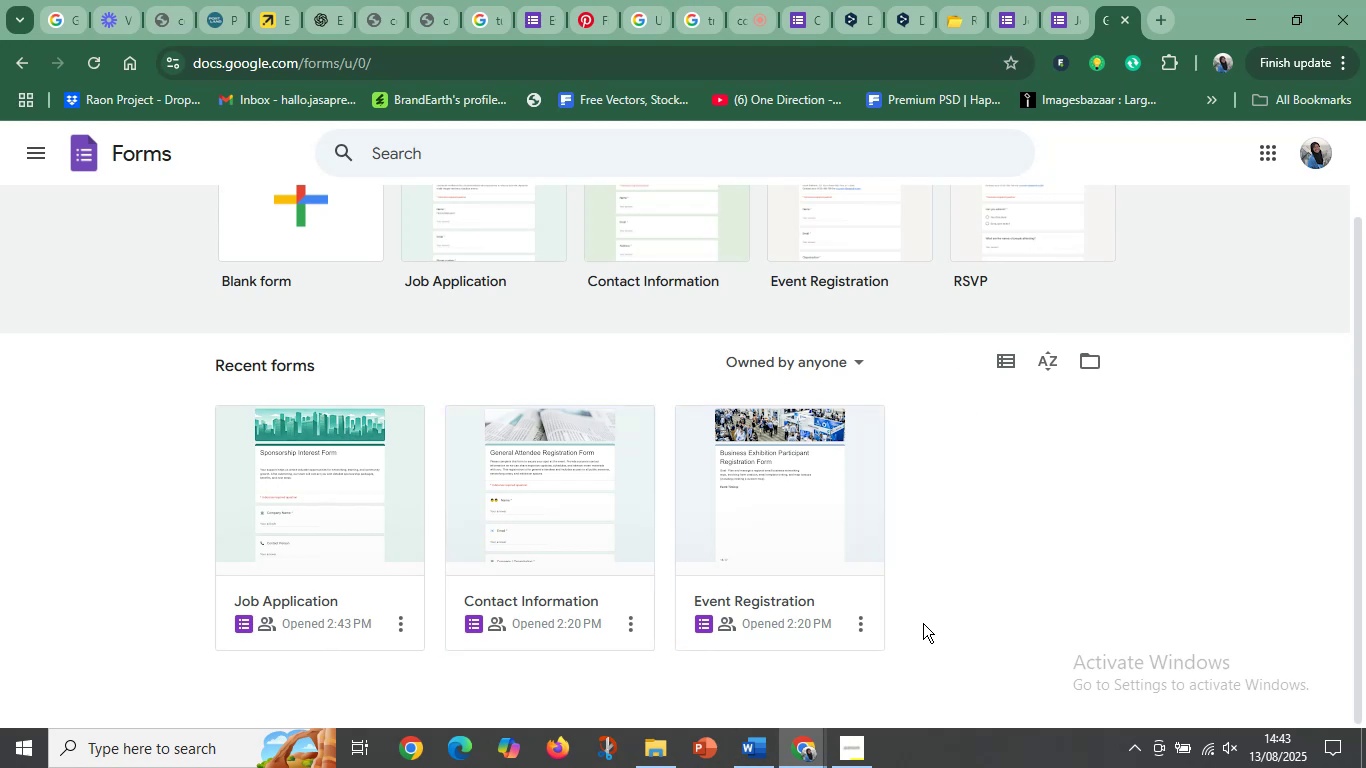 
scroll: coordinate [800, 541], scroll_direction: up, amount: 3.0
 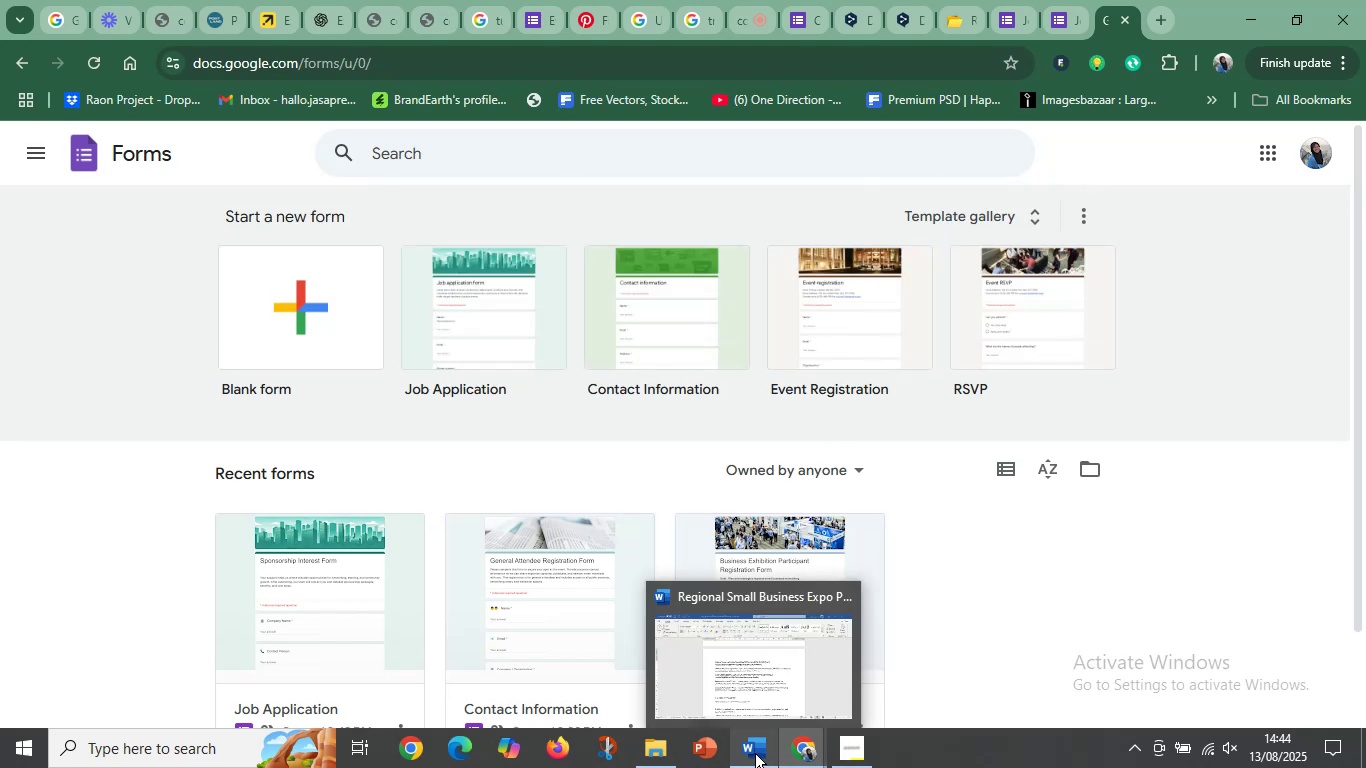 
left_click([761, 659])
 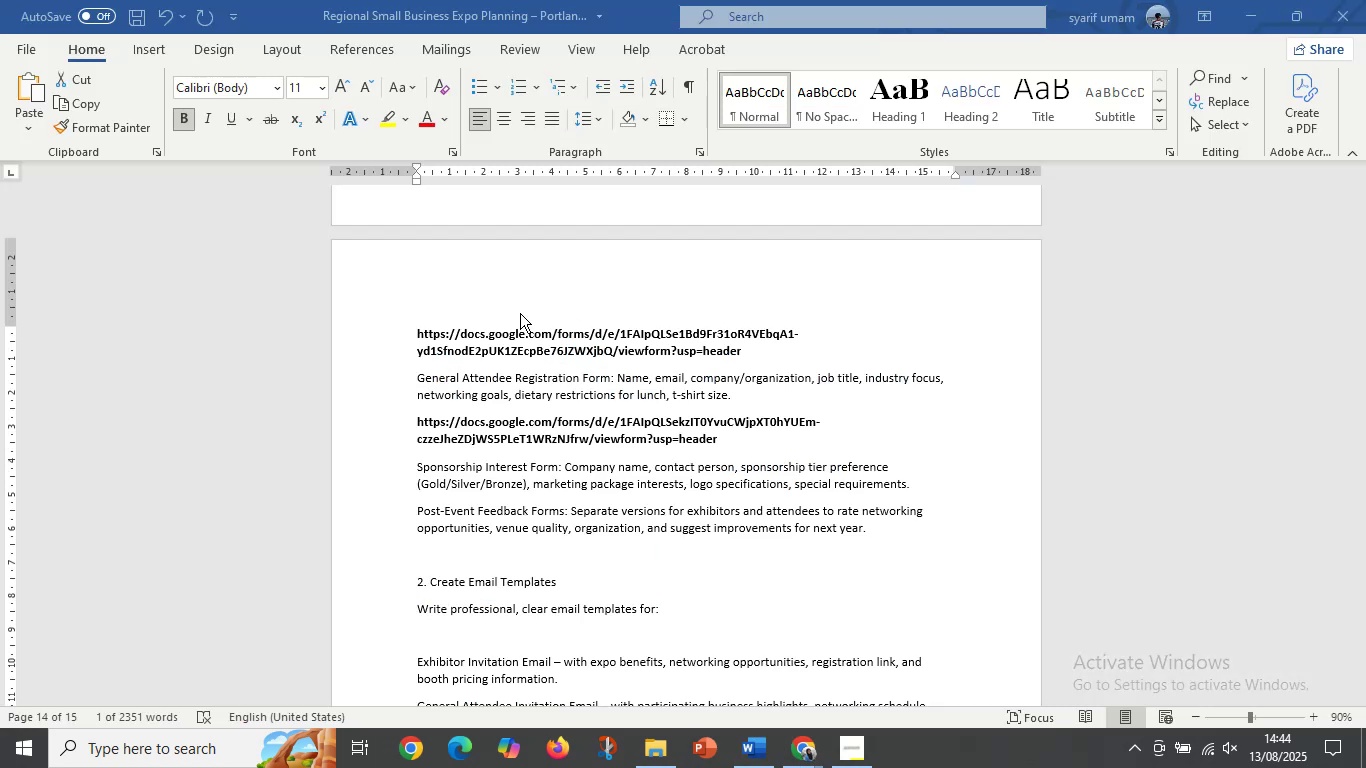 
left_click_drag(start_coordinate=[443, 334], to_coordinate=[659, 332])
 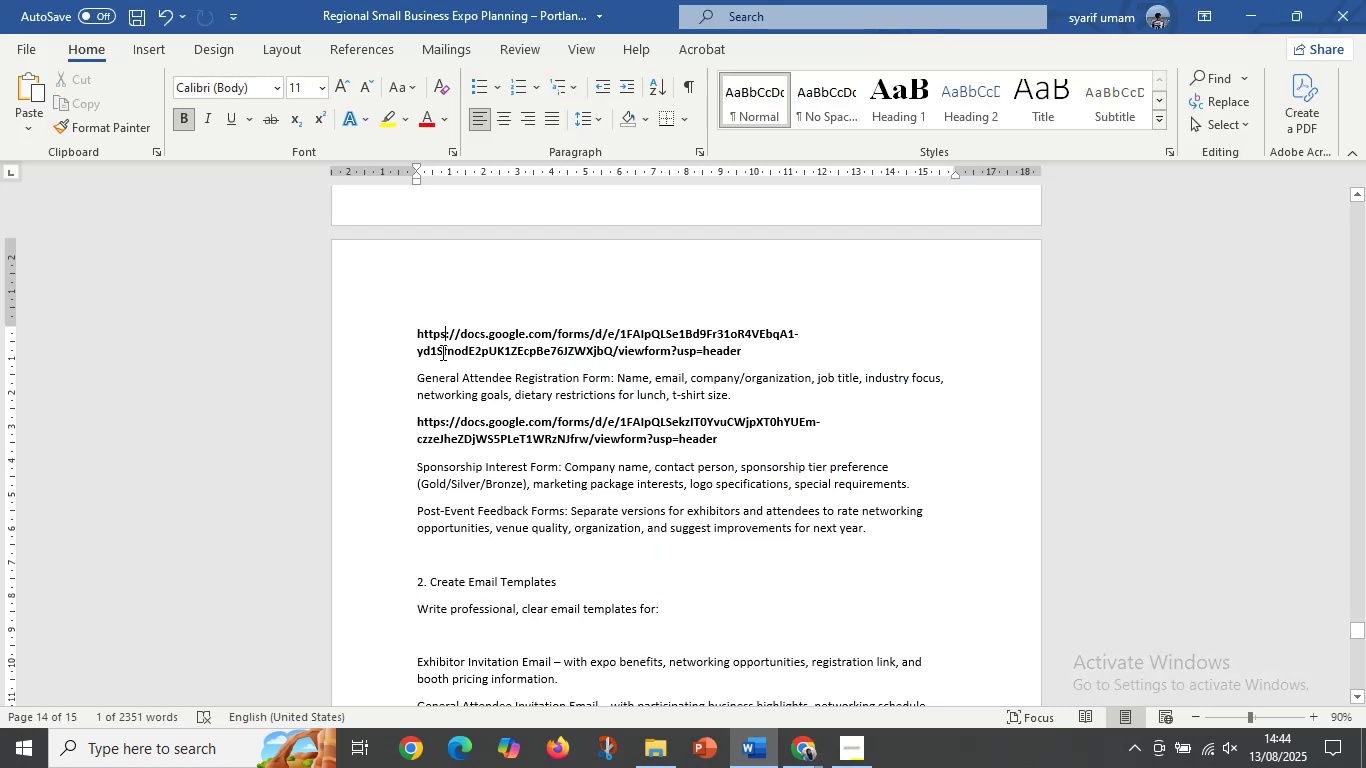 
left_click_drag(start_coordinate=[409, 330], to_coordinate=[748, 354])
 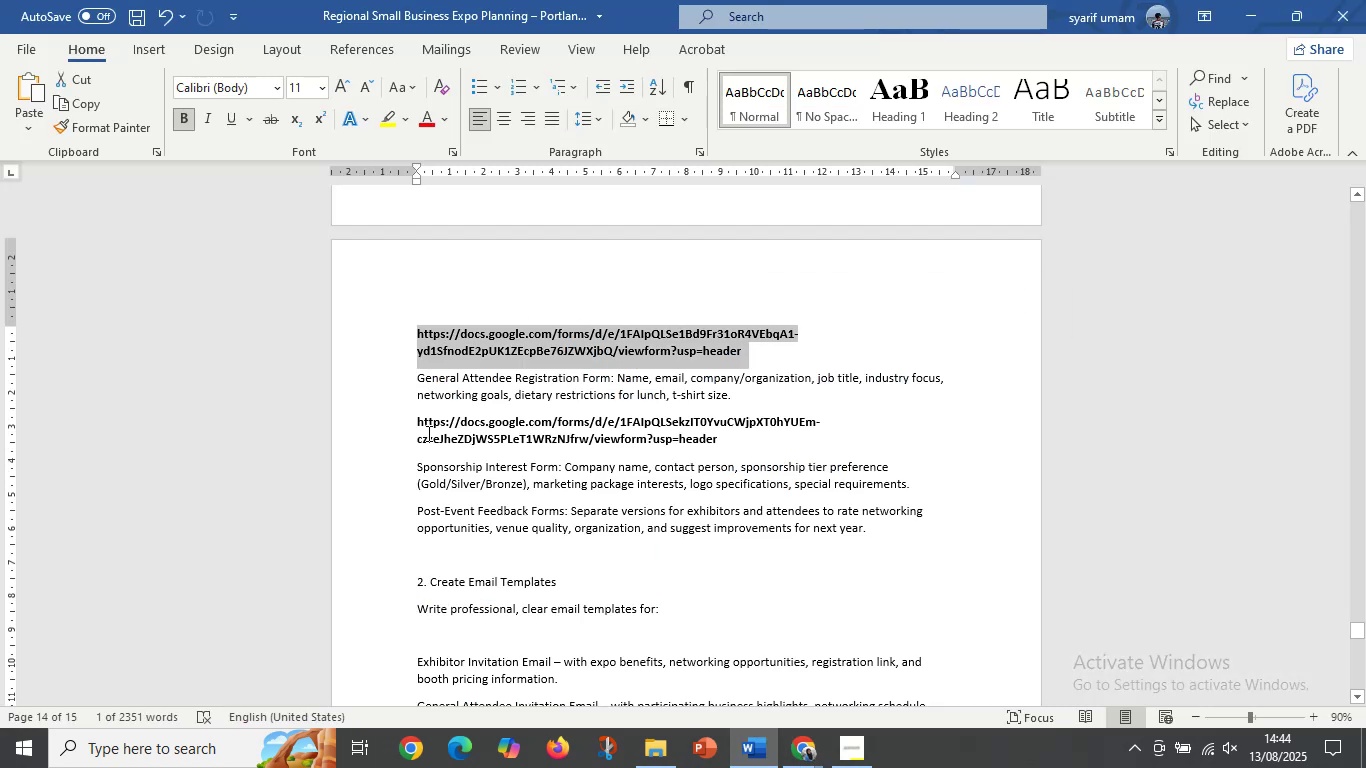 
left_click_drag(start_coordinate=[418, 421], to_coordinate=[827, 449])
 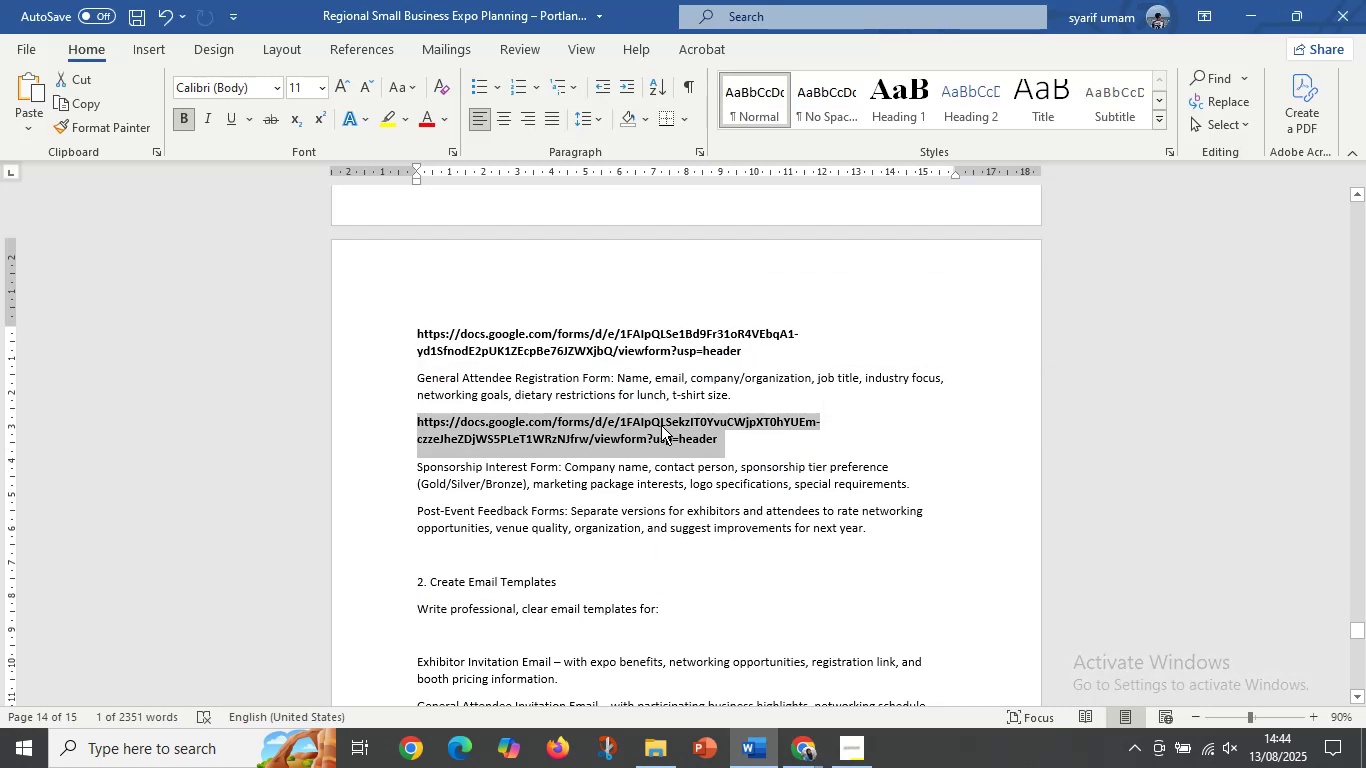 
left_click([661, 425])
 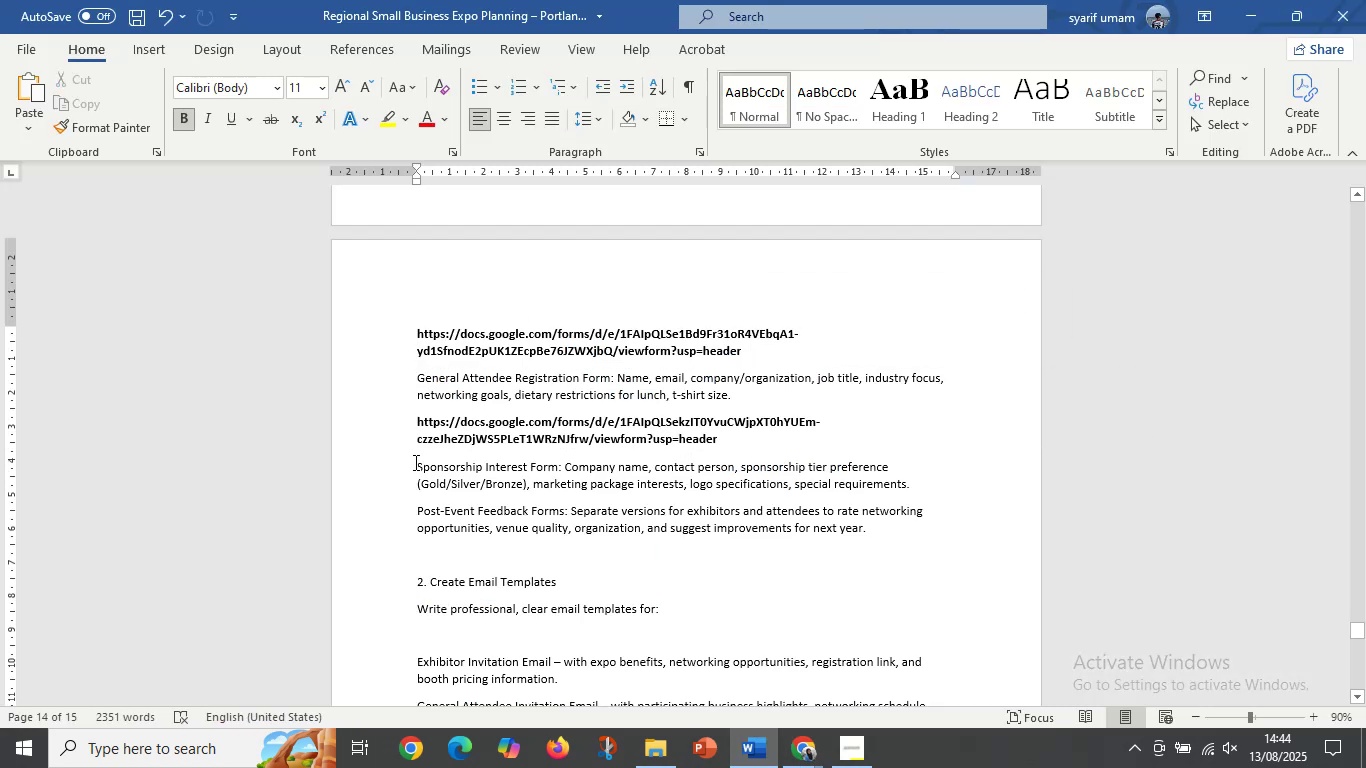 
left_click([414, 462])
 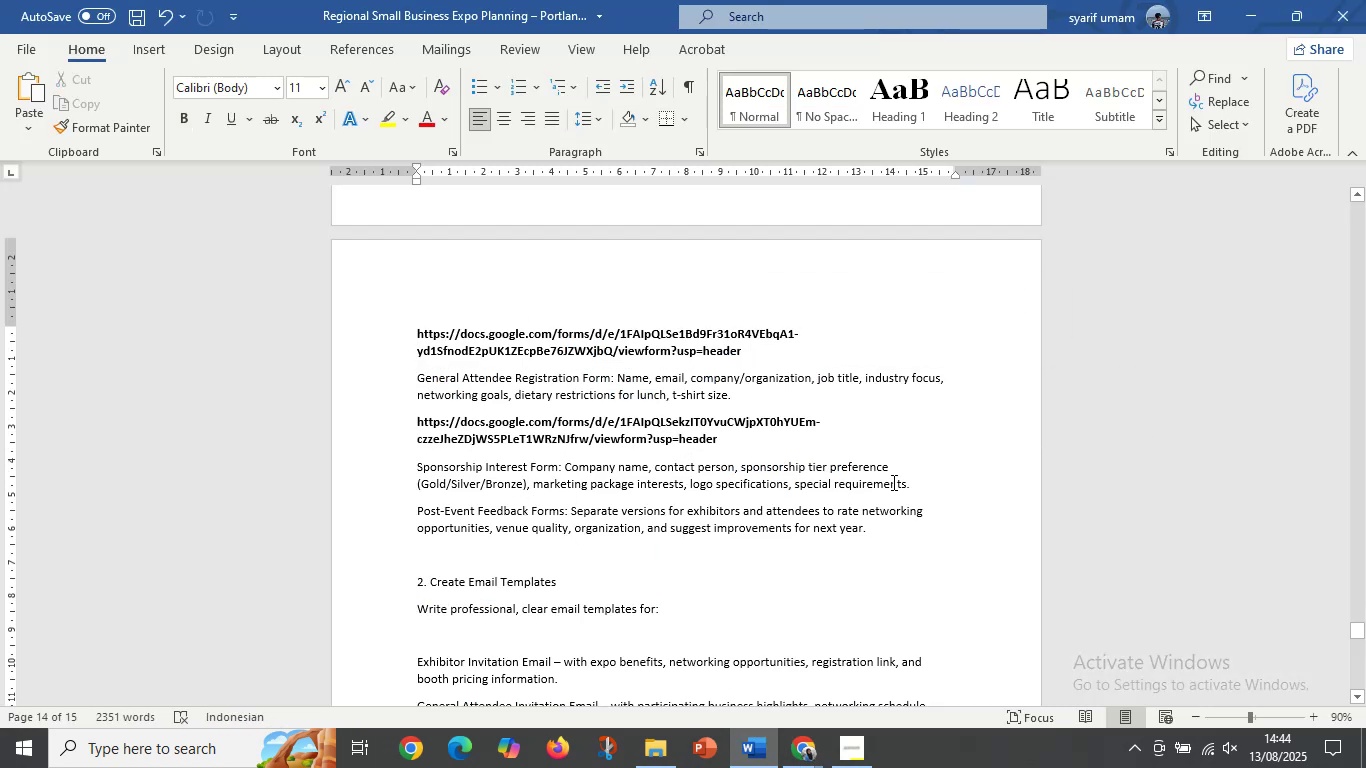 
left_click([917, 481])
 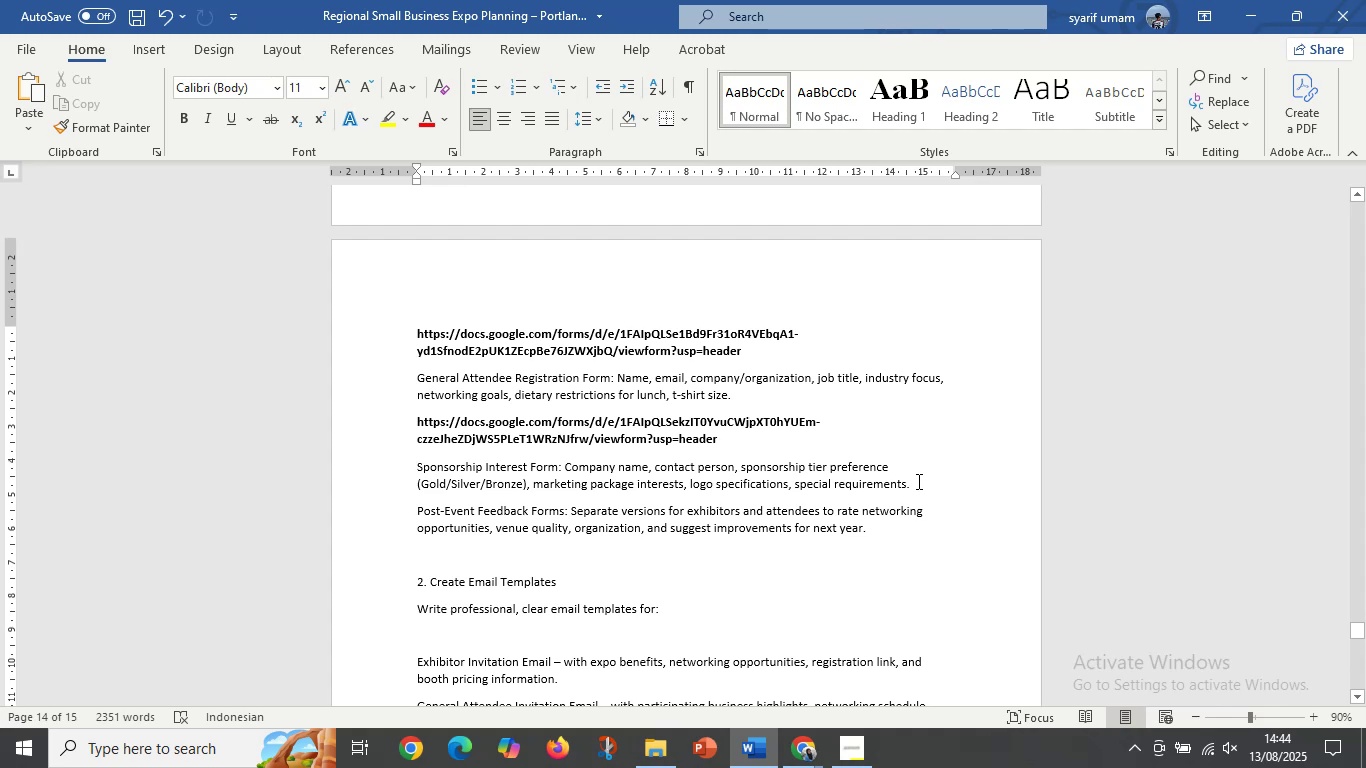 
key(Enter)
 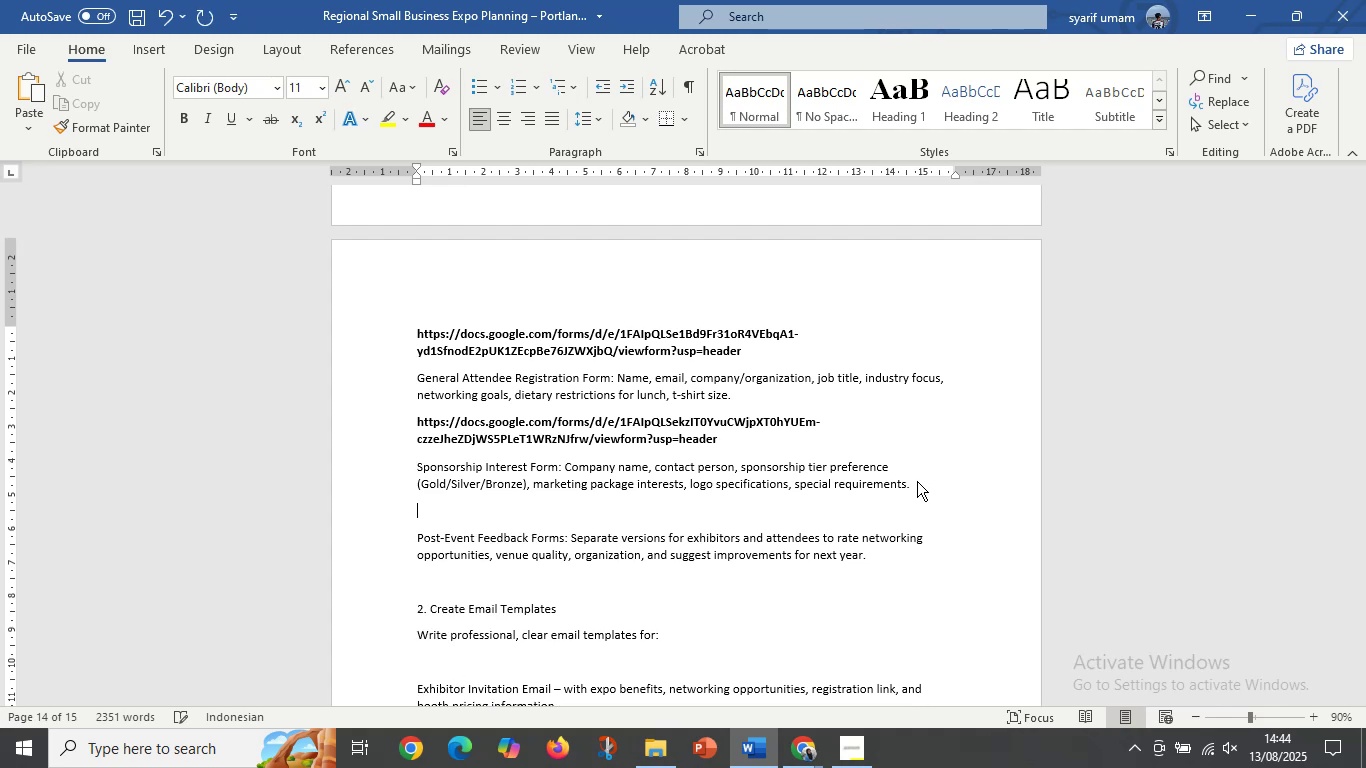 
key(Control+V)
 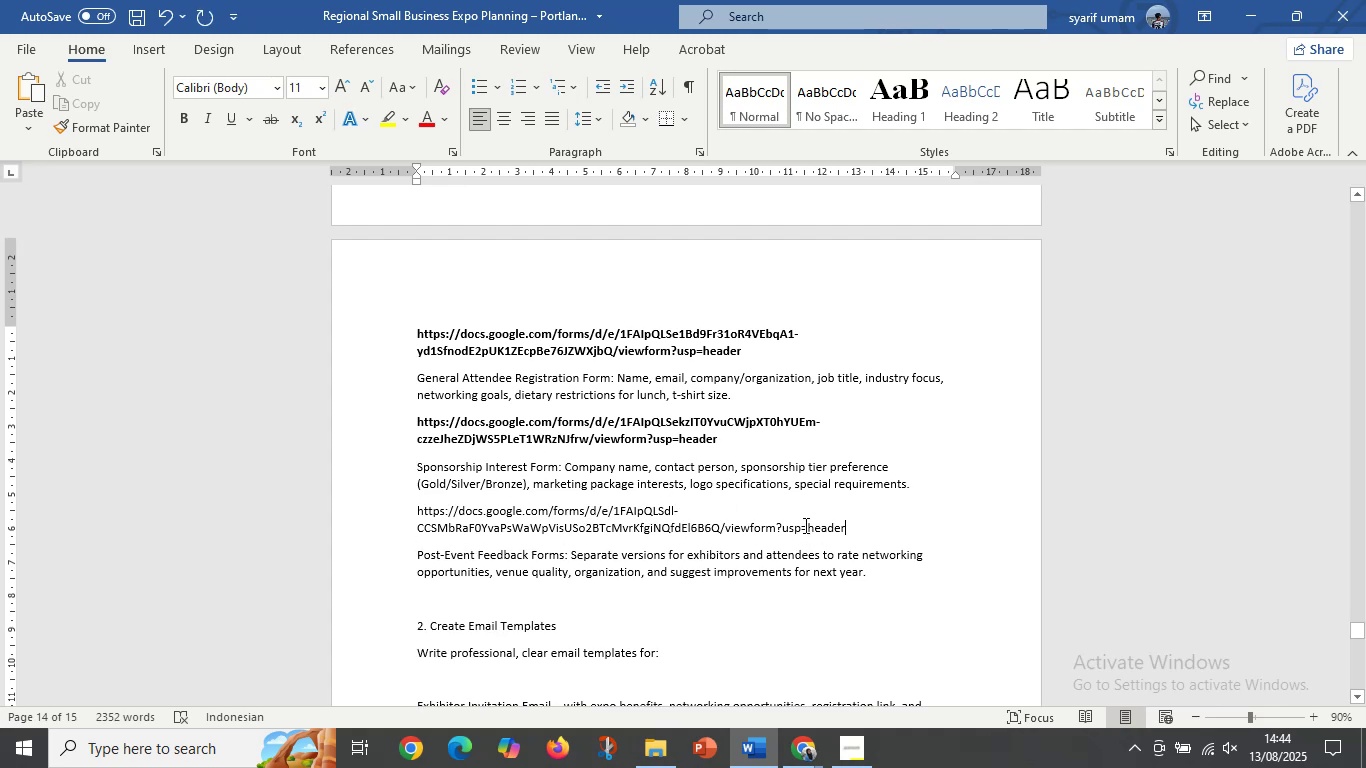 
wait(9.65)
 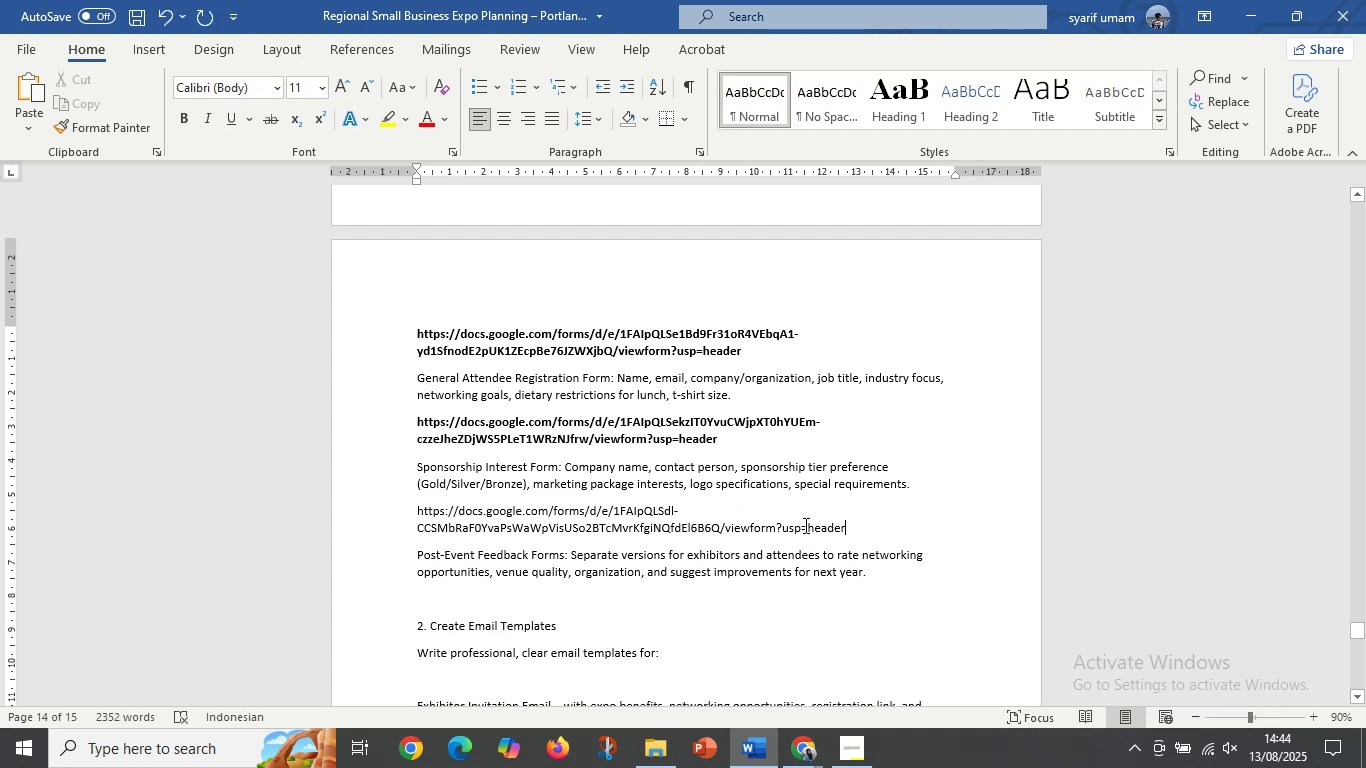 
left_click_drag(start_coordinate=[415, 422], to_coordinate=[761, 449])
 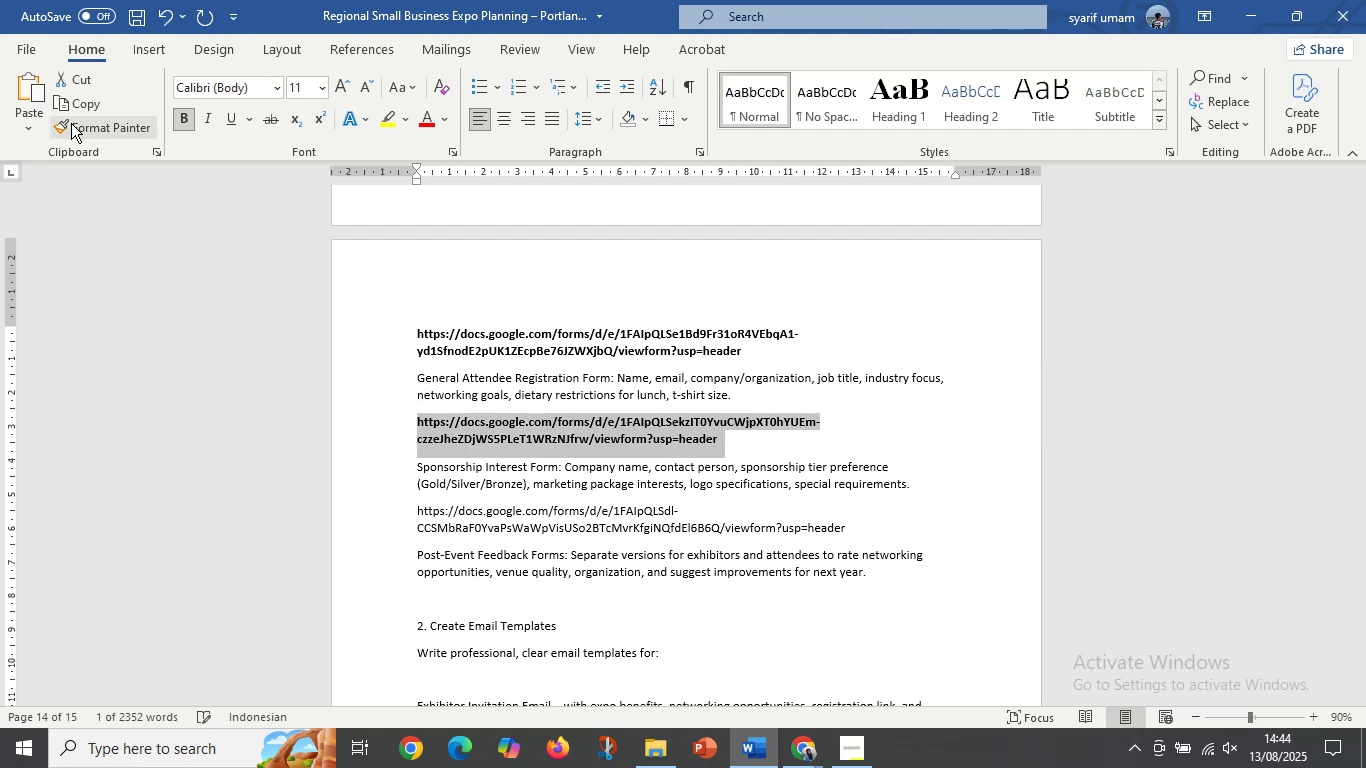 
left_click([70, 123])
 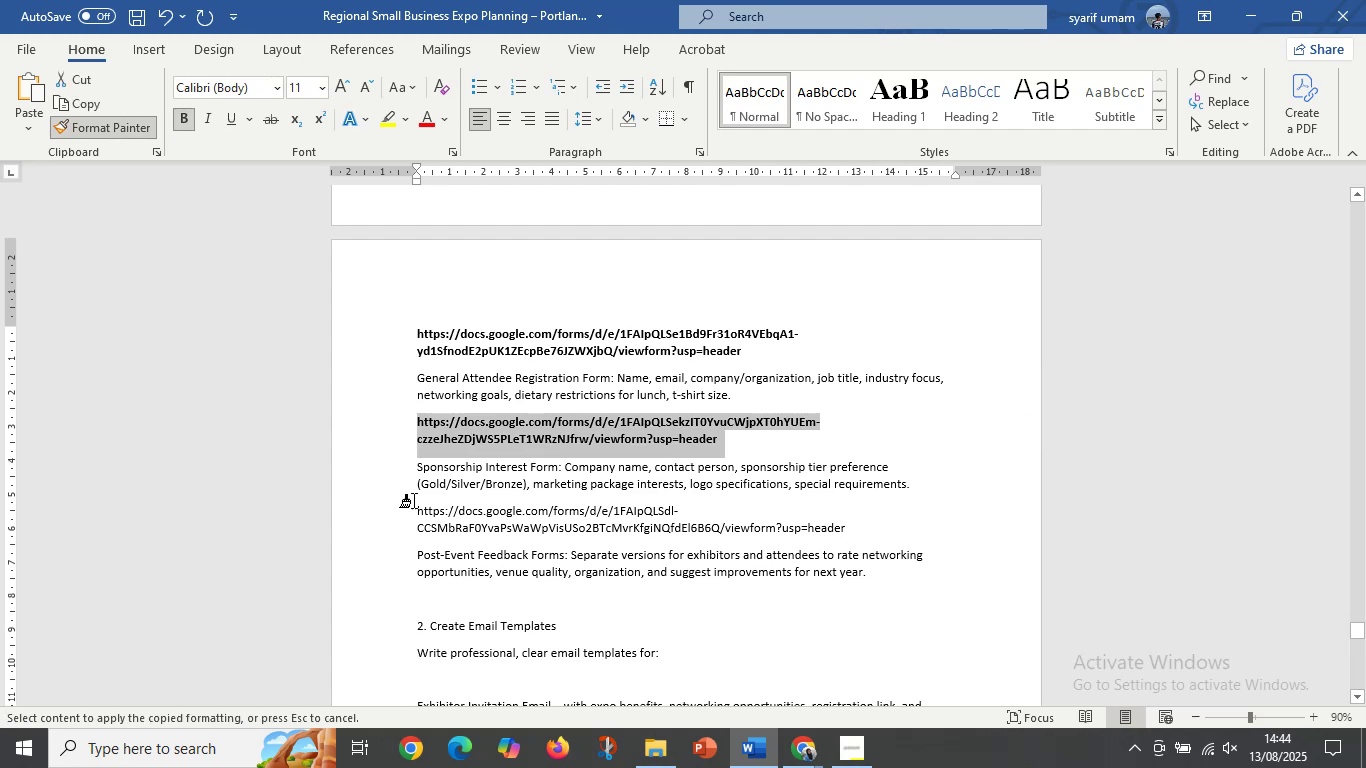 
left_click_drag(start_coordinate=[419, 504], to_coordinate=[907, 532])
 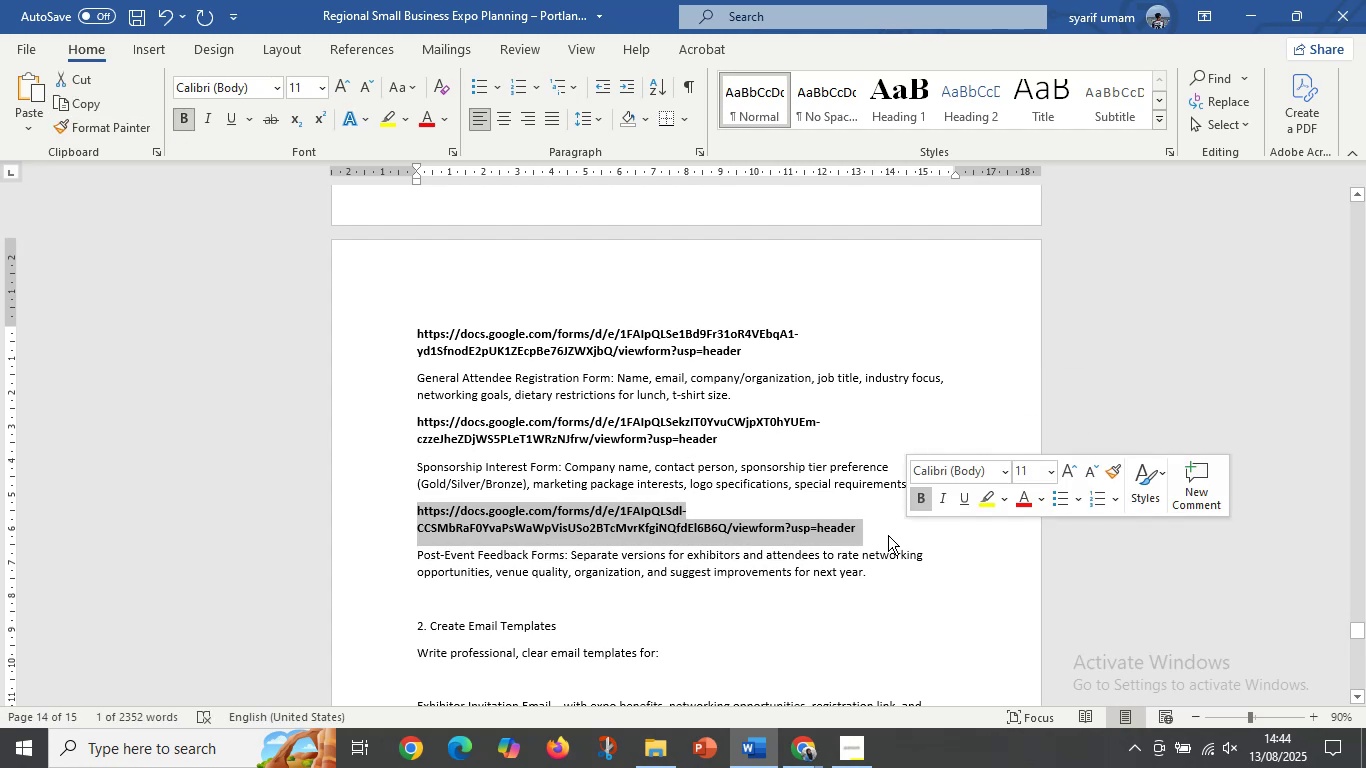 
left_click([888, 535])
 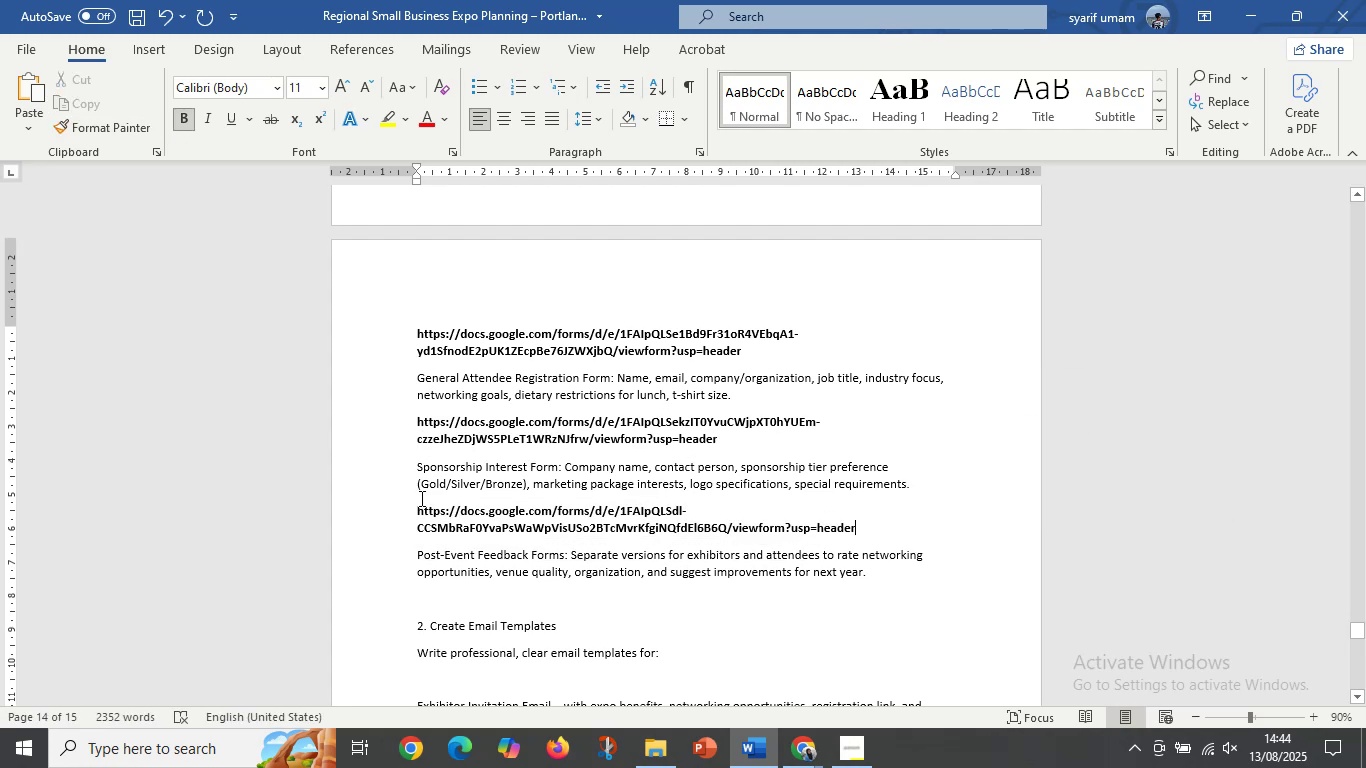 
left_click_drag(start_coordinate=[417, 508], to_coordinate=[920, 537])
 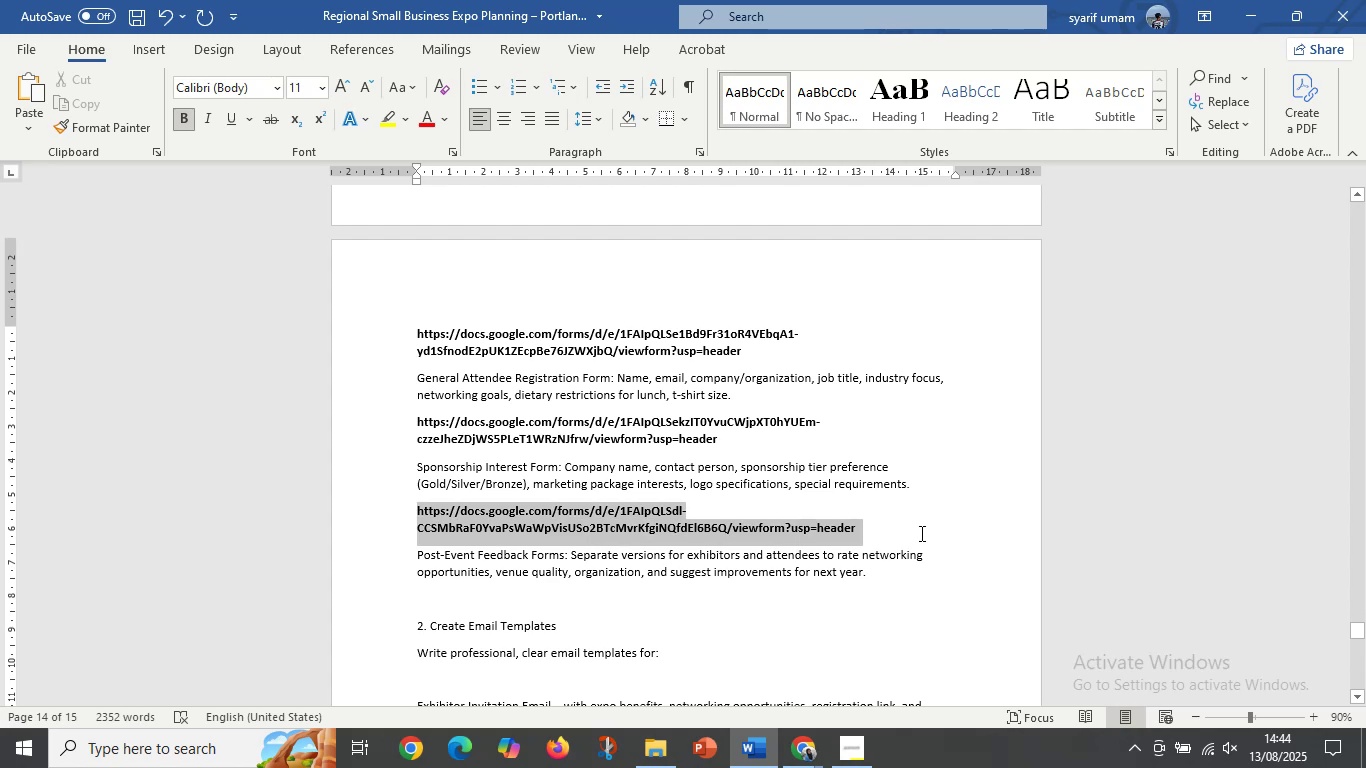 
hold_key(key=ControlLeft, duration=1.52)
left_click_drag(start_coordinate=[407, 423], to_coordinate=[794, 444])
 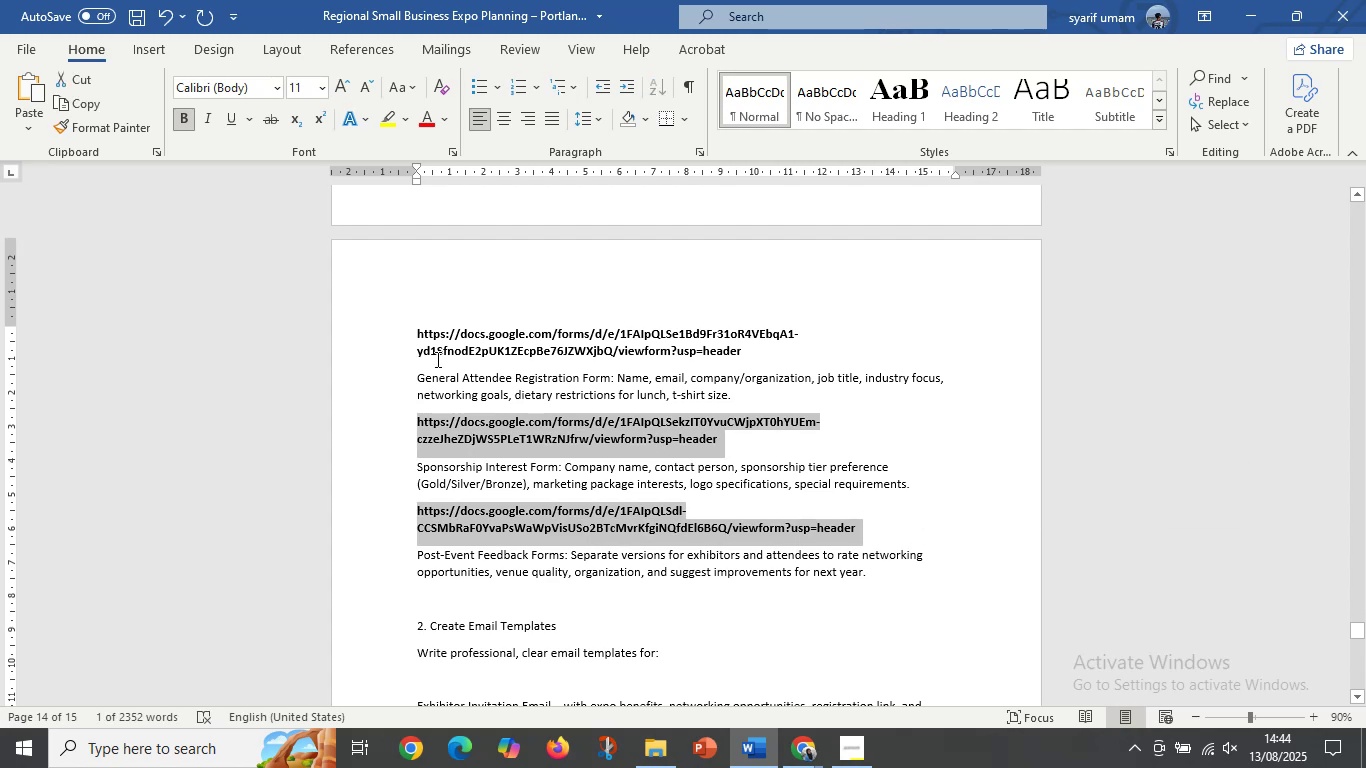 
hold_key(key=ControlLeft, duration=1.5)
left_click_drag(start_coordinate=[399, 331], to_coordinate=[747, 358])
 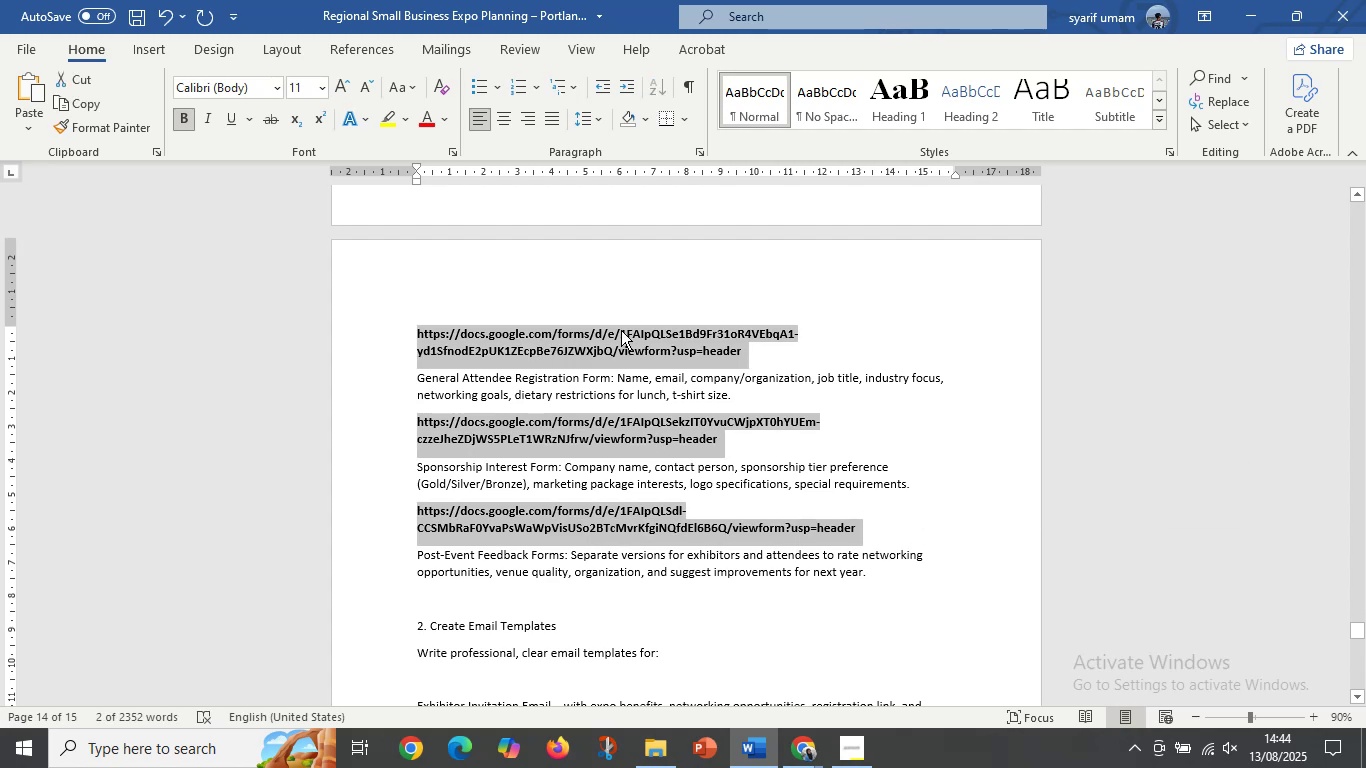 
hold_key(key=ControlLeft, duration=1.31)
left_click([394, 113])
 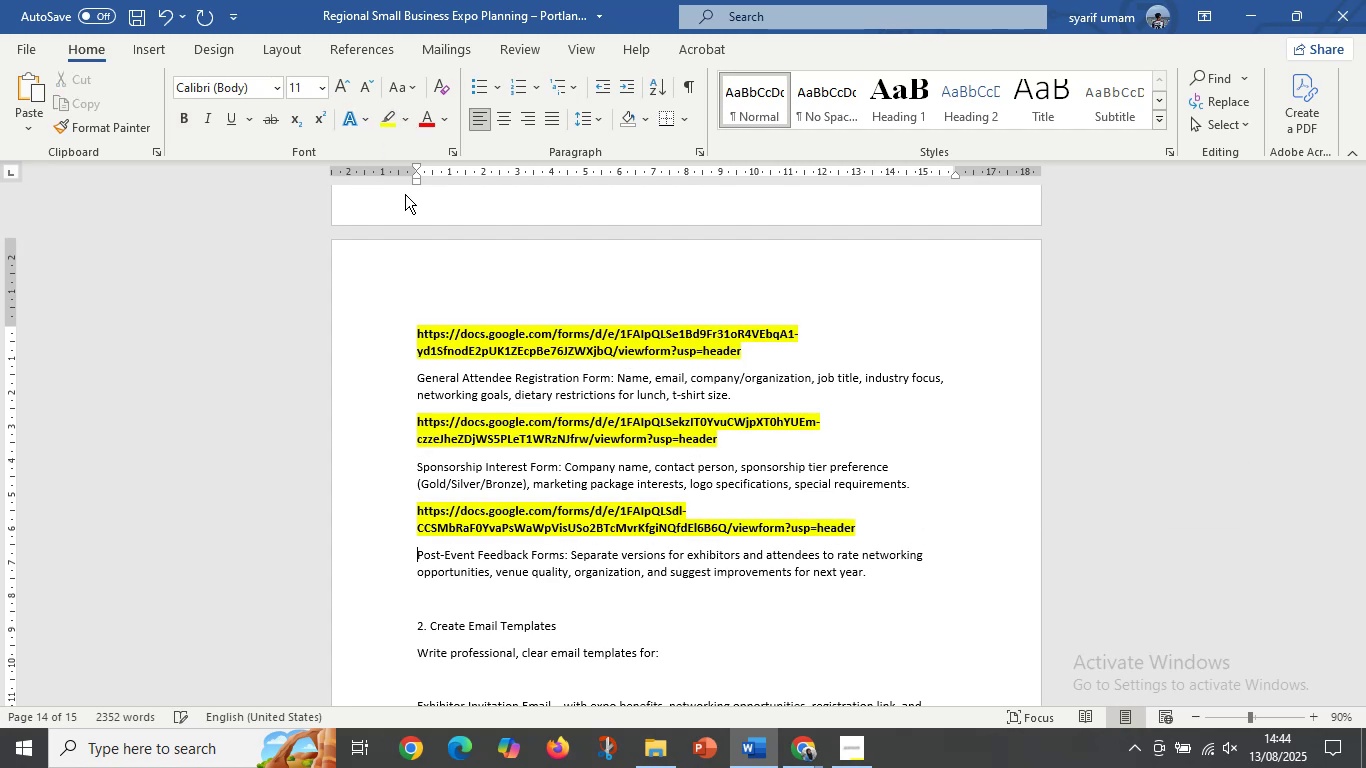 
scroll: coordinate [506, 323], scroll_direction: down, amount: 2.0
 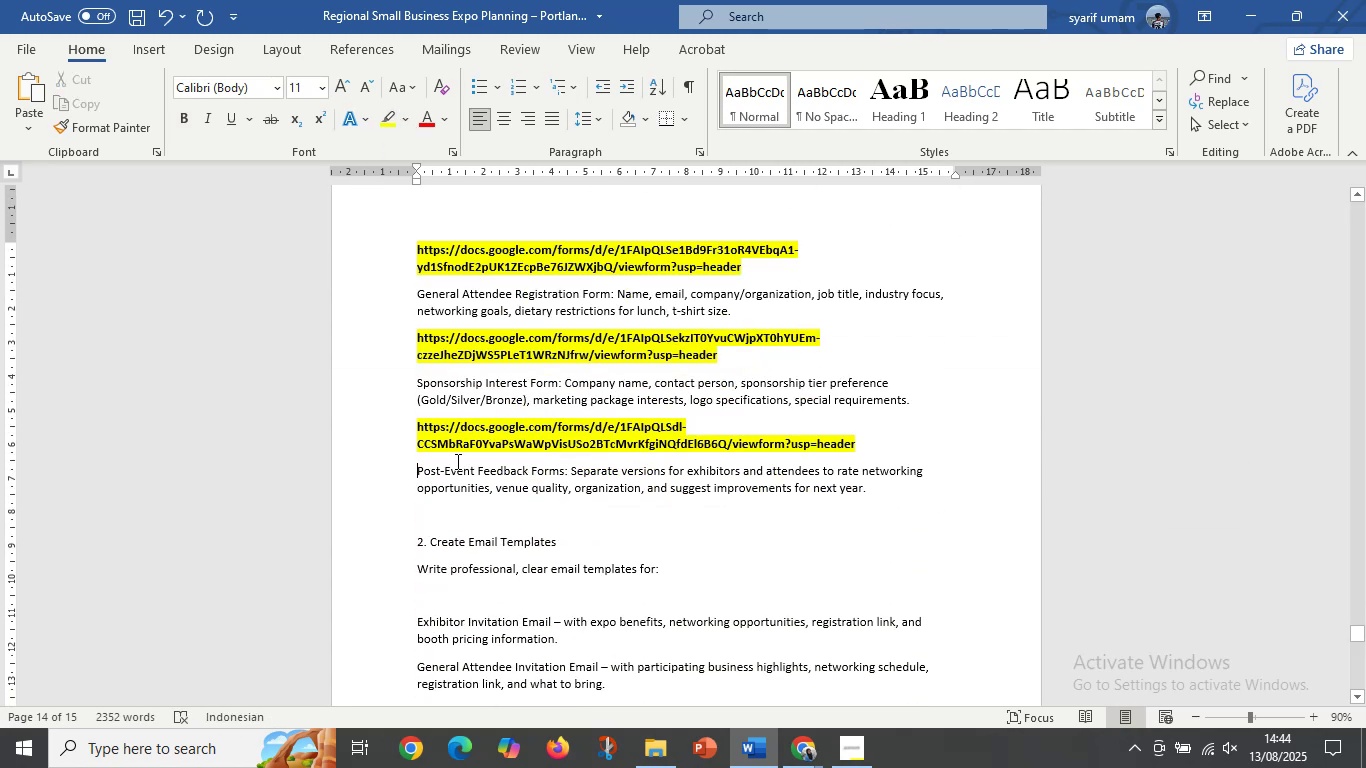 
left_click([427, 469])
 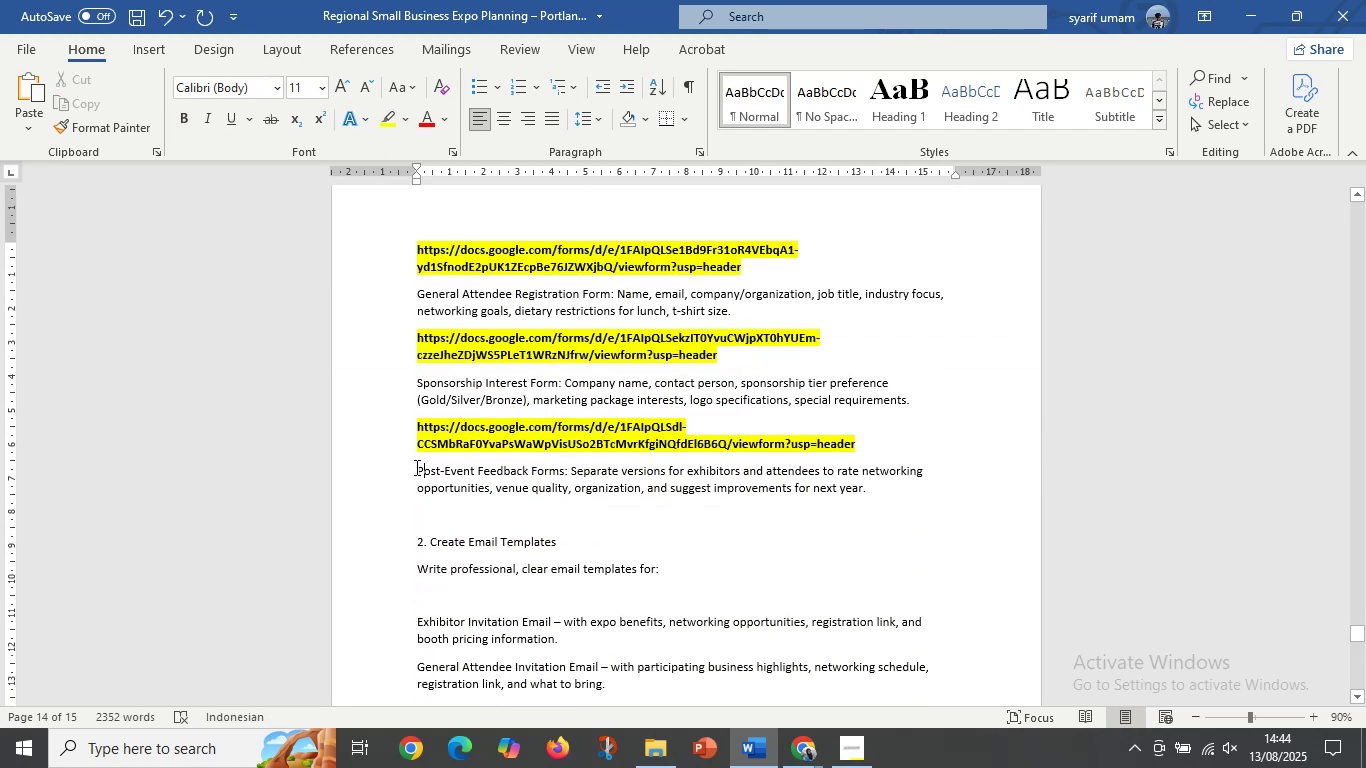 
left_click_drag(start_coordinate=[414, 467], to_coordinate=[892, 488])
 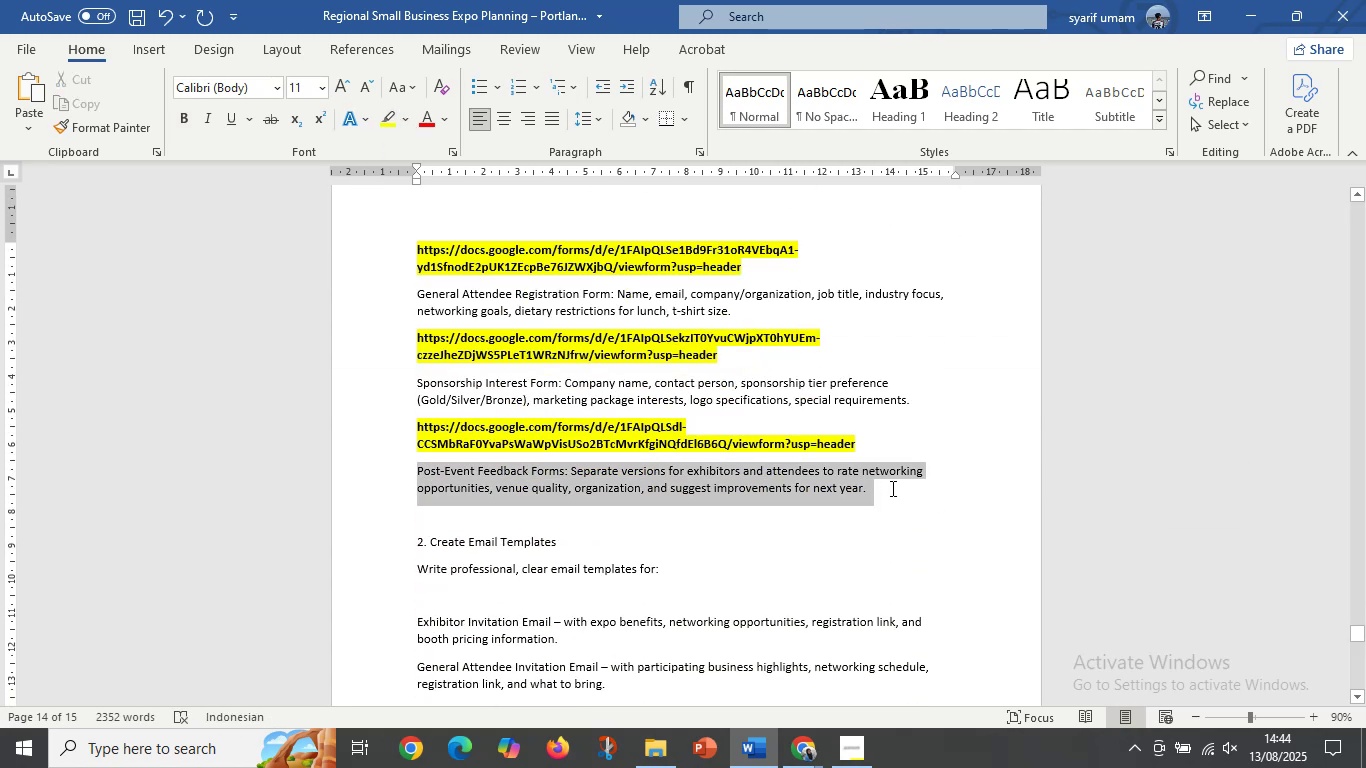 
key(Control+C)
 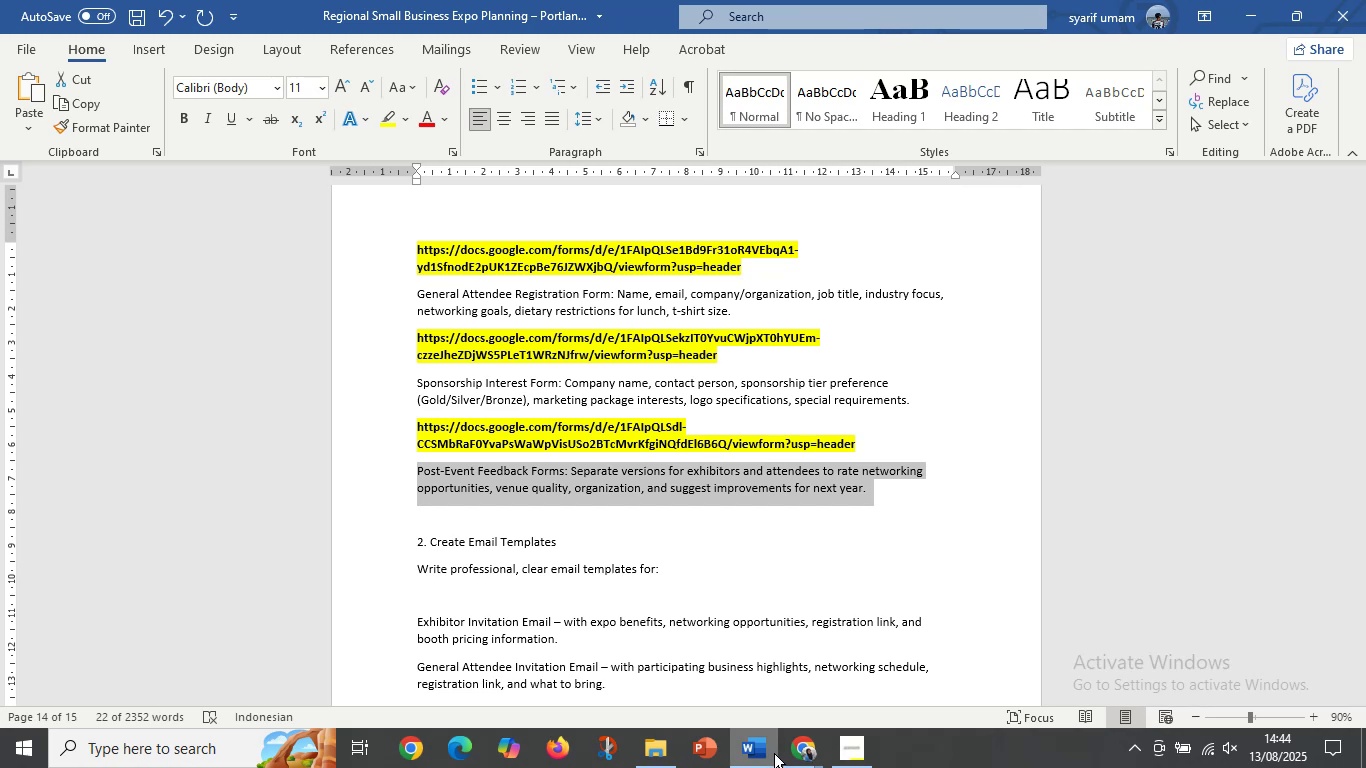 
left_click([807, 761])
 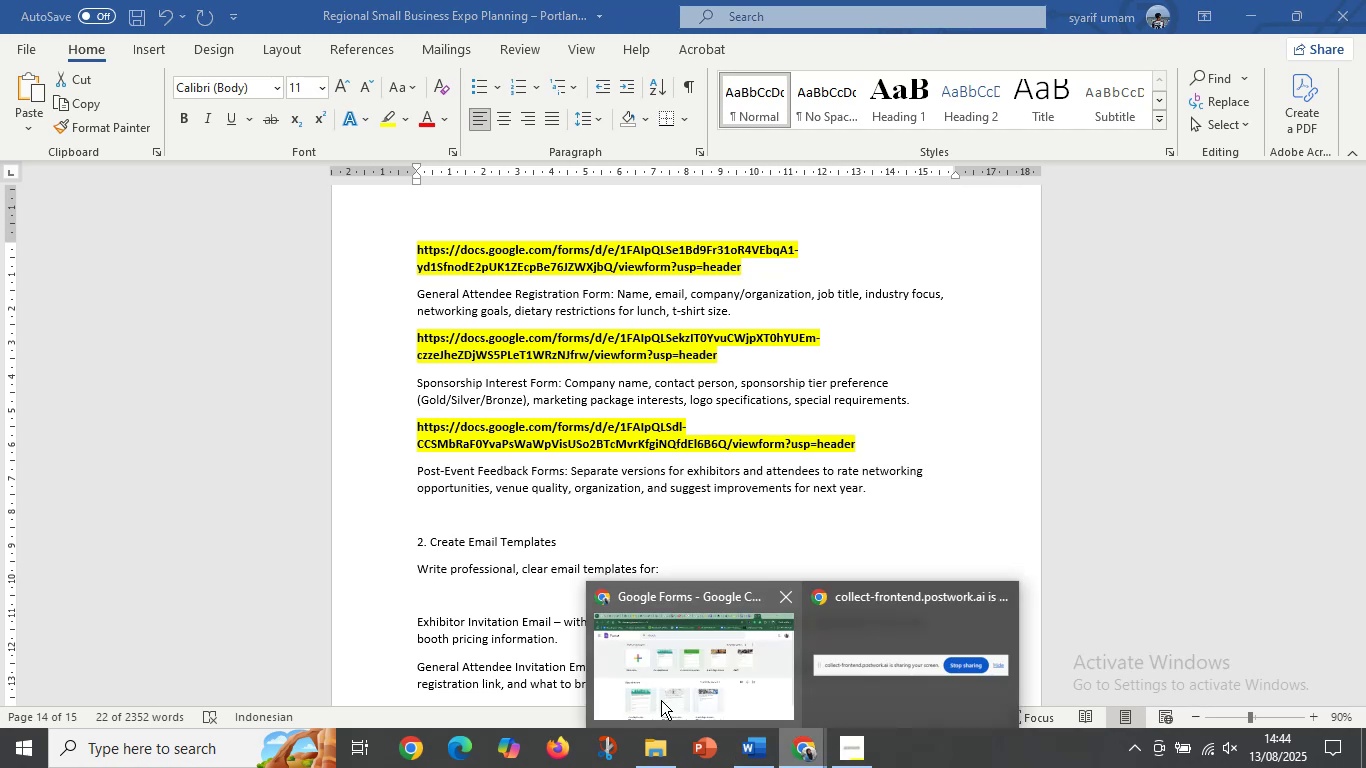 
left_click([661, 700])
 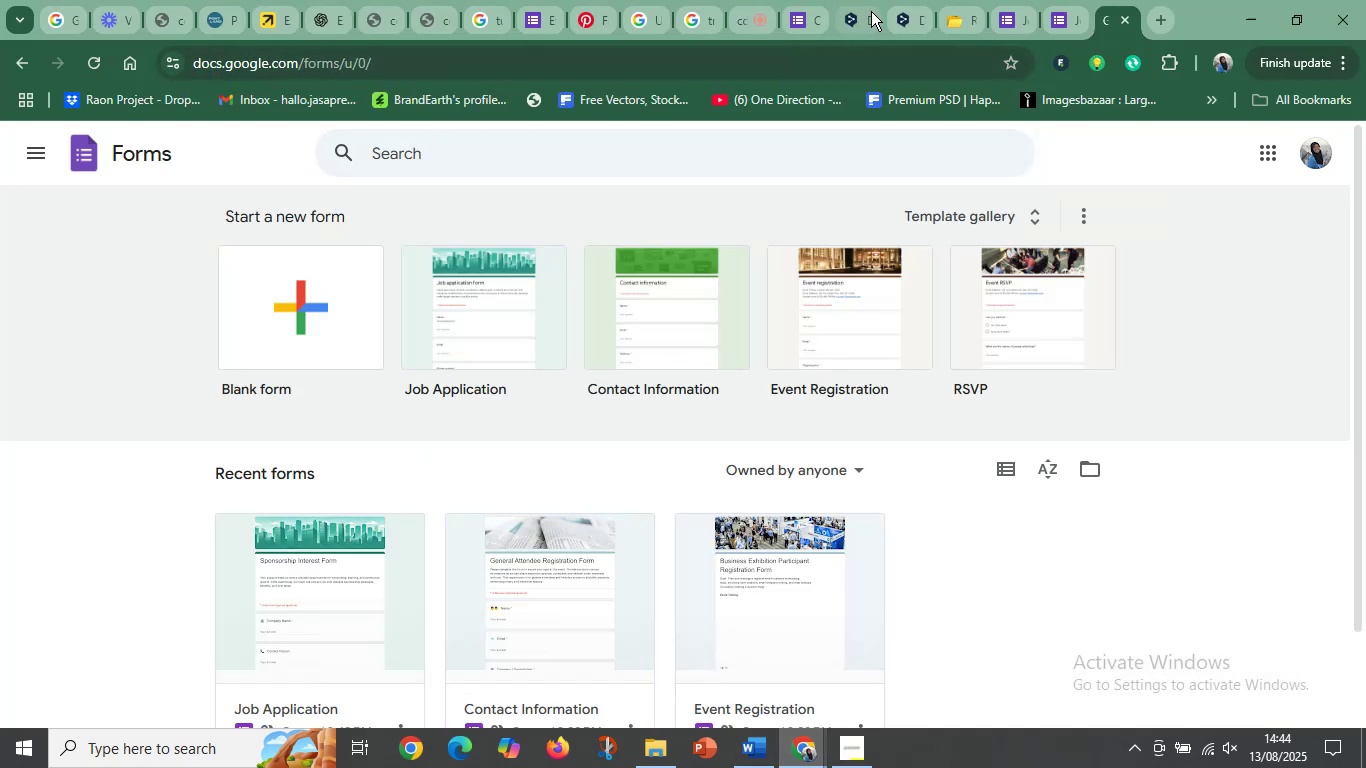 
left_click([897, 0])
 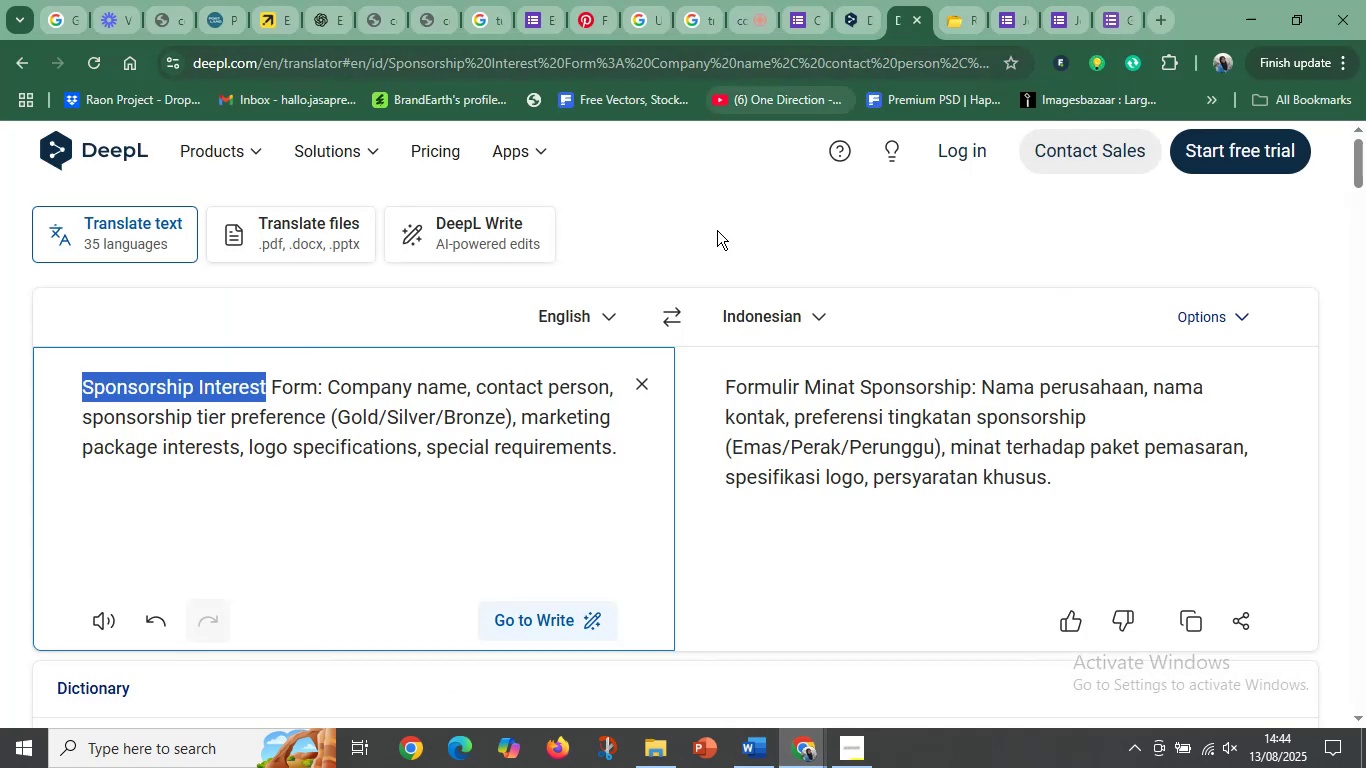 
left_click([413, 416])
 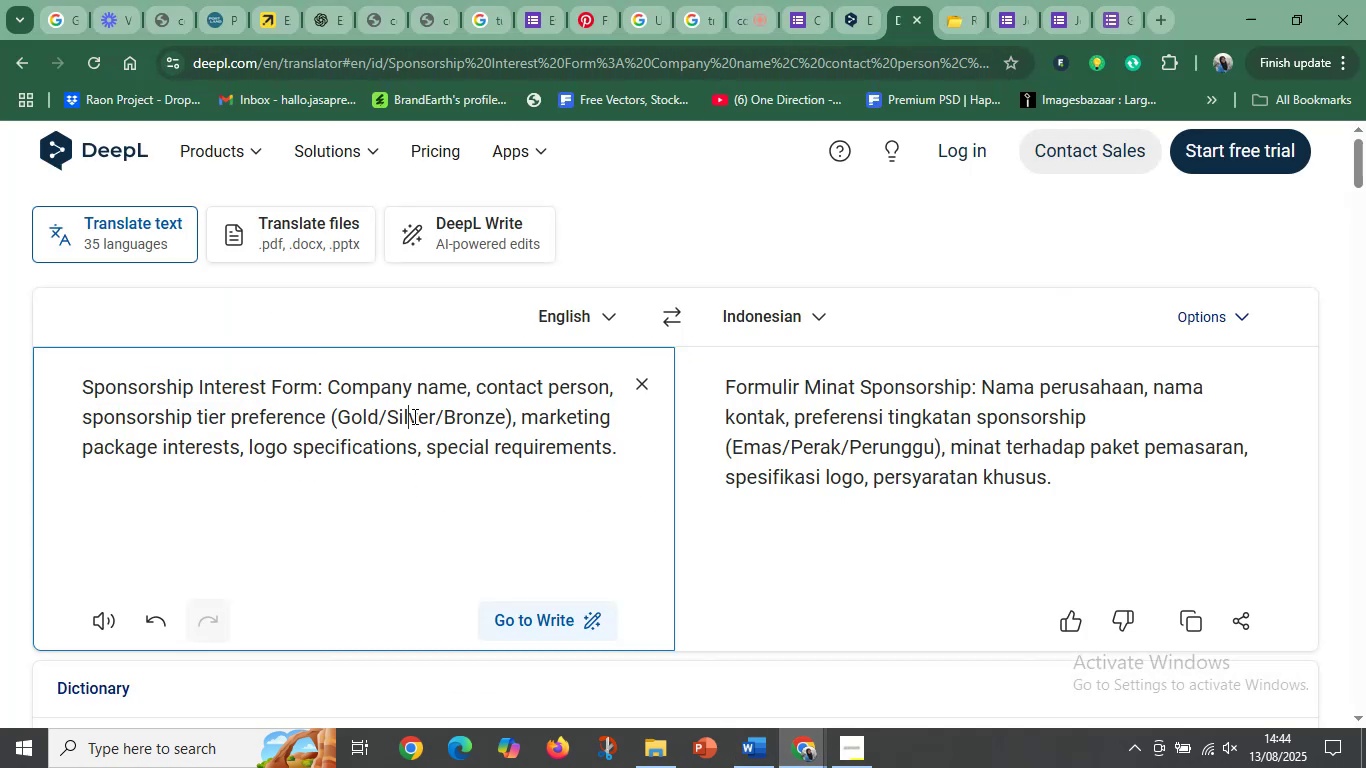 
key(Control+A)
 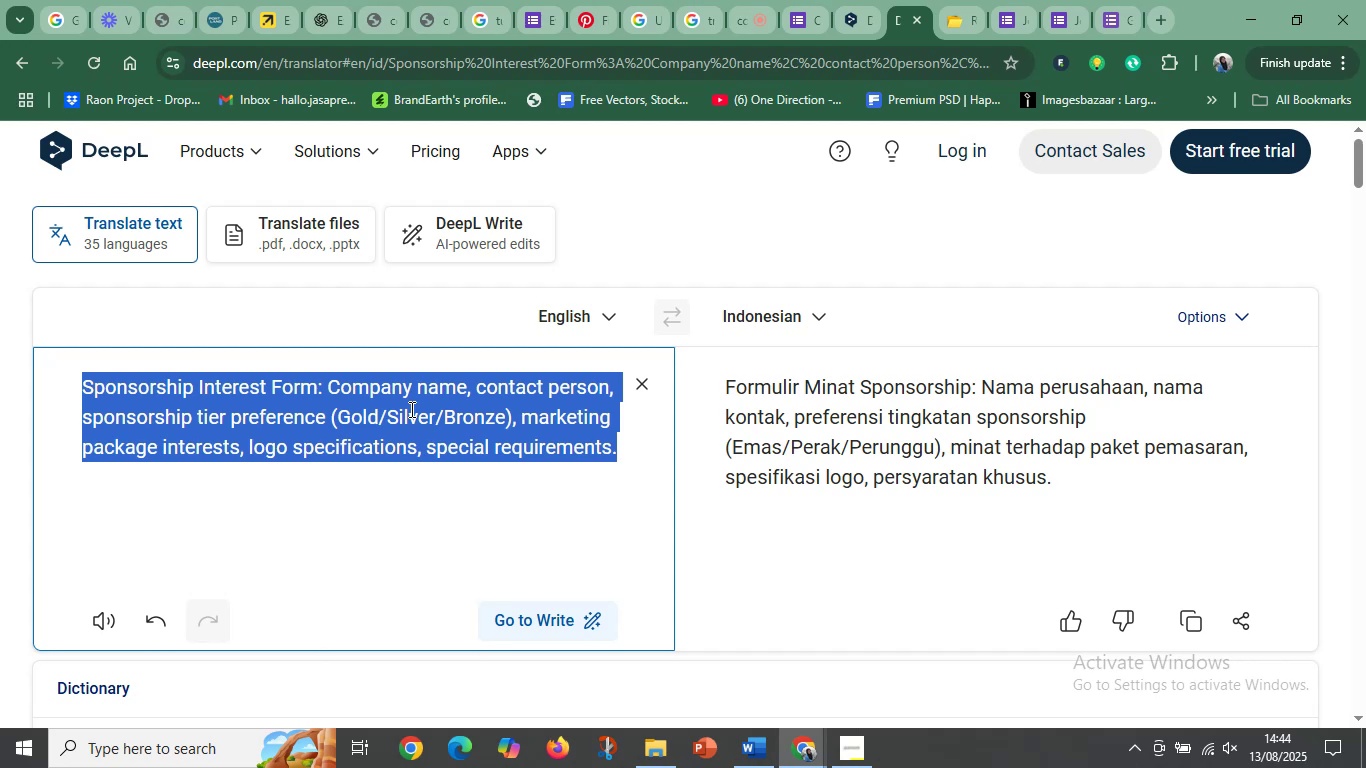 
key(Control+V)
 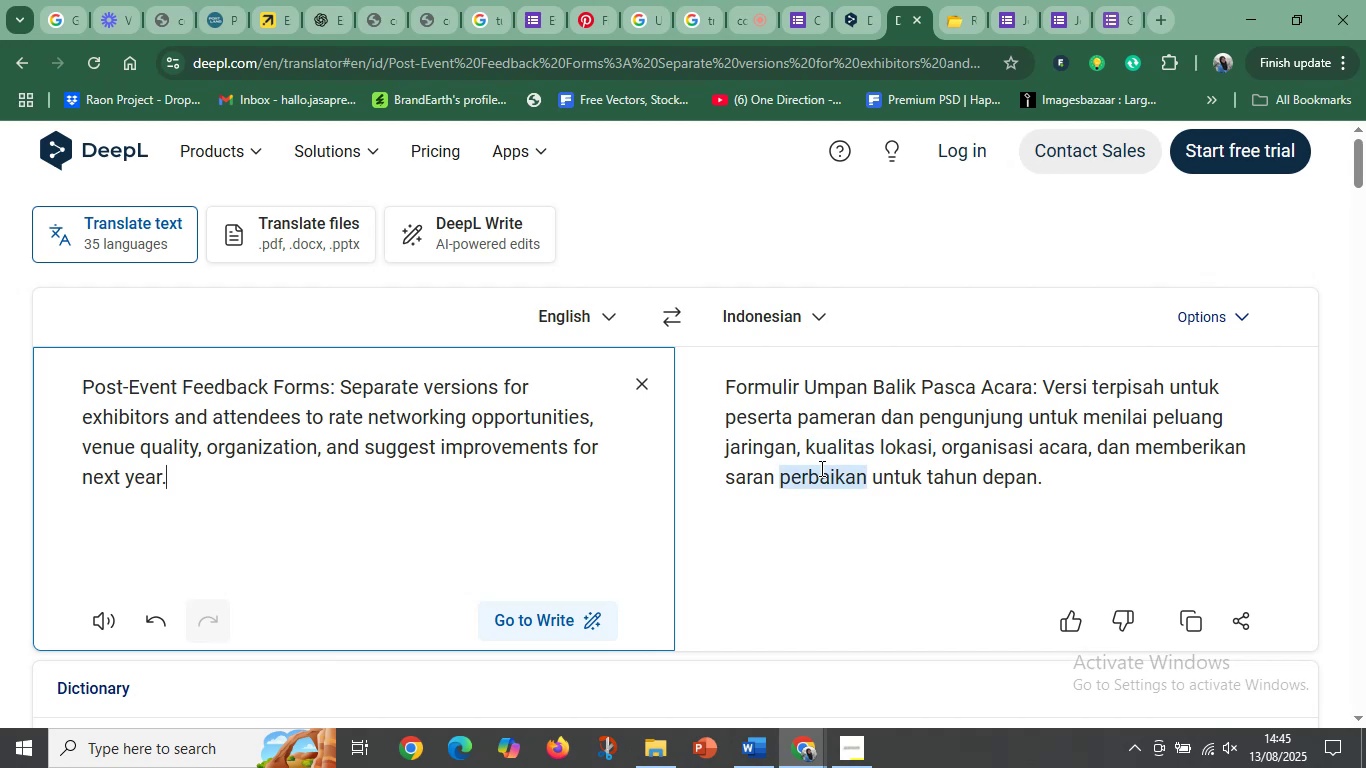 
wait(42.01)
 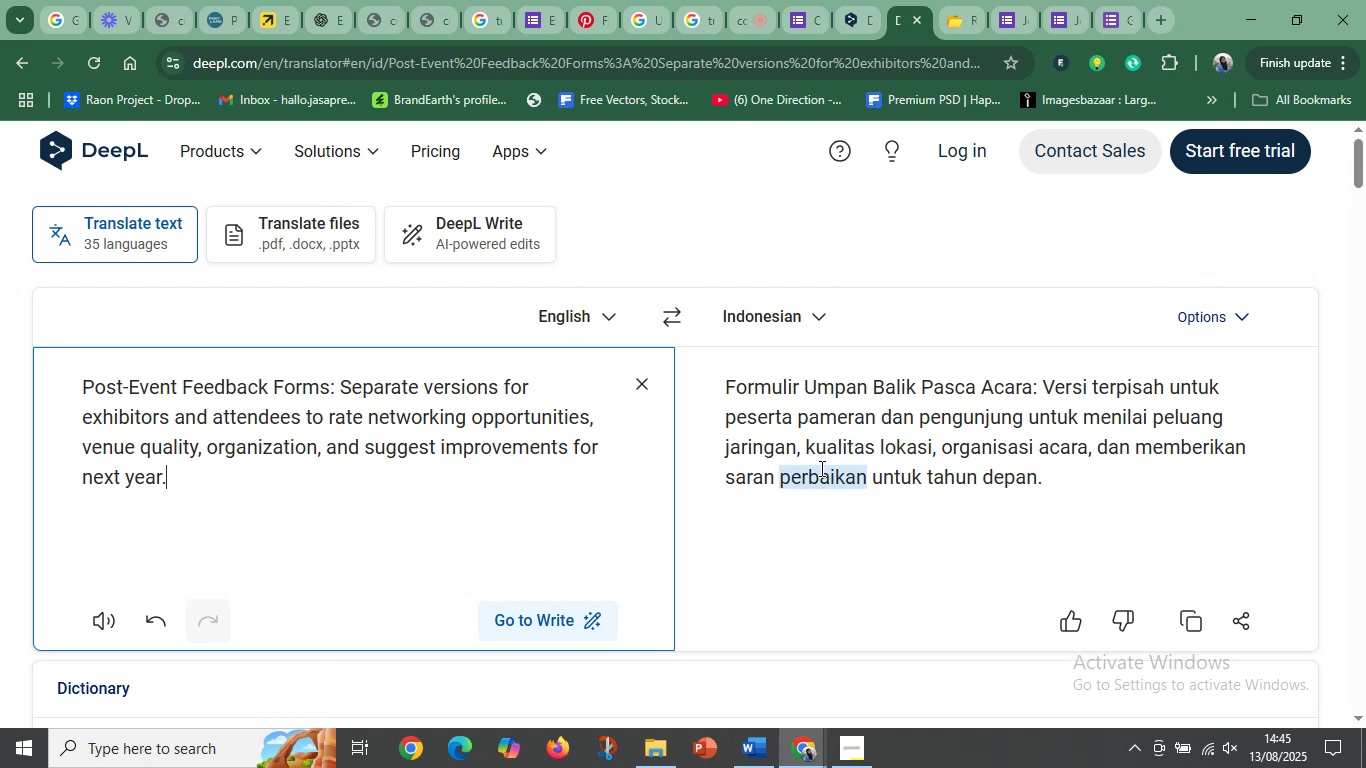 
left_click_drag(start_coordinate=[723, 381], to_coordinate=[937, 383])
 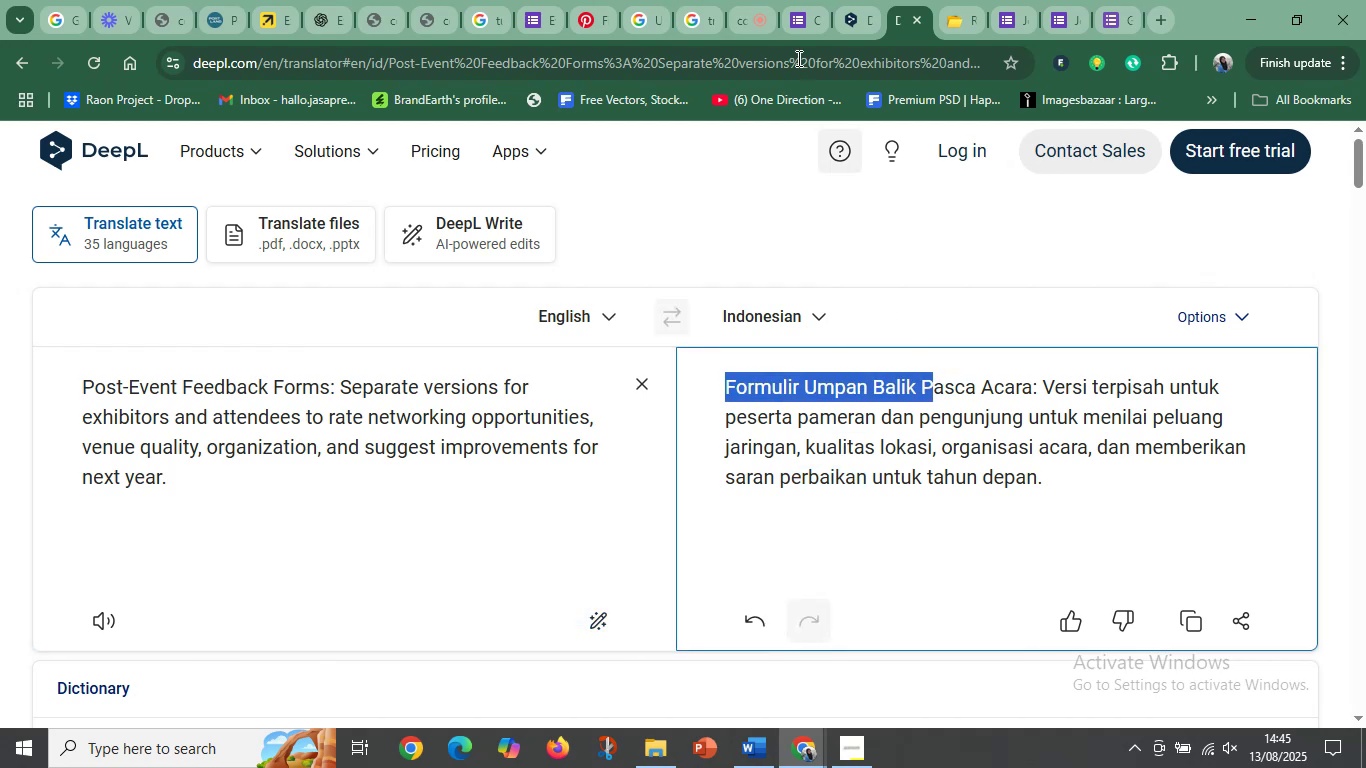 
mouse_move([803, 6])
 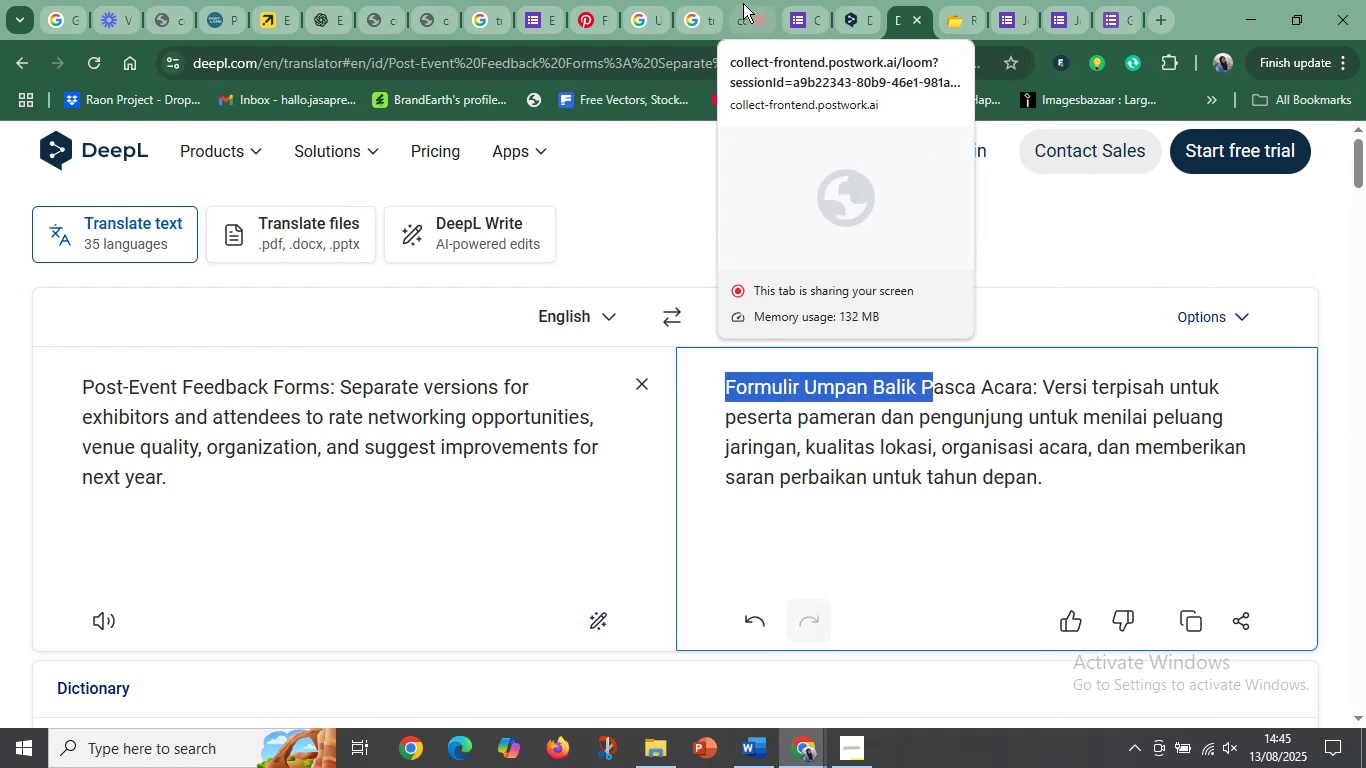 
left_click([743, 3])
 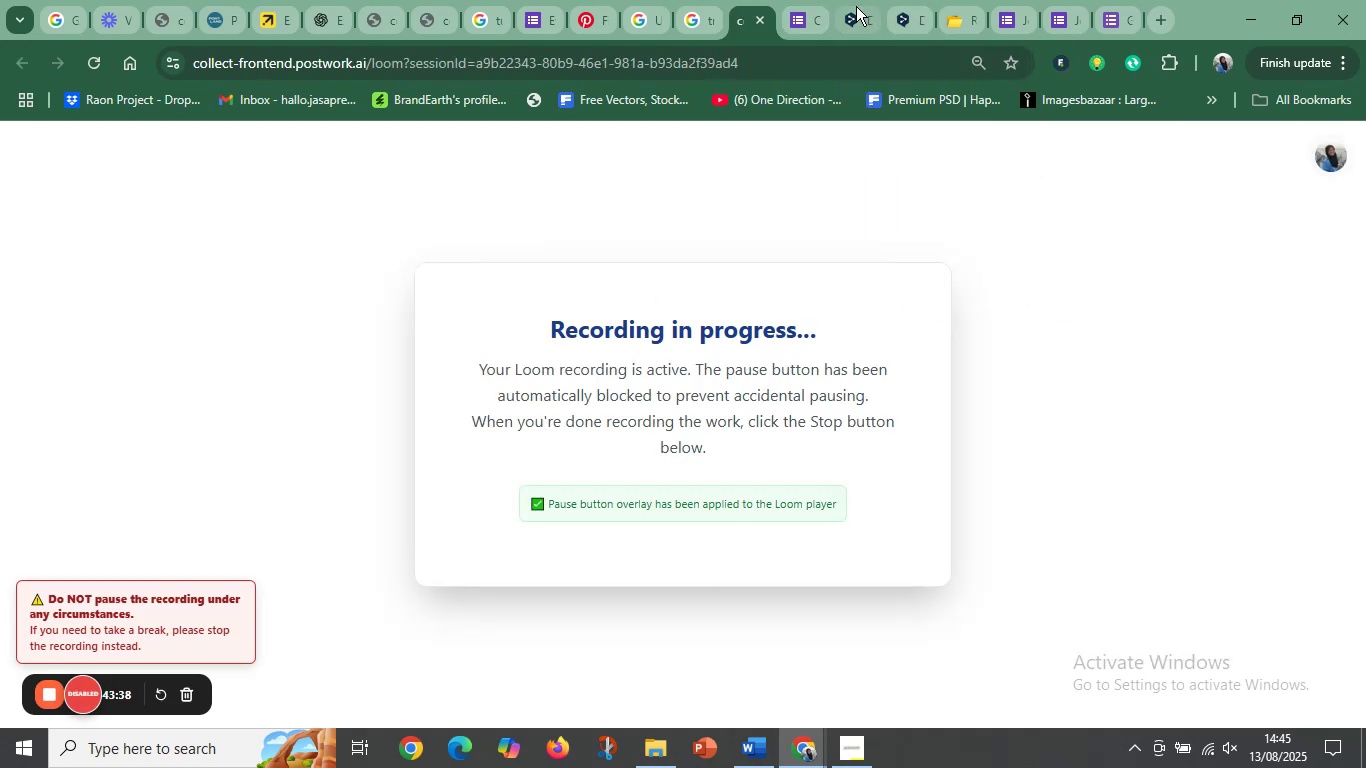 
left_click([803, 4])
 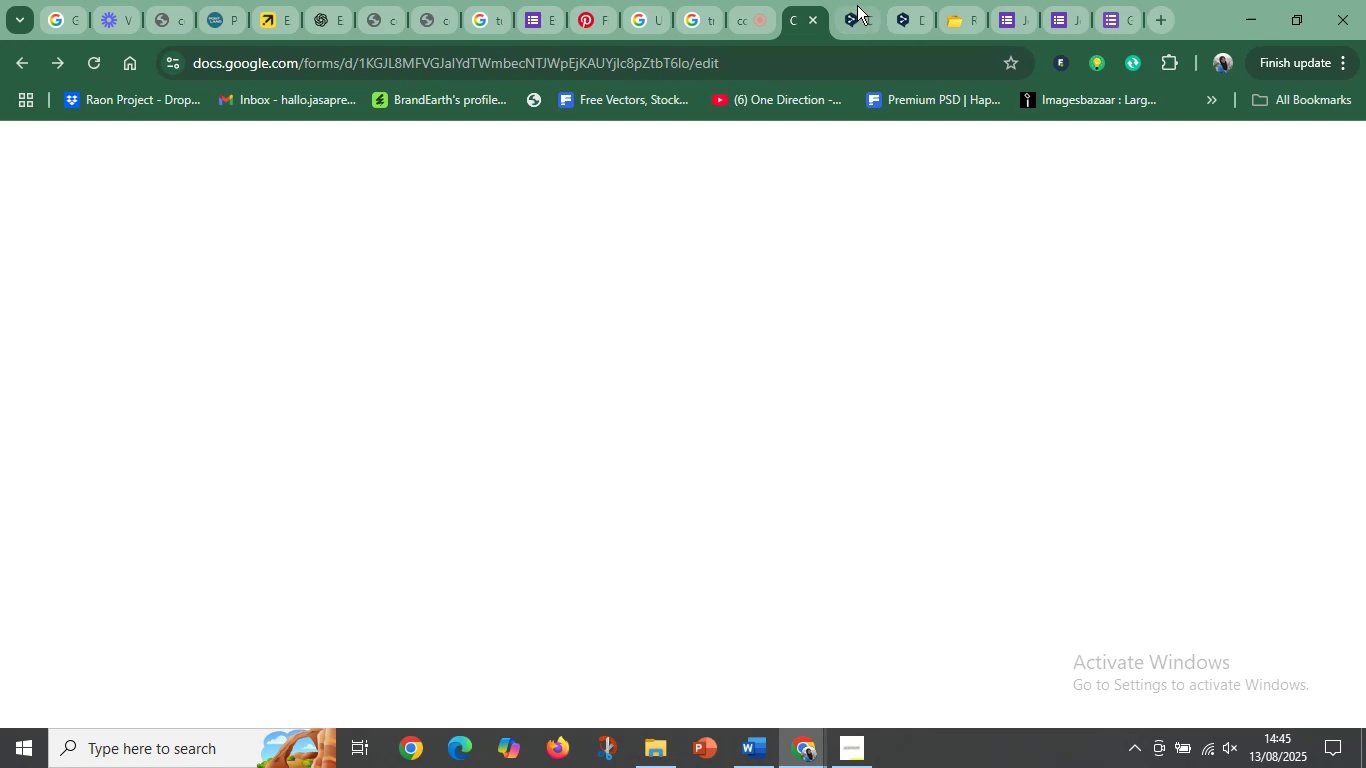 
left_click([857, 5])
 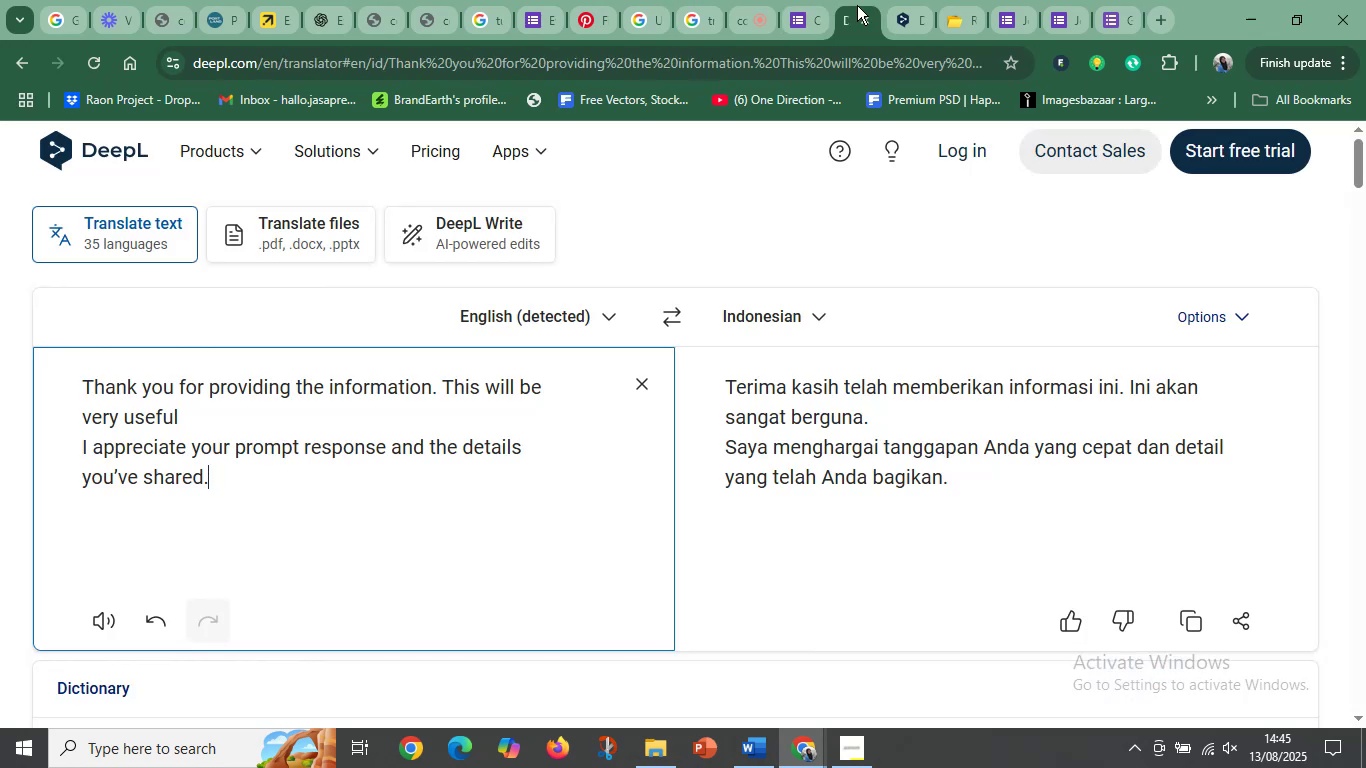 
mouse_move([804, -7])
 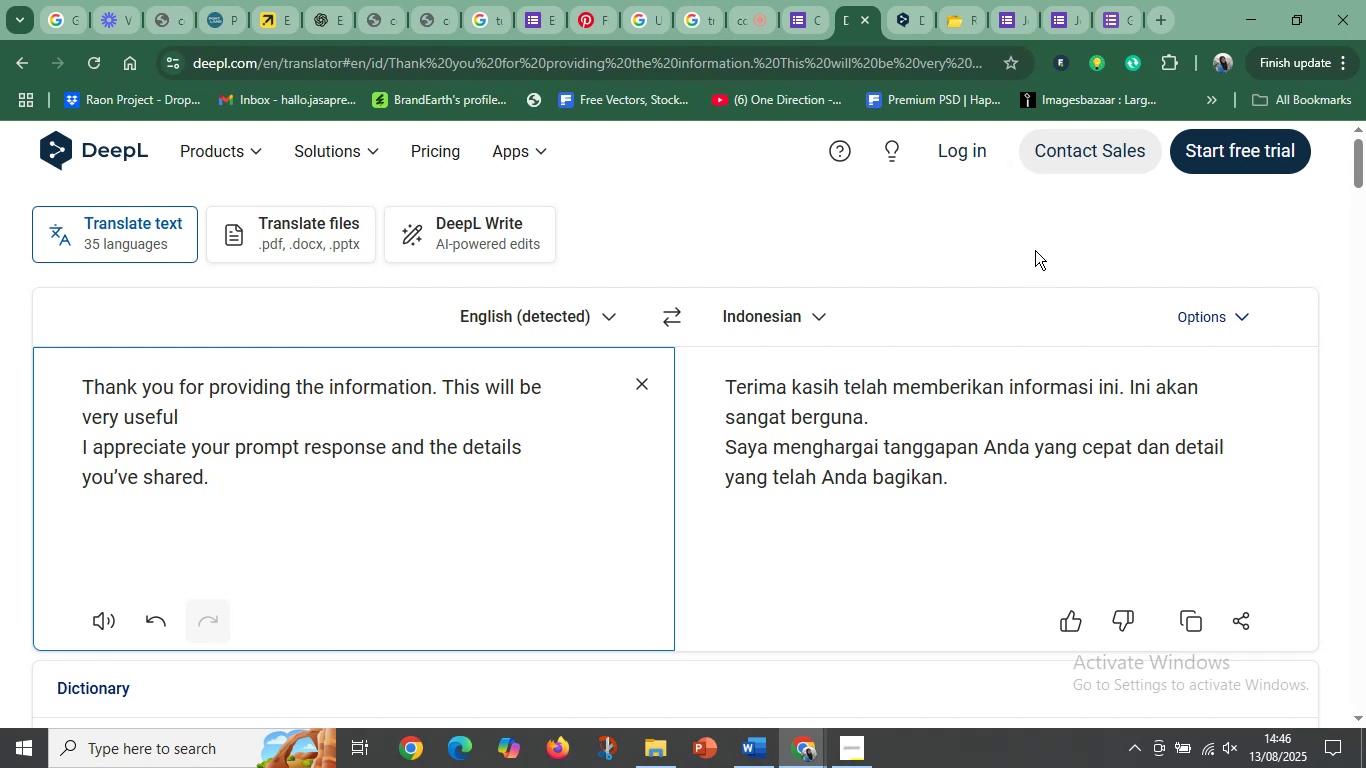 
wait(16.76)
 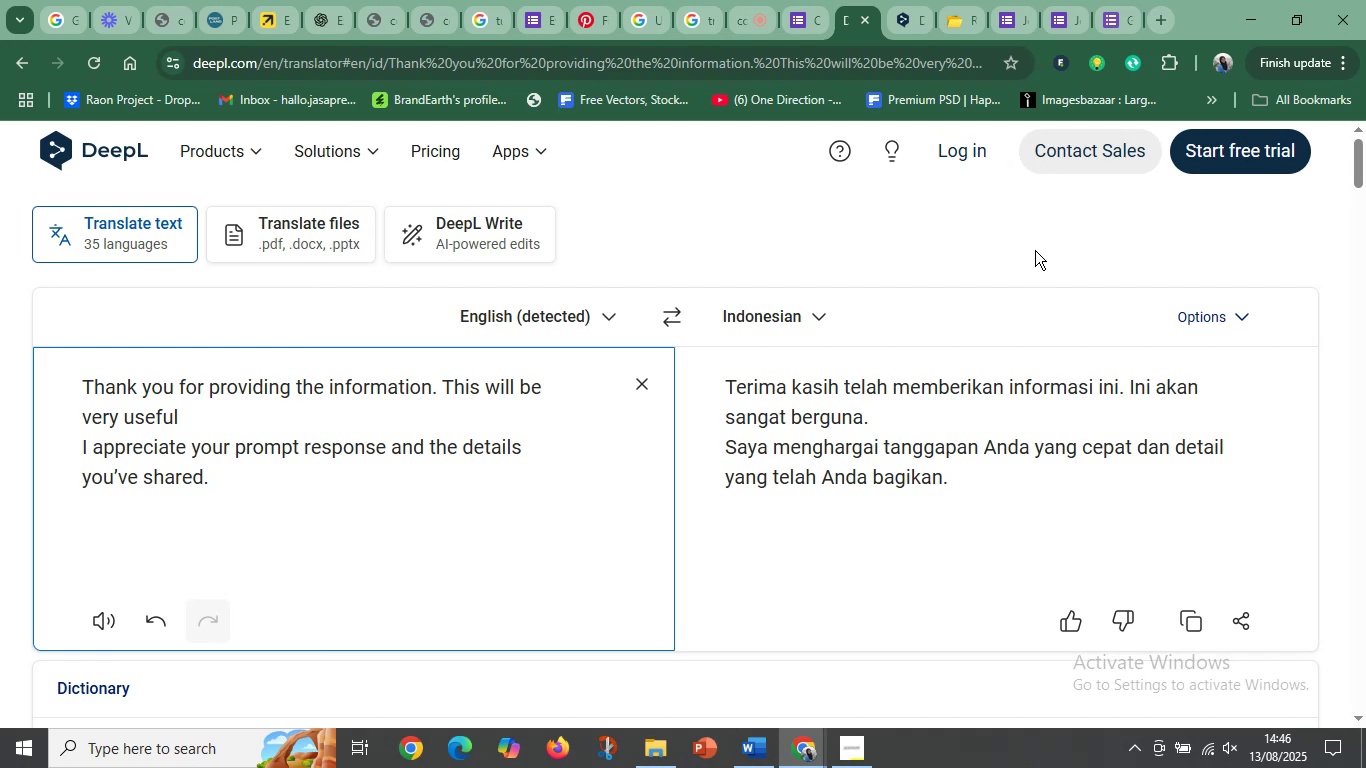 
scroll: coordinate [813, 477], scroll_direction: down, amount: 2.0
 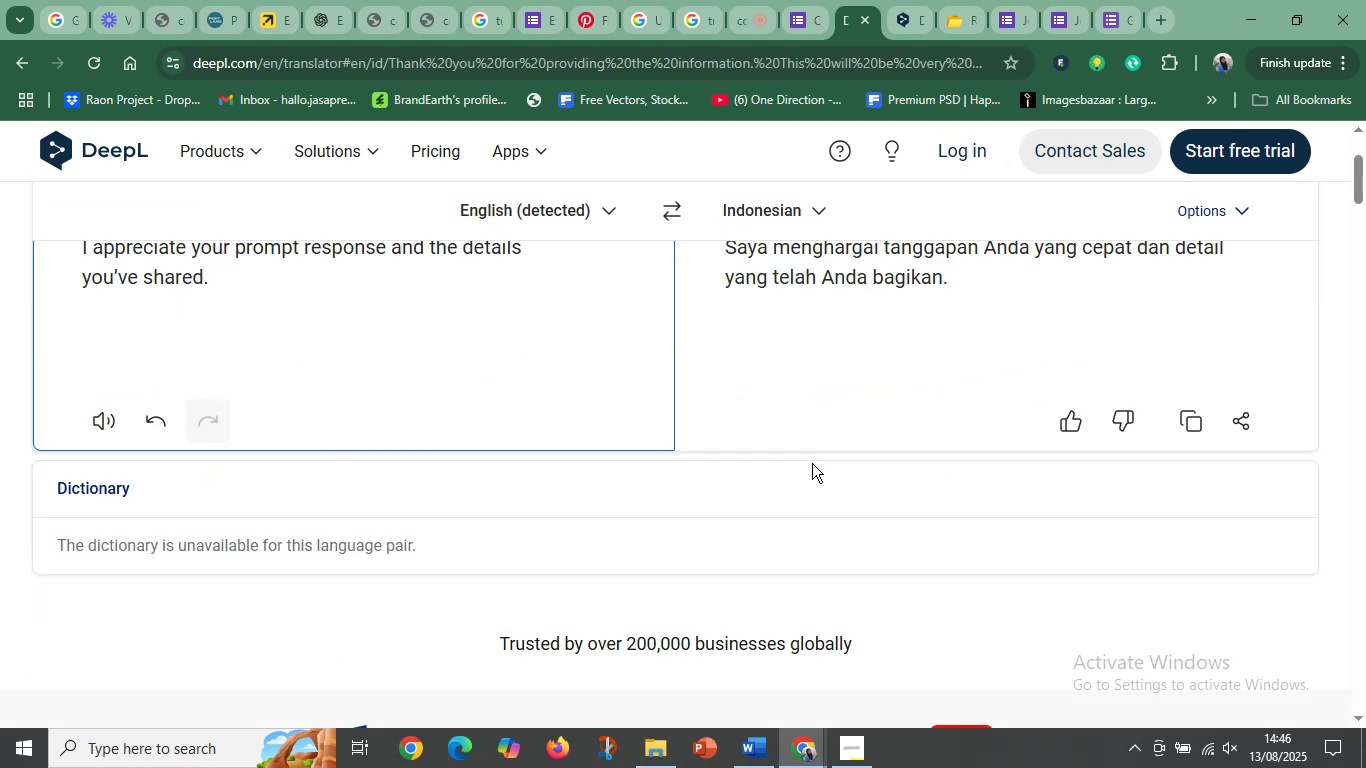 
scroll: coordinate [811, 455], scroll_direction: up, amount: 1.0
 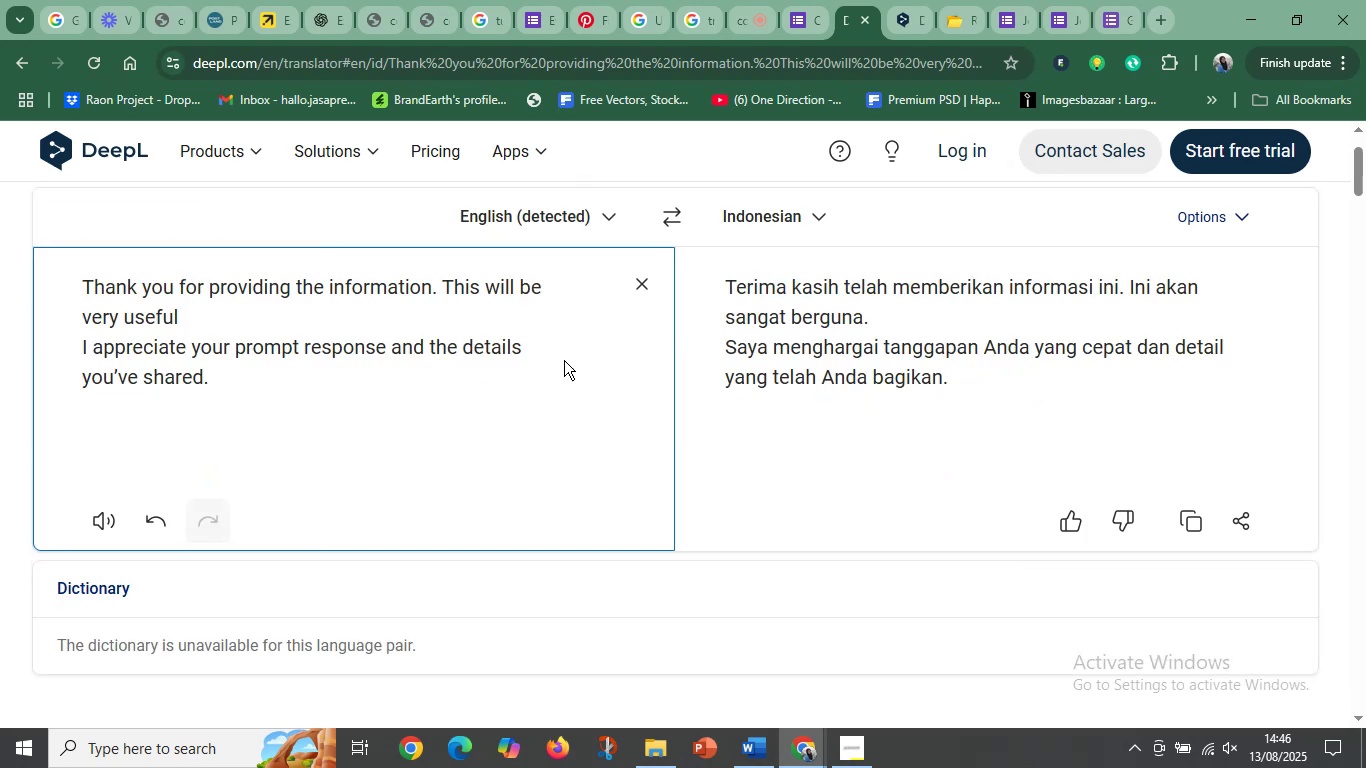 
left_click([442, 307])
 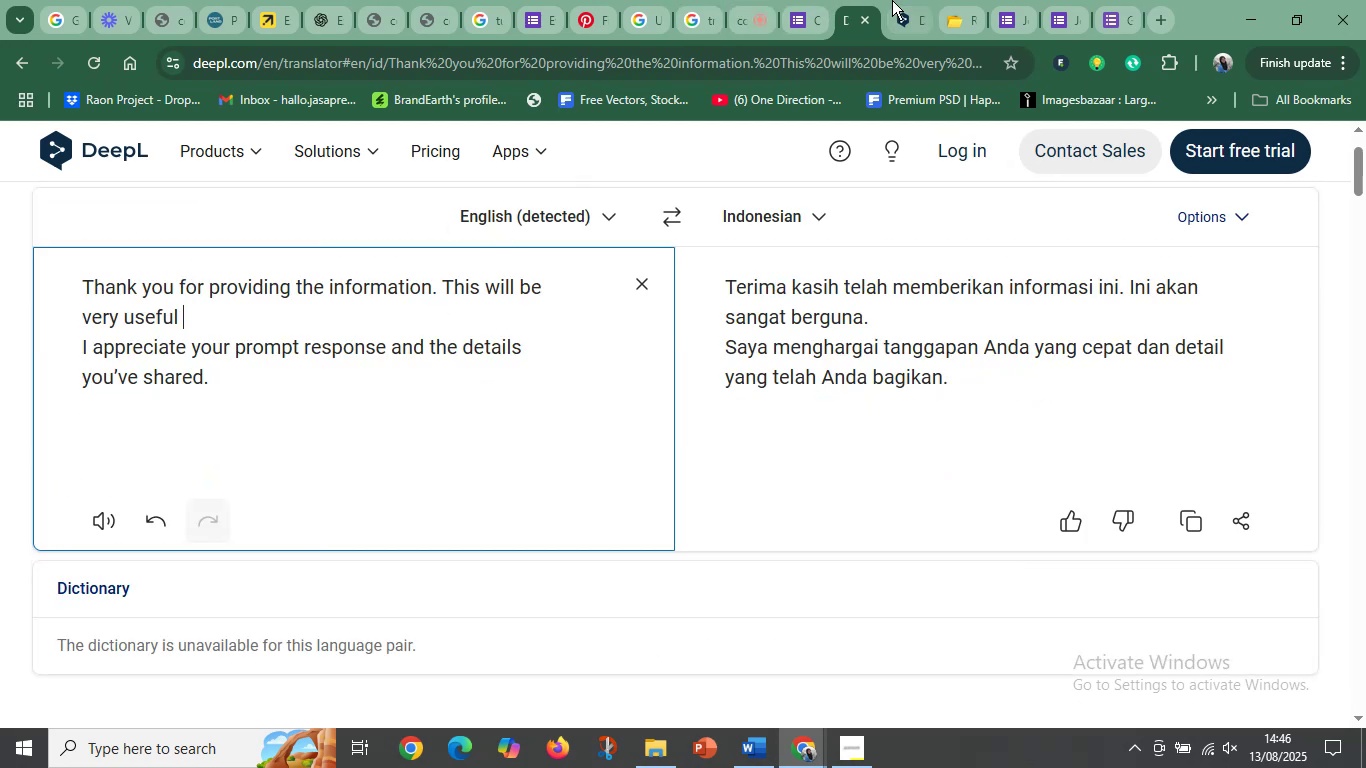 
left_click([893, 0])
 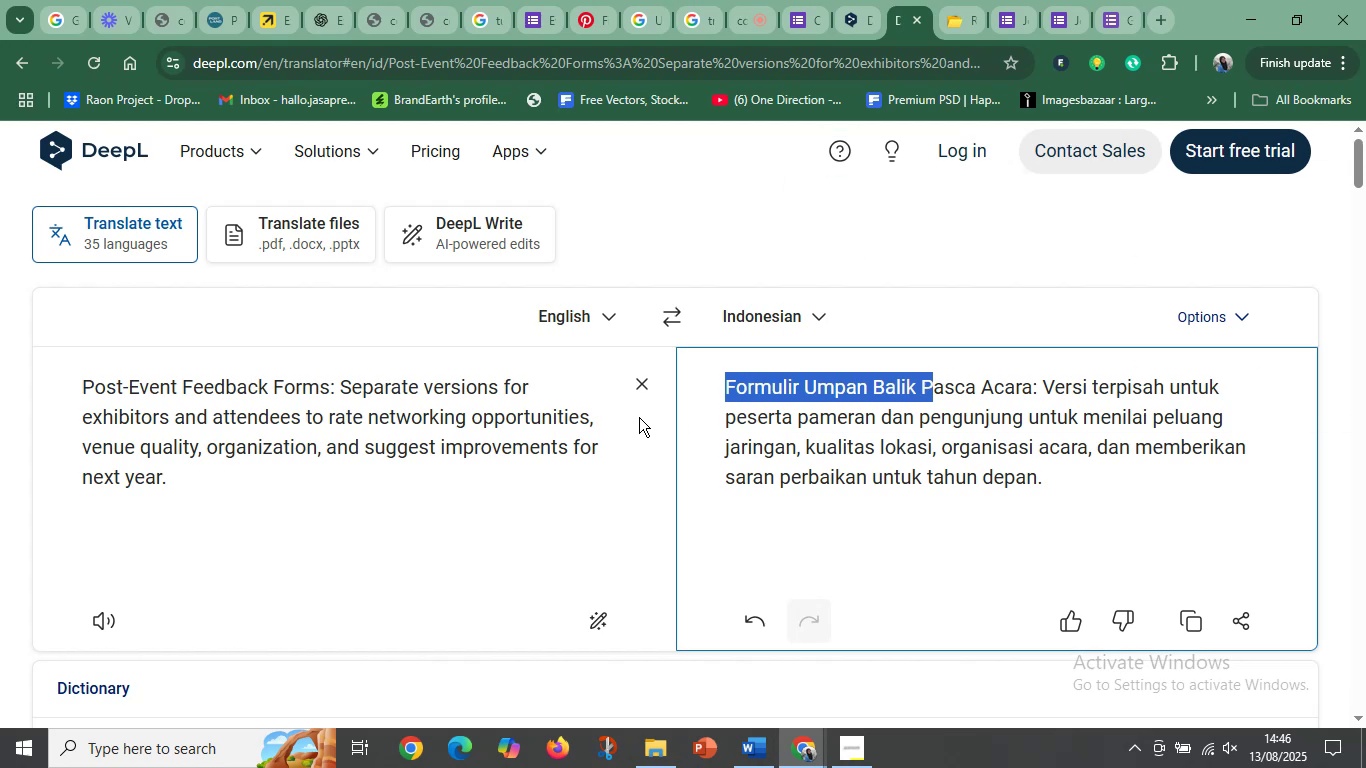 
scroll: coordinate [626, 421], scroll_direction: down, amount: 5.0
 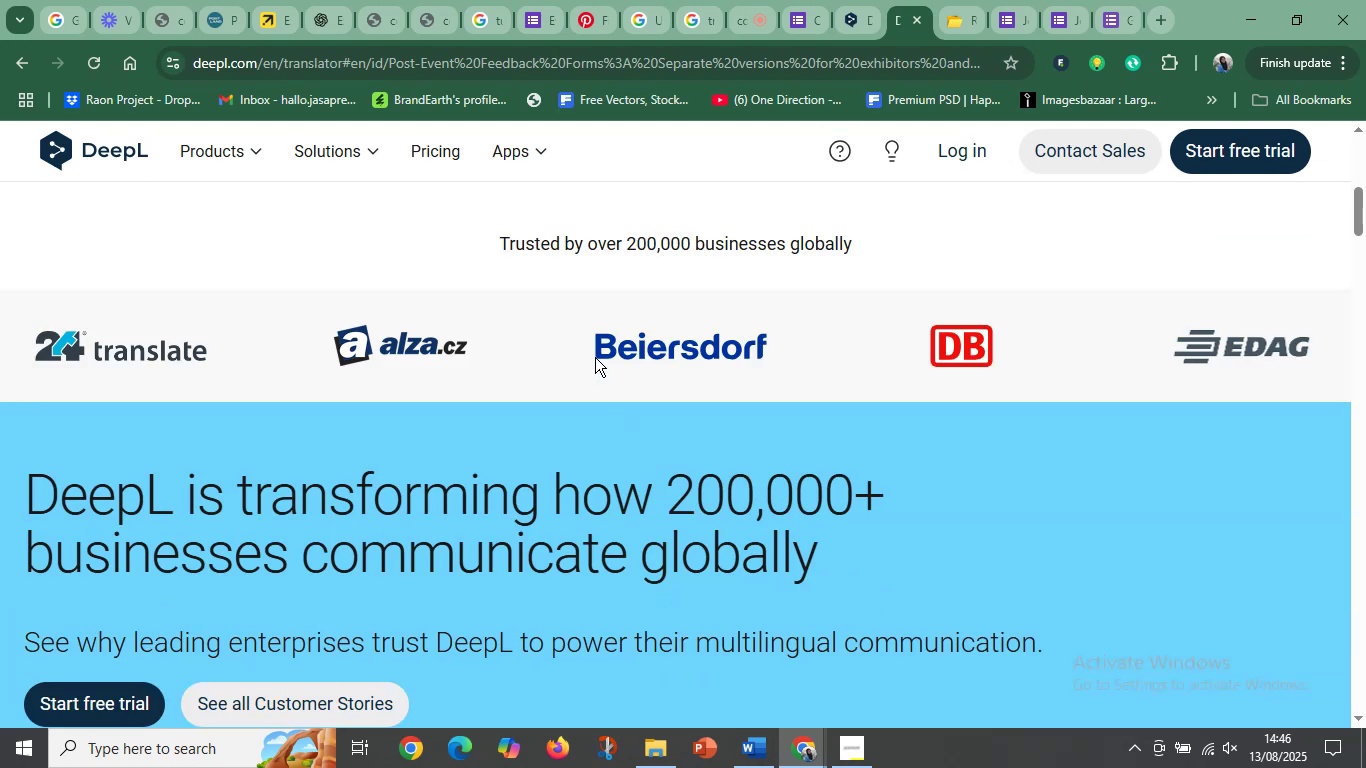 
left_click_drag(start_coordinate=[596, 339], to_coordinate=[722, 517])
 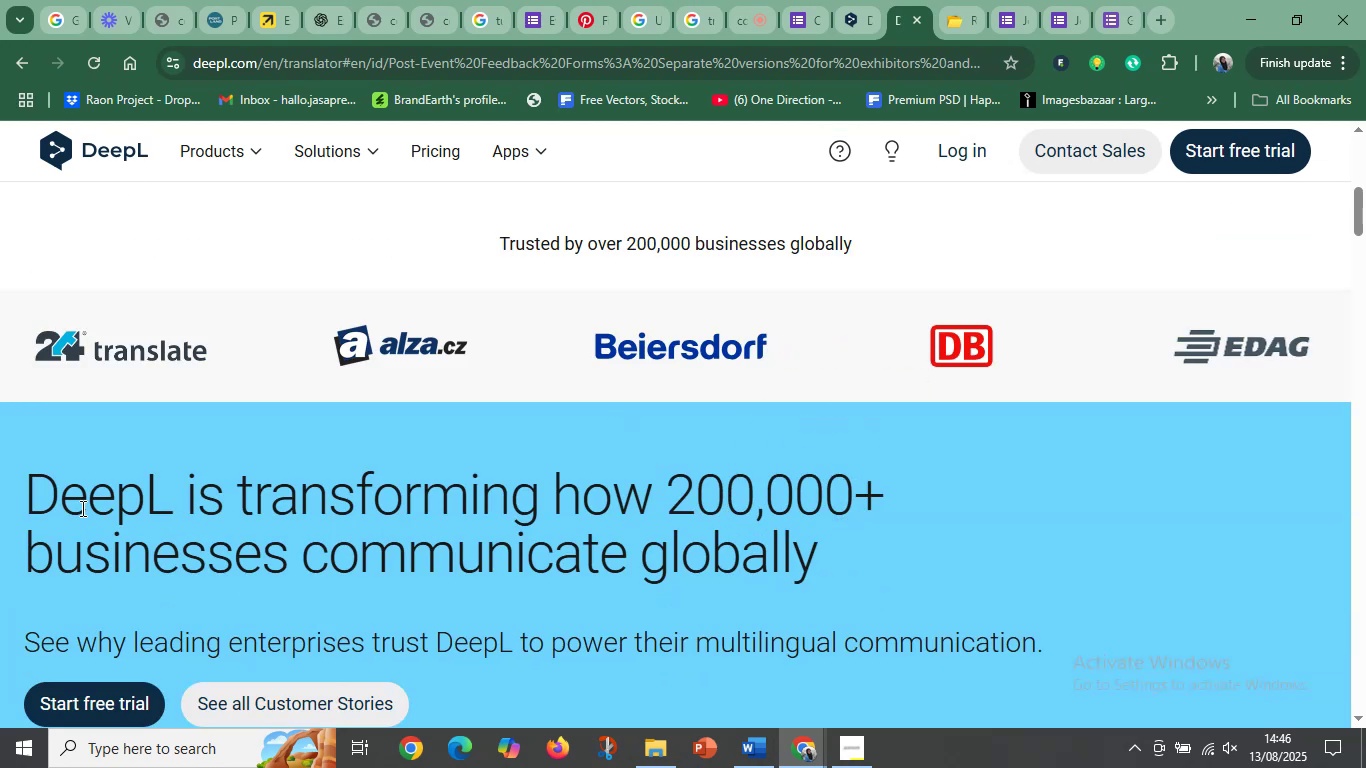 
left_click_drag(start_coordinate=[32, 499], to_coordinate=[323, 539])
 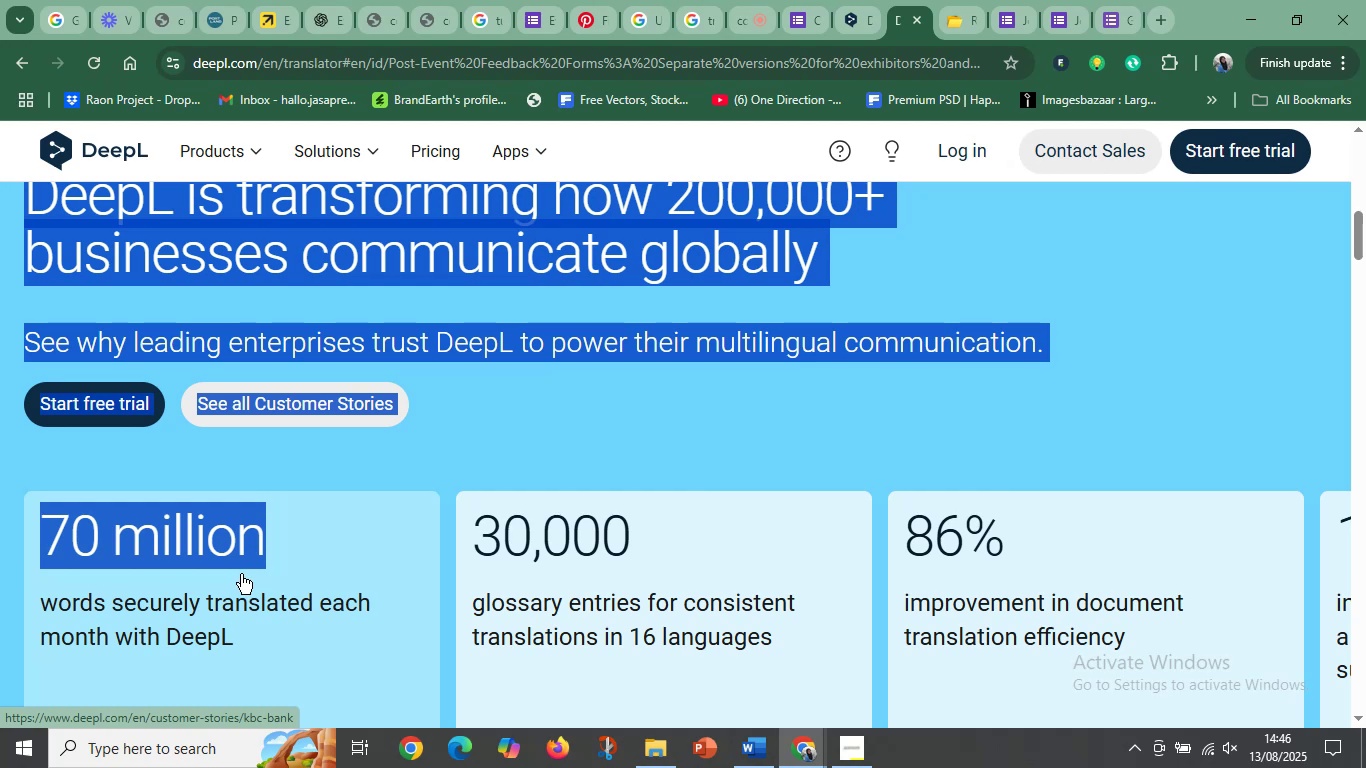 
scroll: coordinate [954, 606], scroll_direction: down, amount: 3.0
 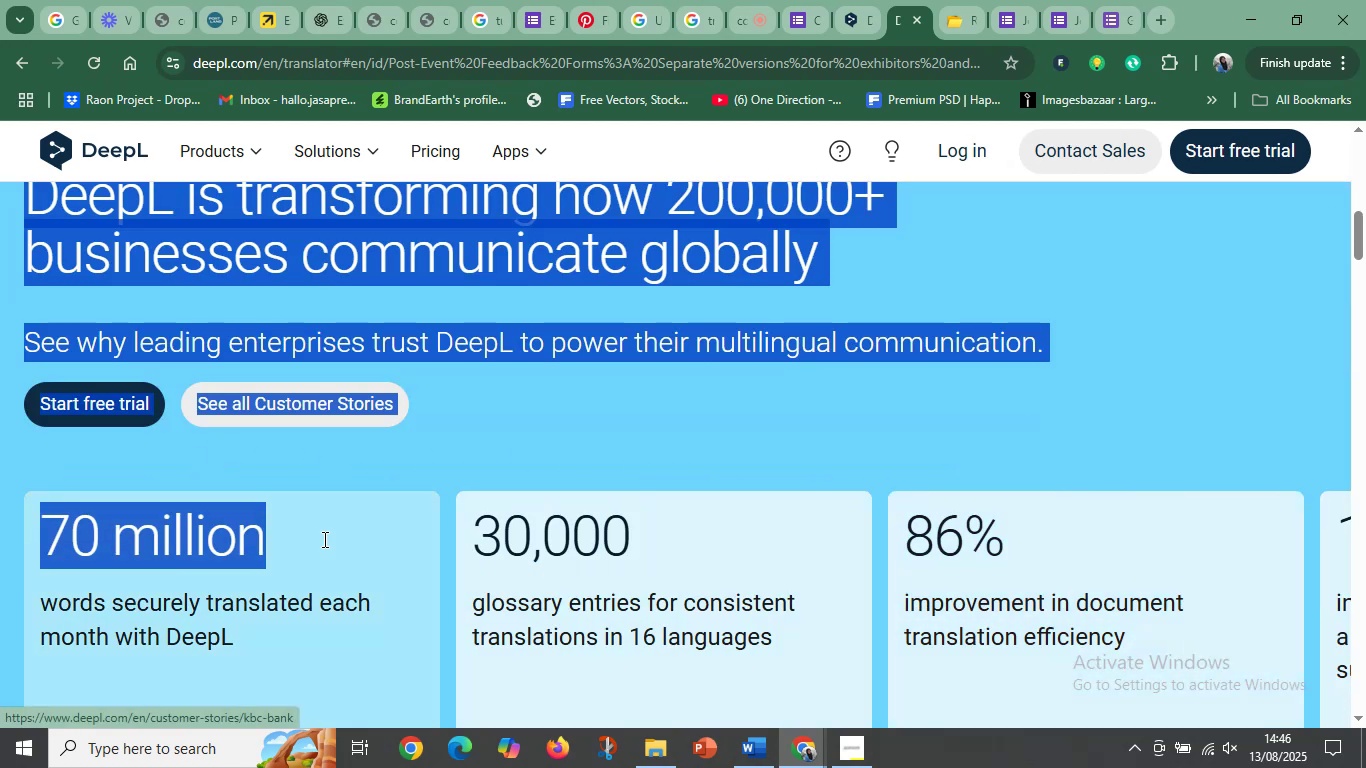 
left_click([241, 574])
 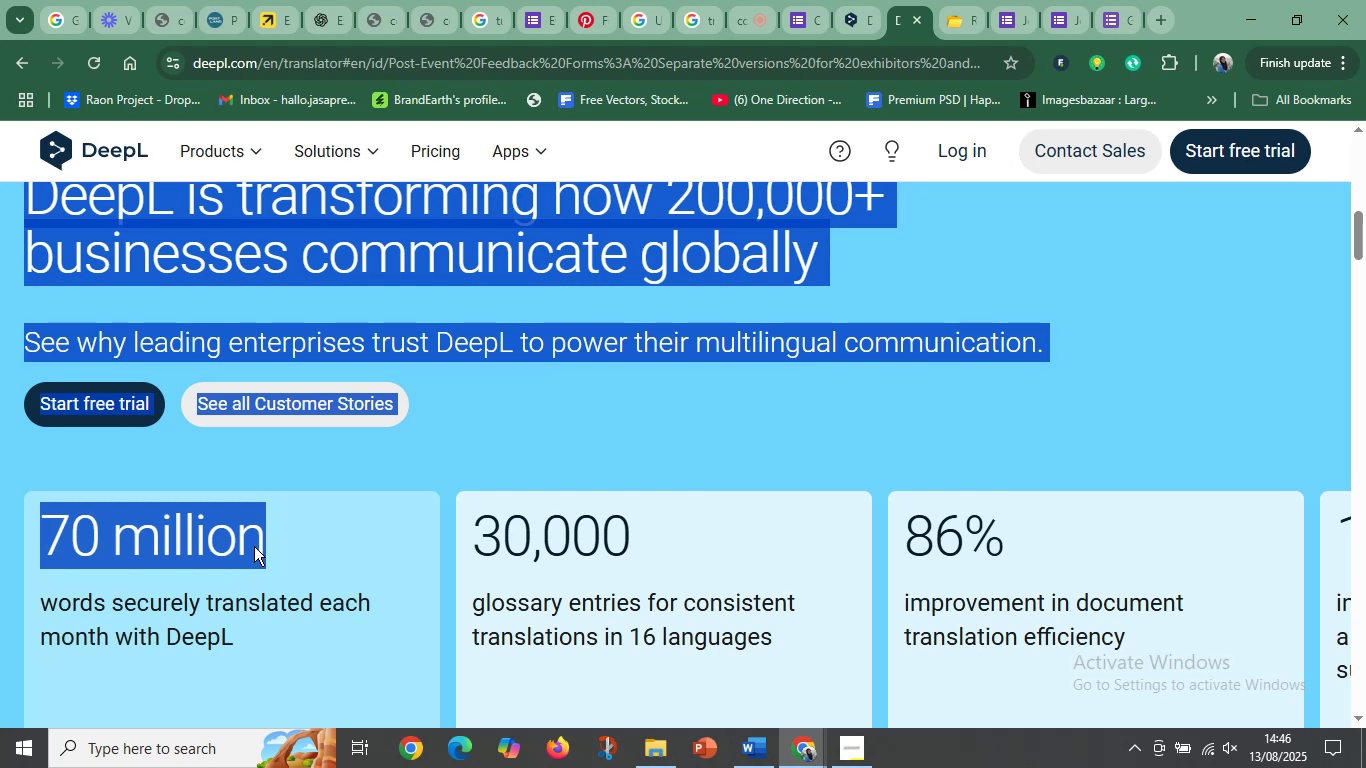 
left_click([250, 540])
 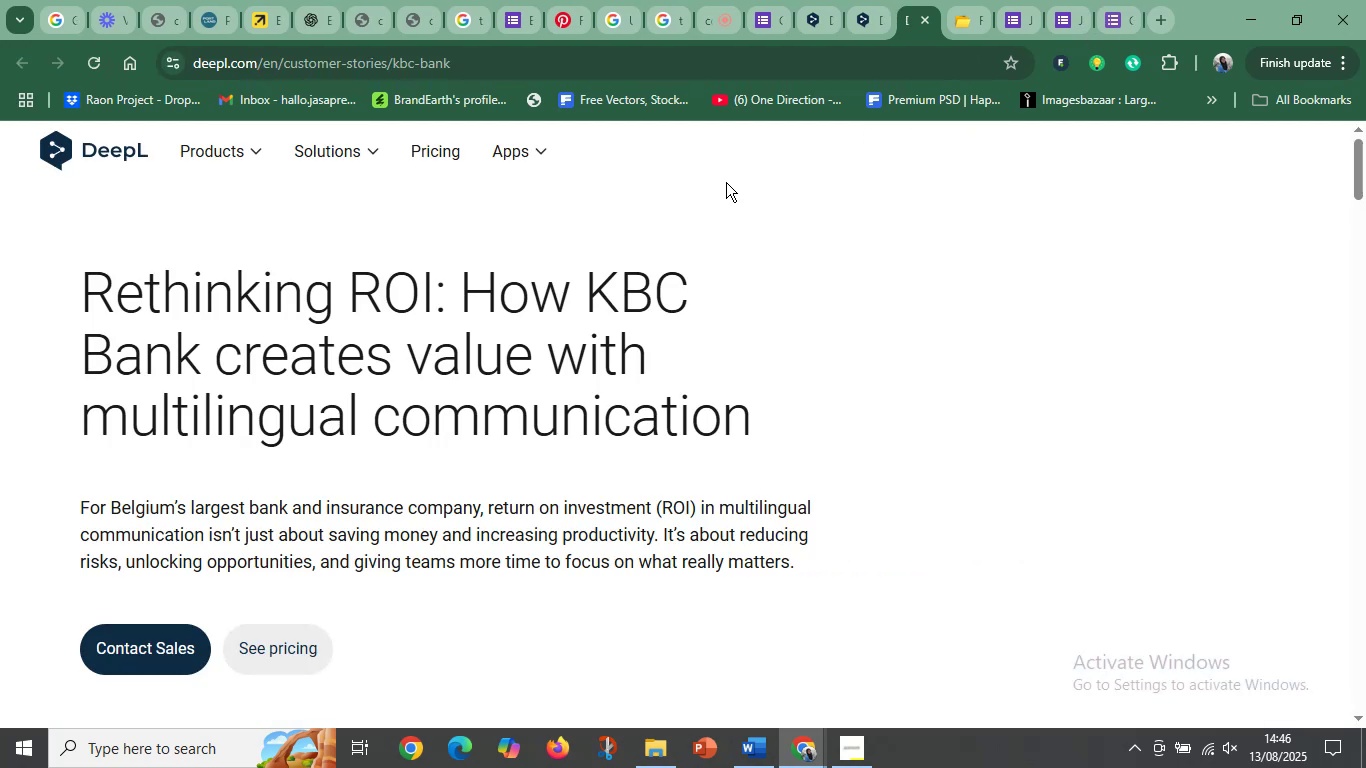 
mouse_move([642, 150])
 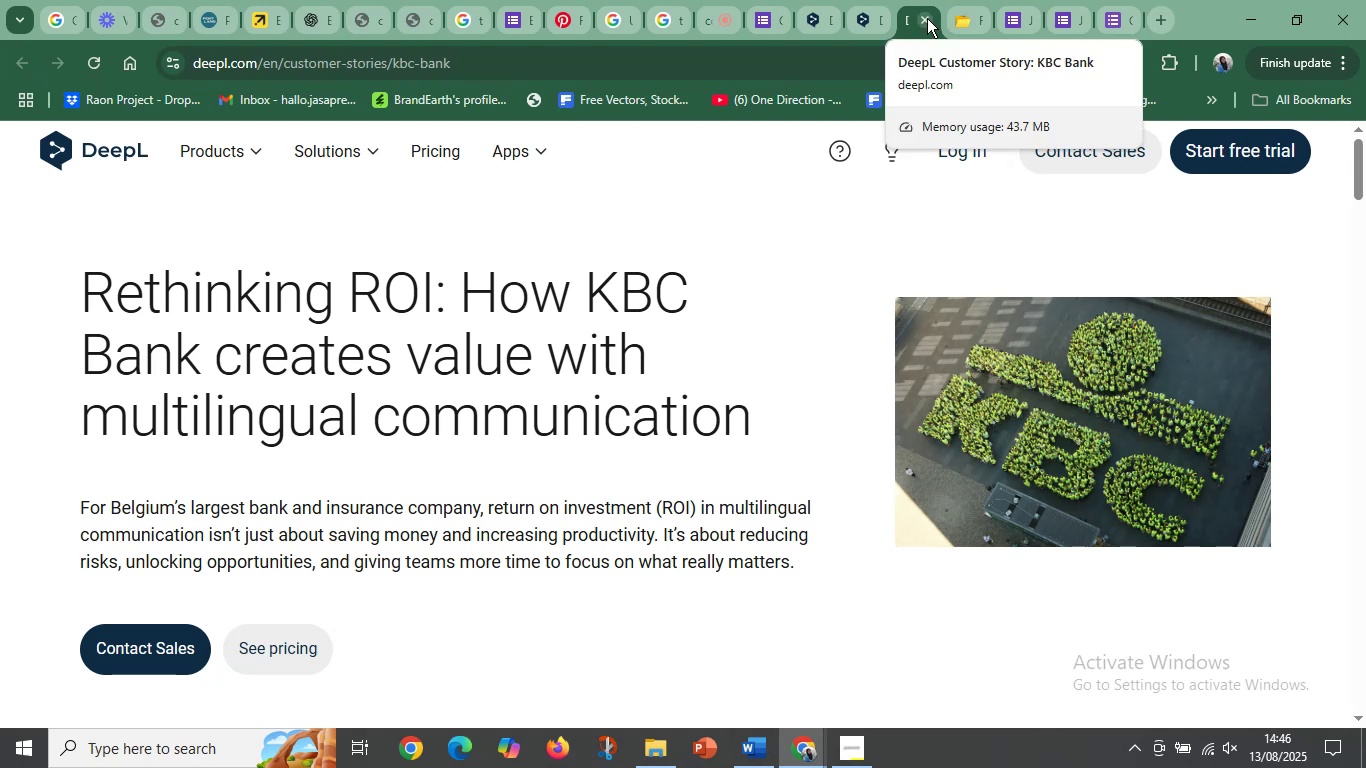 
left_click([927, 18])
 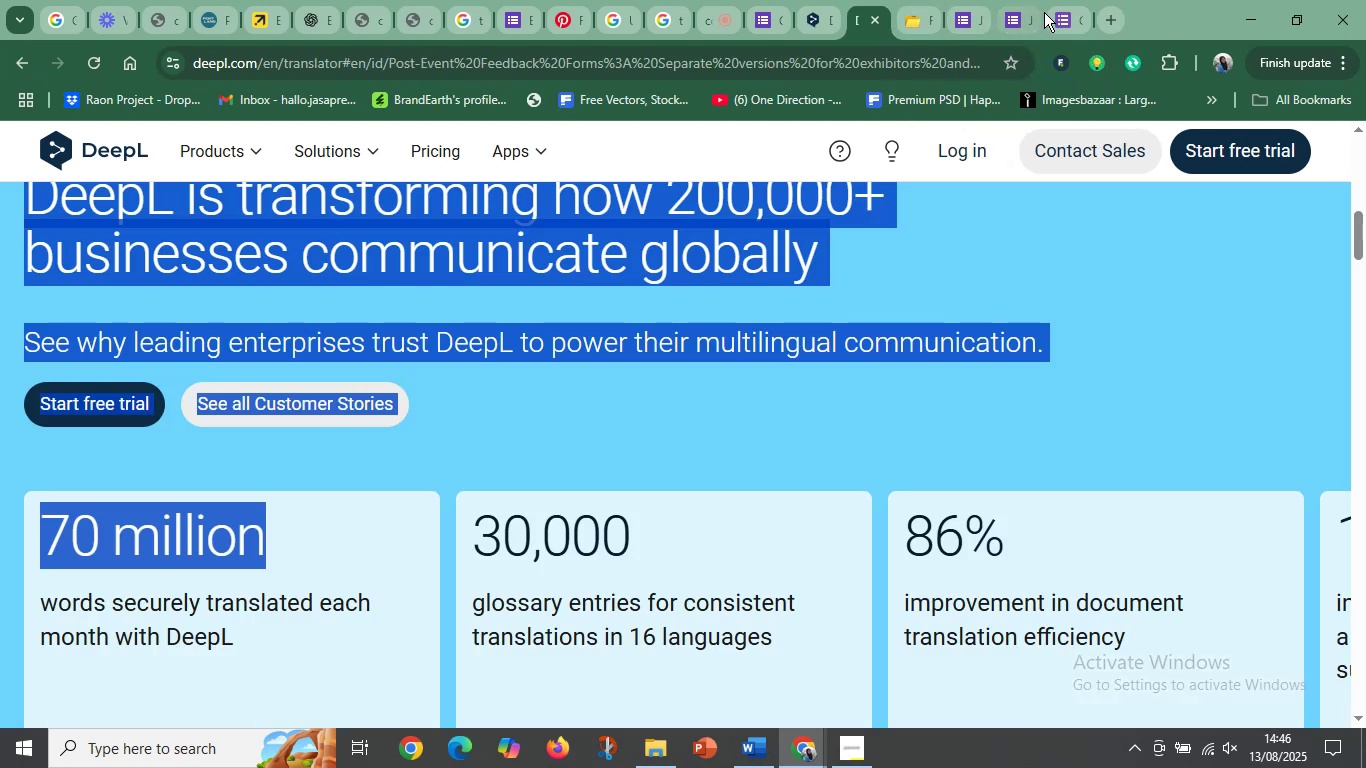 
left_click([1056, 11])
 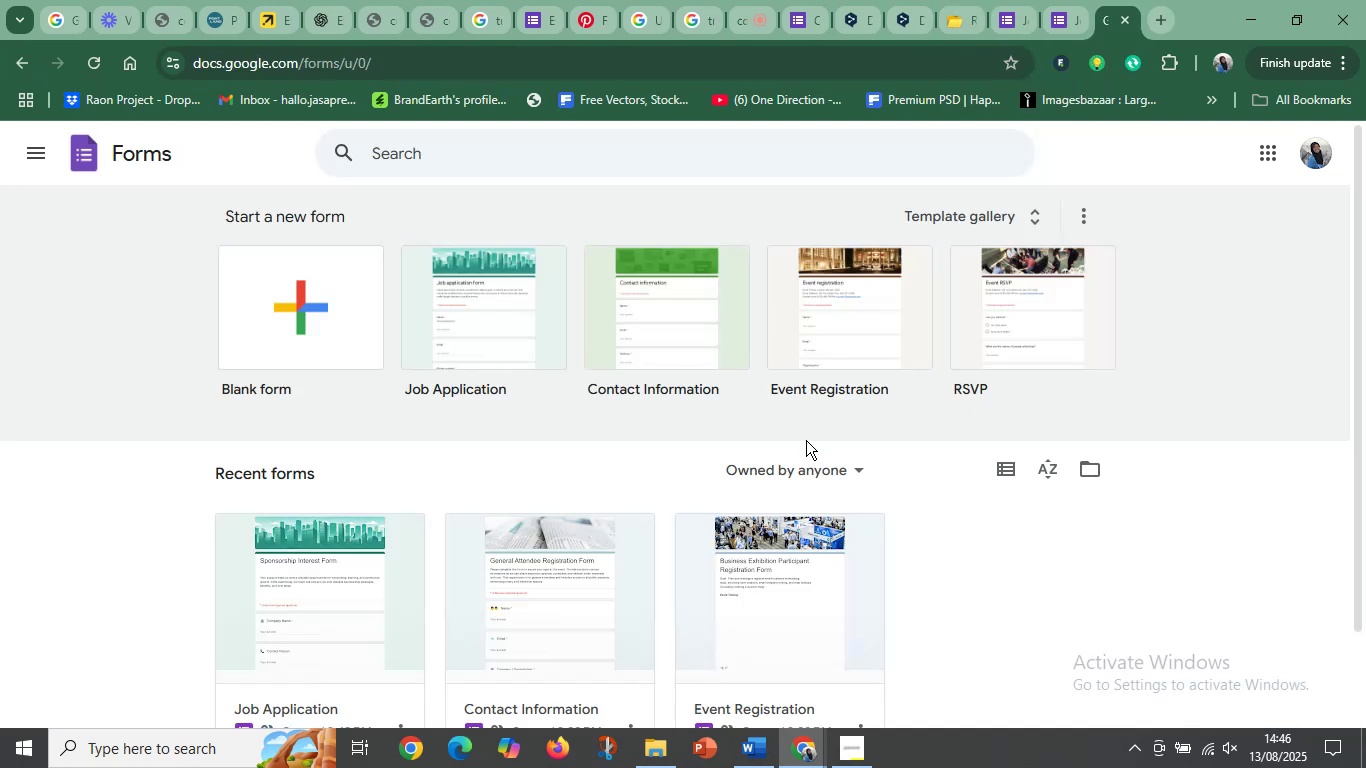 
left_click([834, 473])
 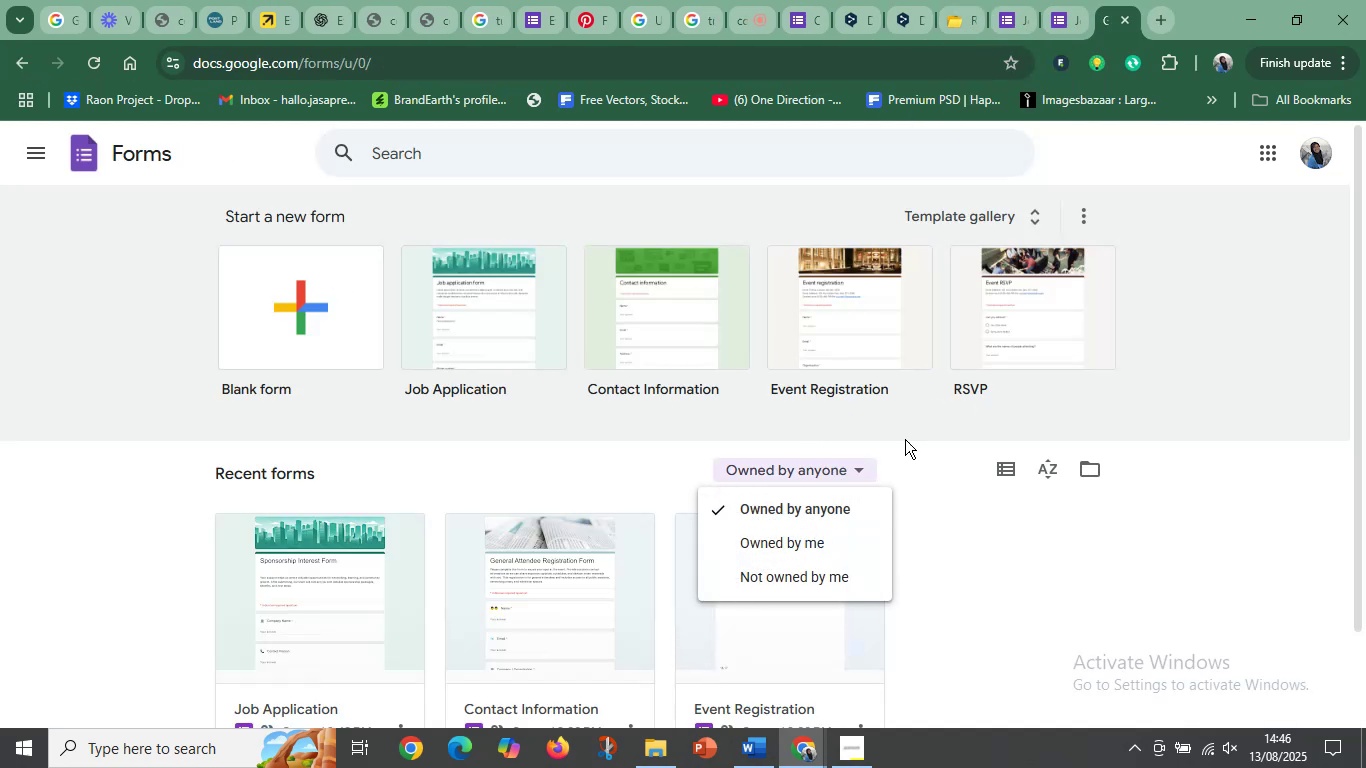 
left_click([922, 432])
 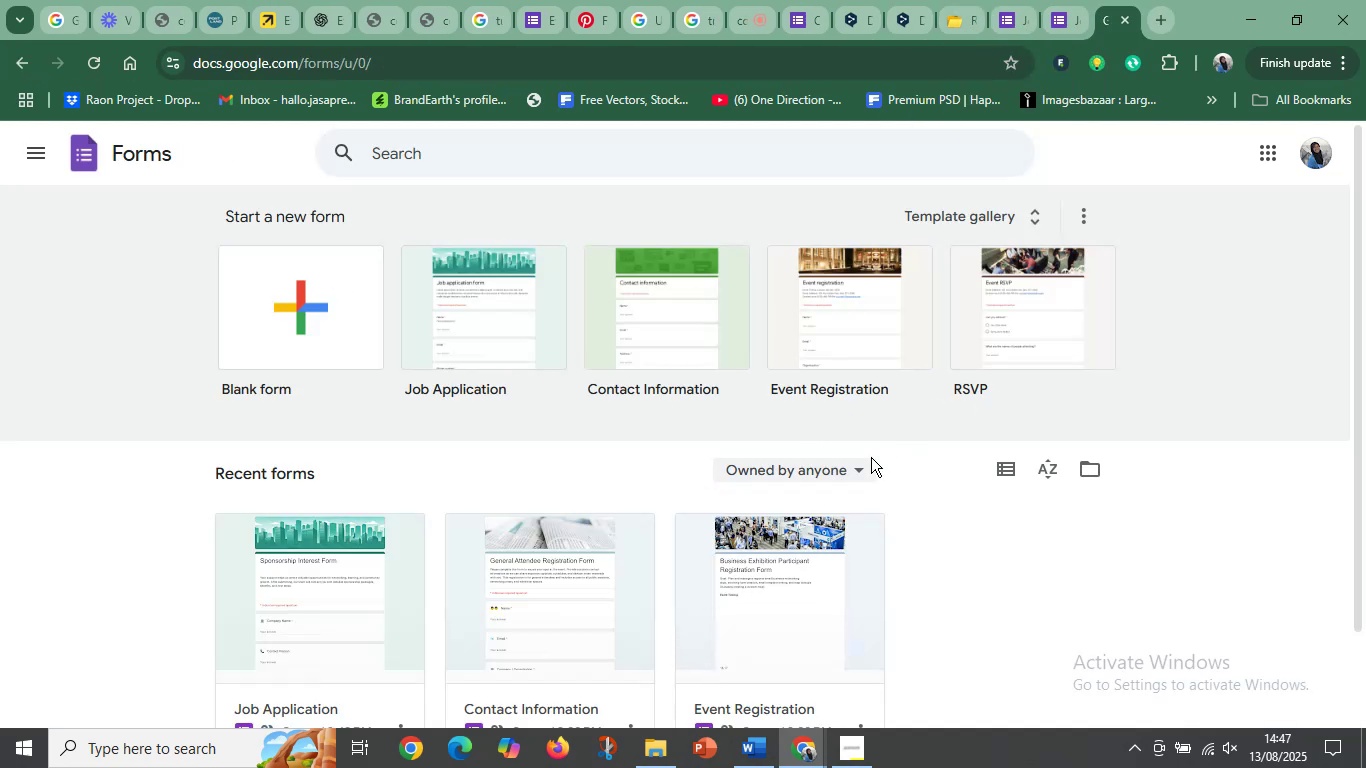 
scroll: coordinate [873, 478], scroll_direction: up, amount: 3.0
 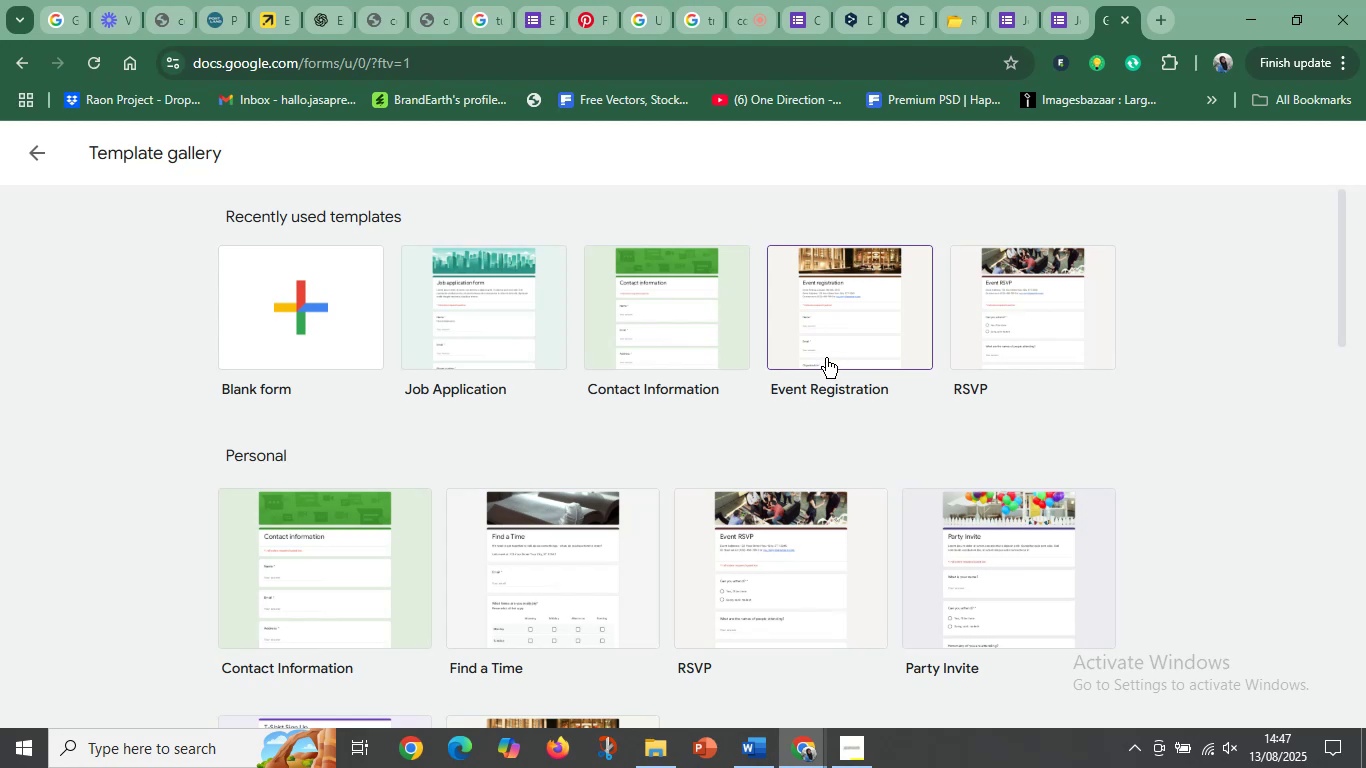 
wait(21.0)
 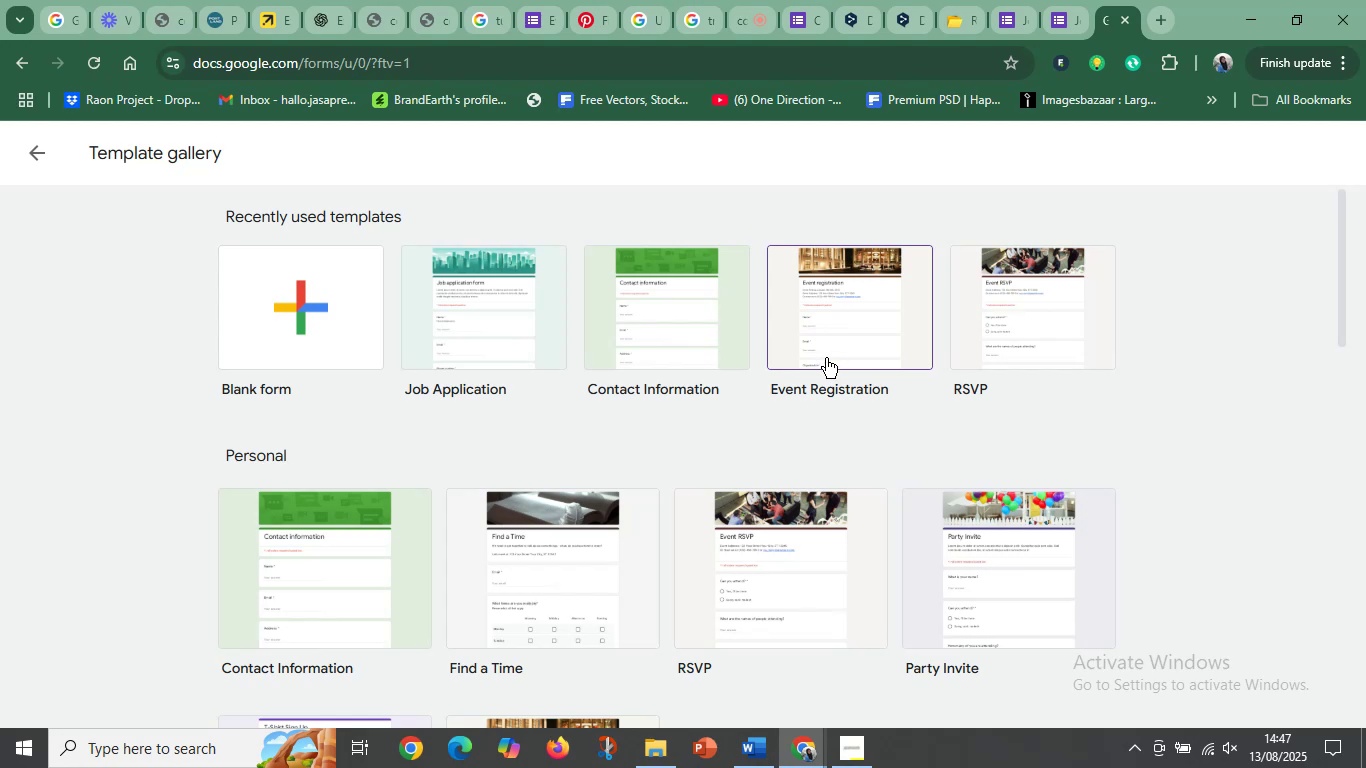 
scroll: coordinate [821, 435], scroll_direction: down, amount: 6.0
 